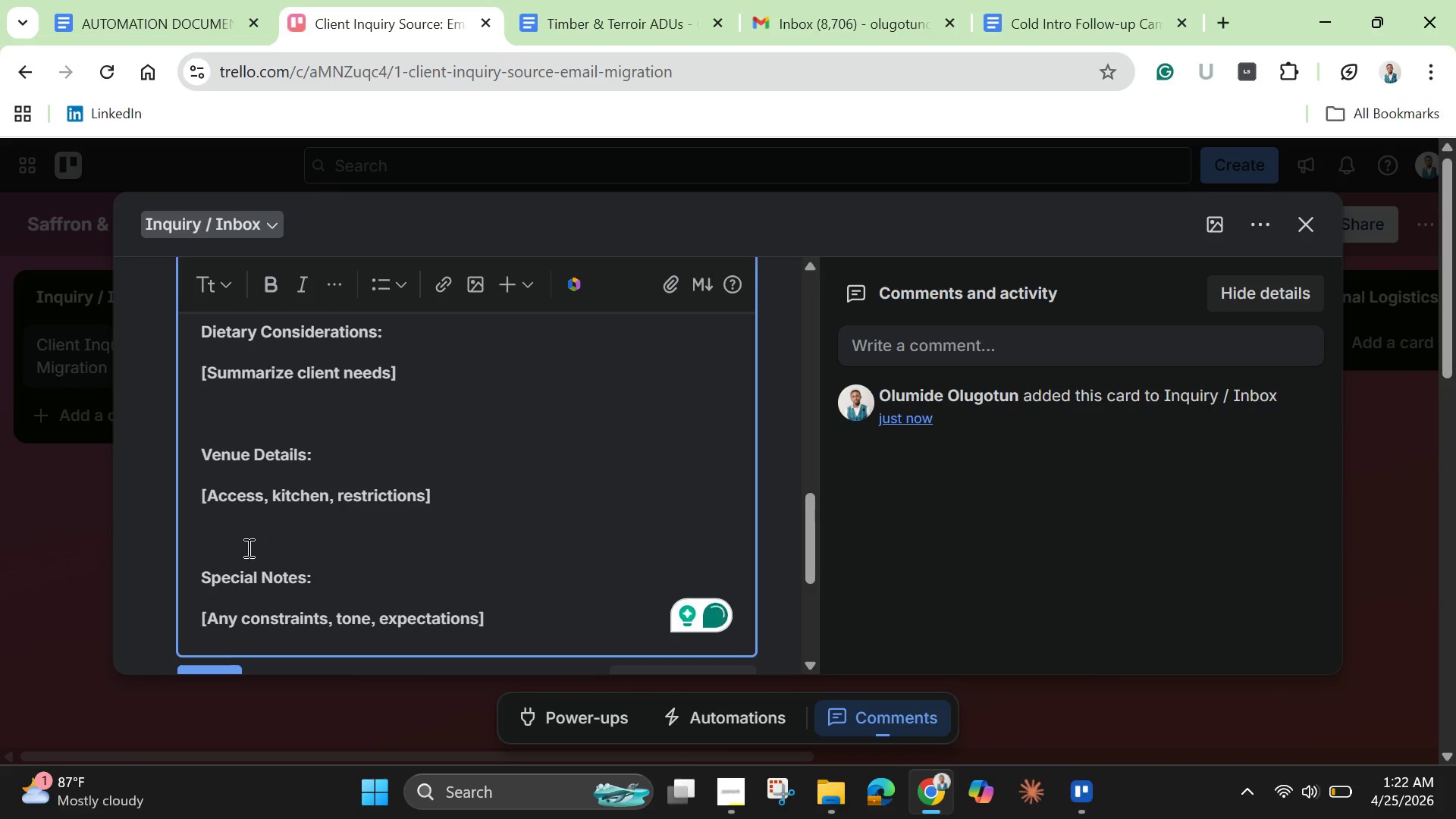 
key(Backspace)
 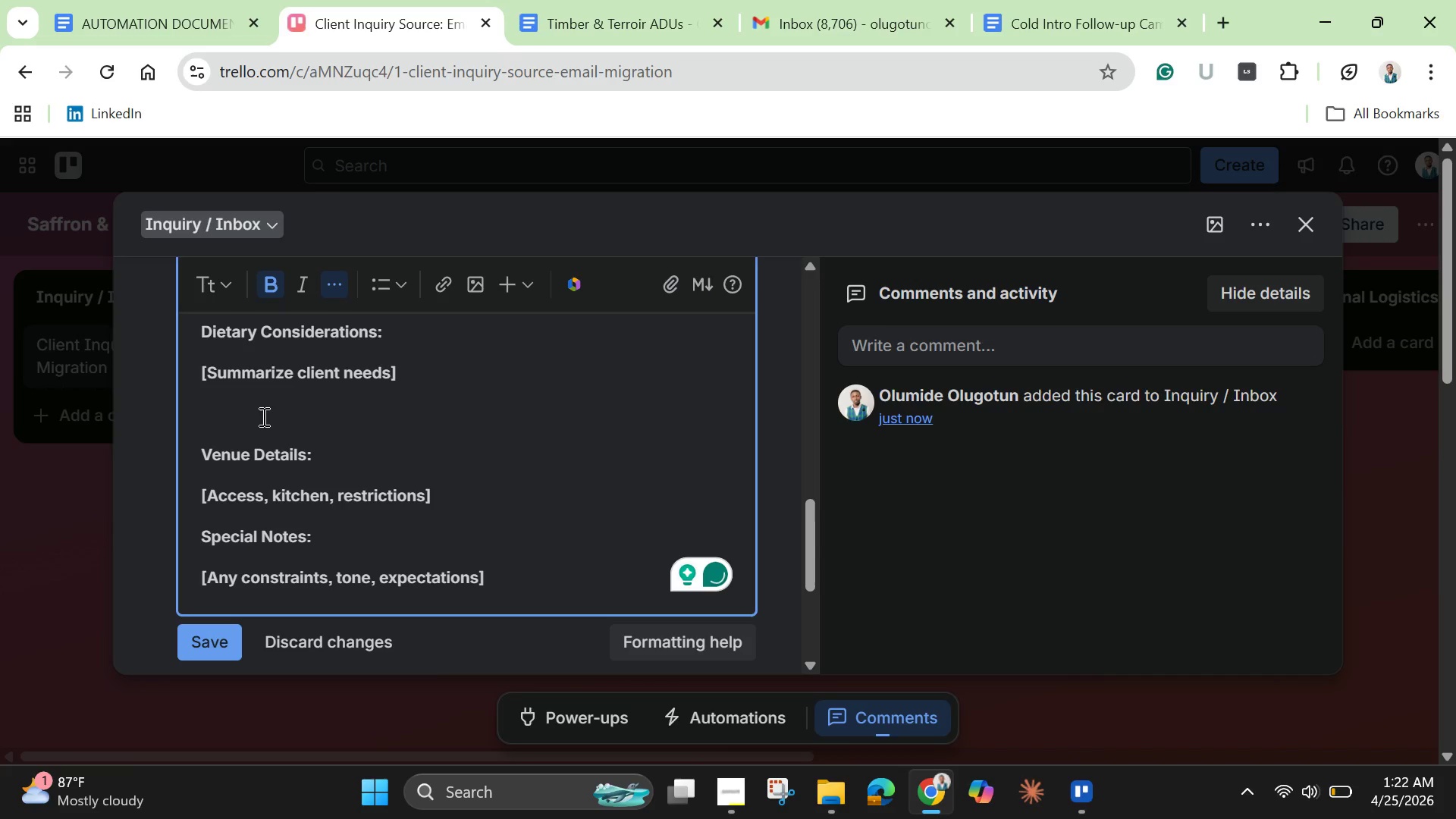 
left_click([262, 416])
 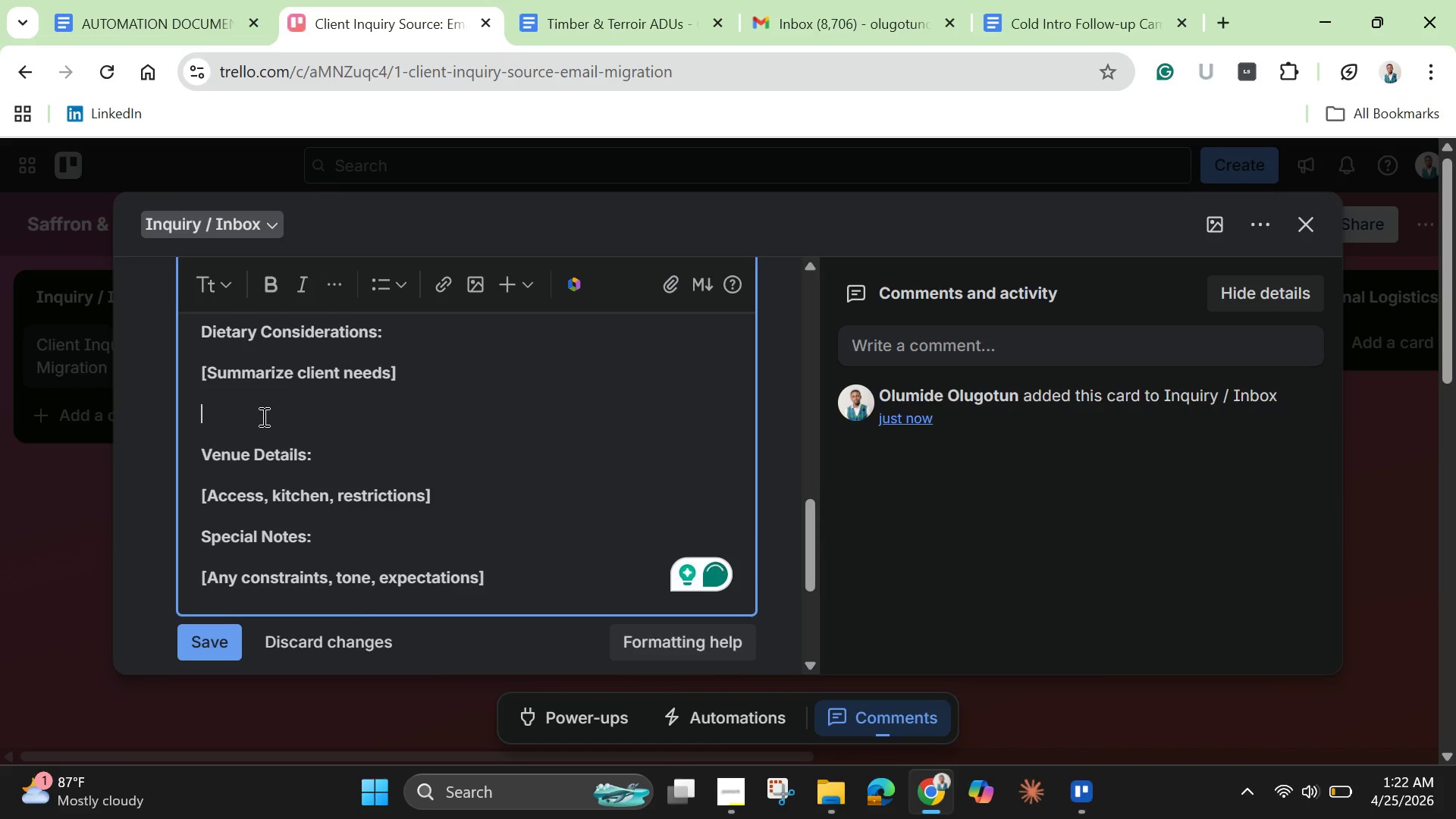 
key(Backspace)
 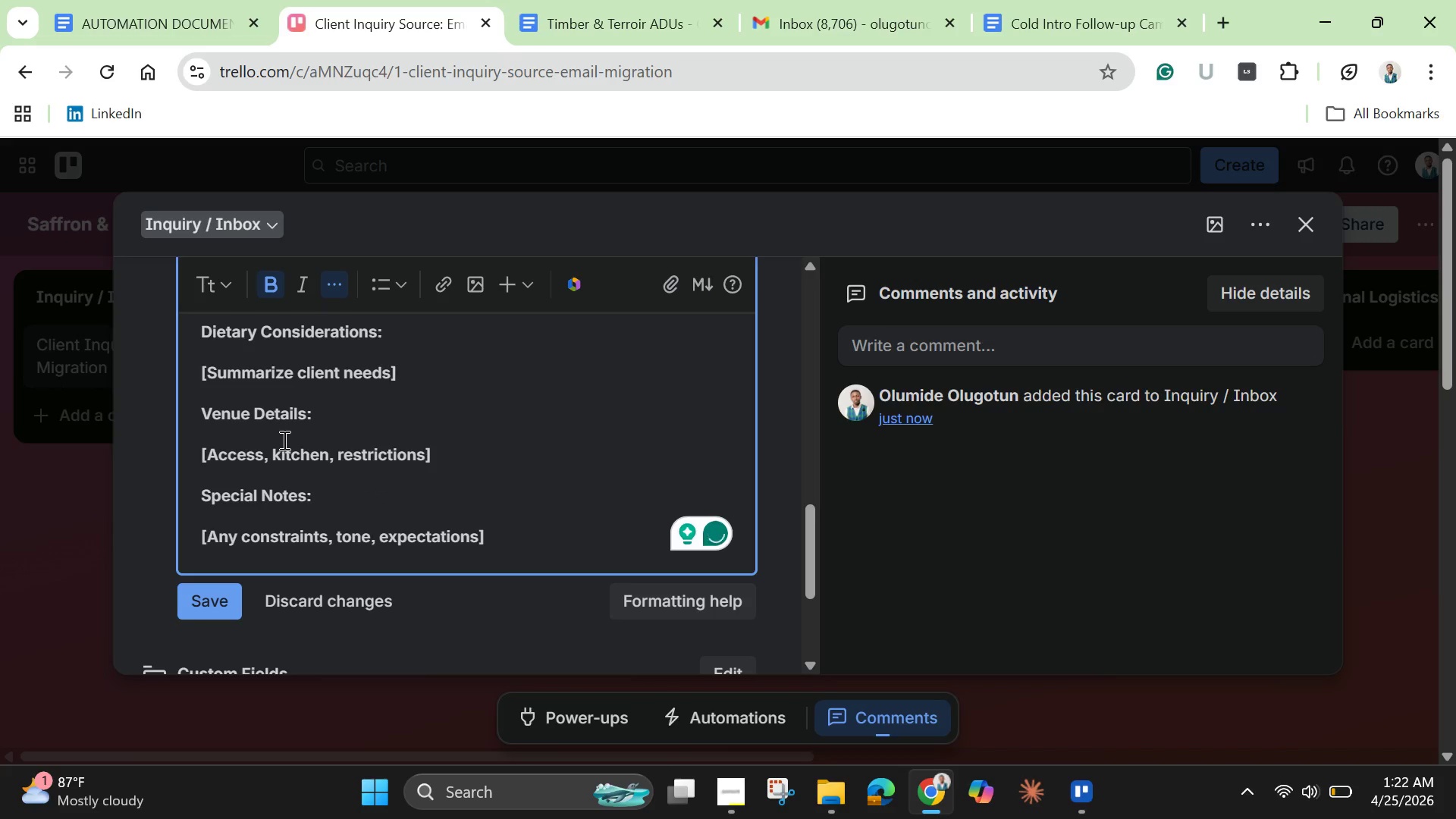 
scroll: coordinate [281, 440], scroll_direction: up, amount: 1.0
 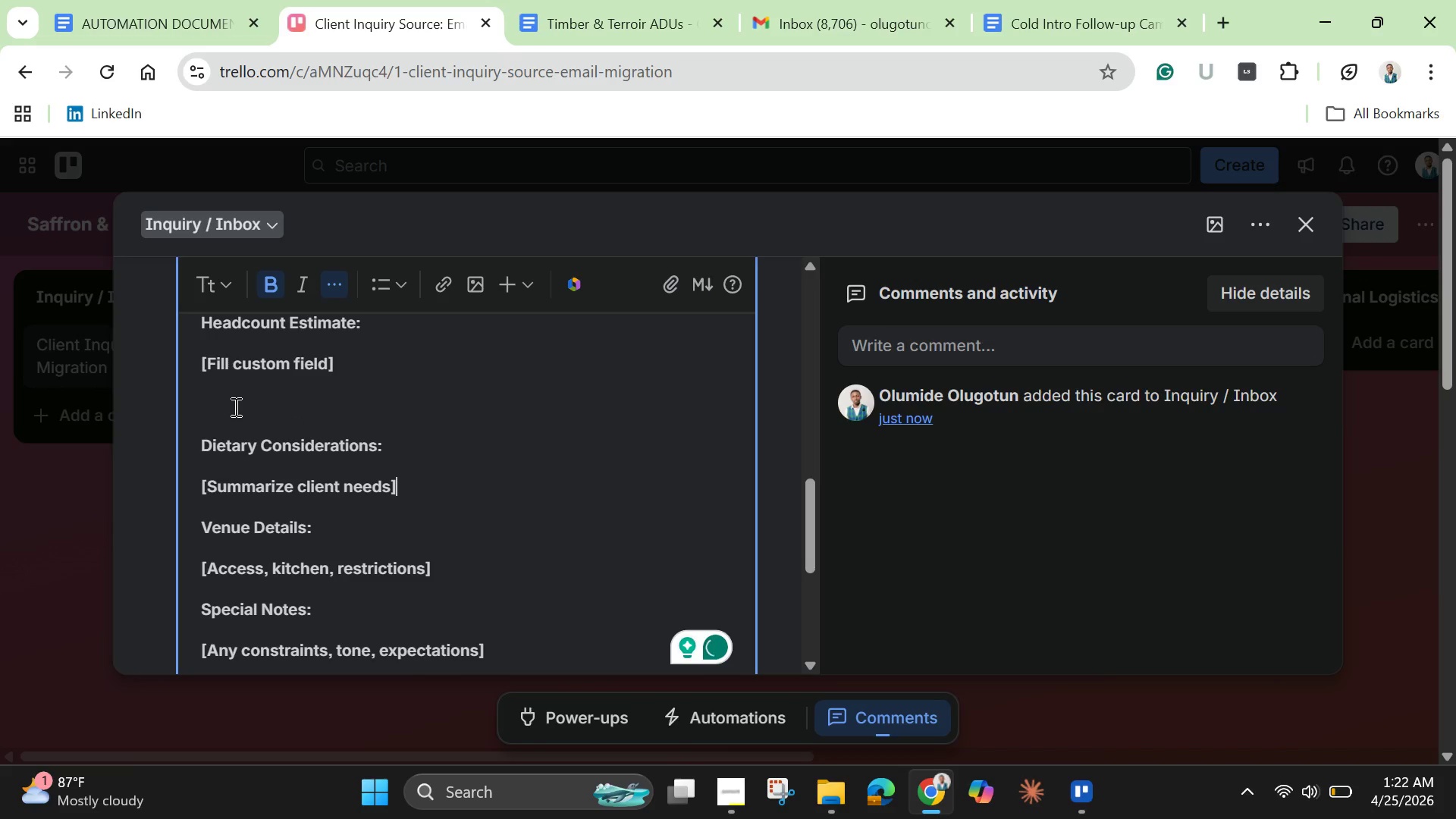 
left_click([234, 406])
 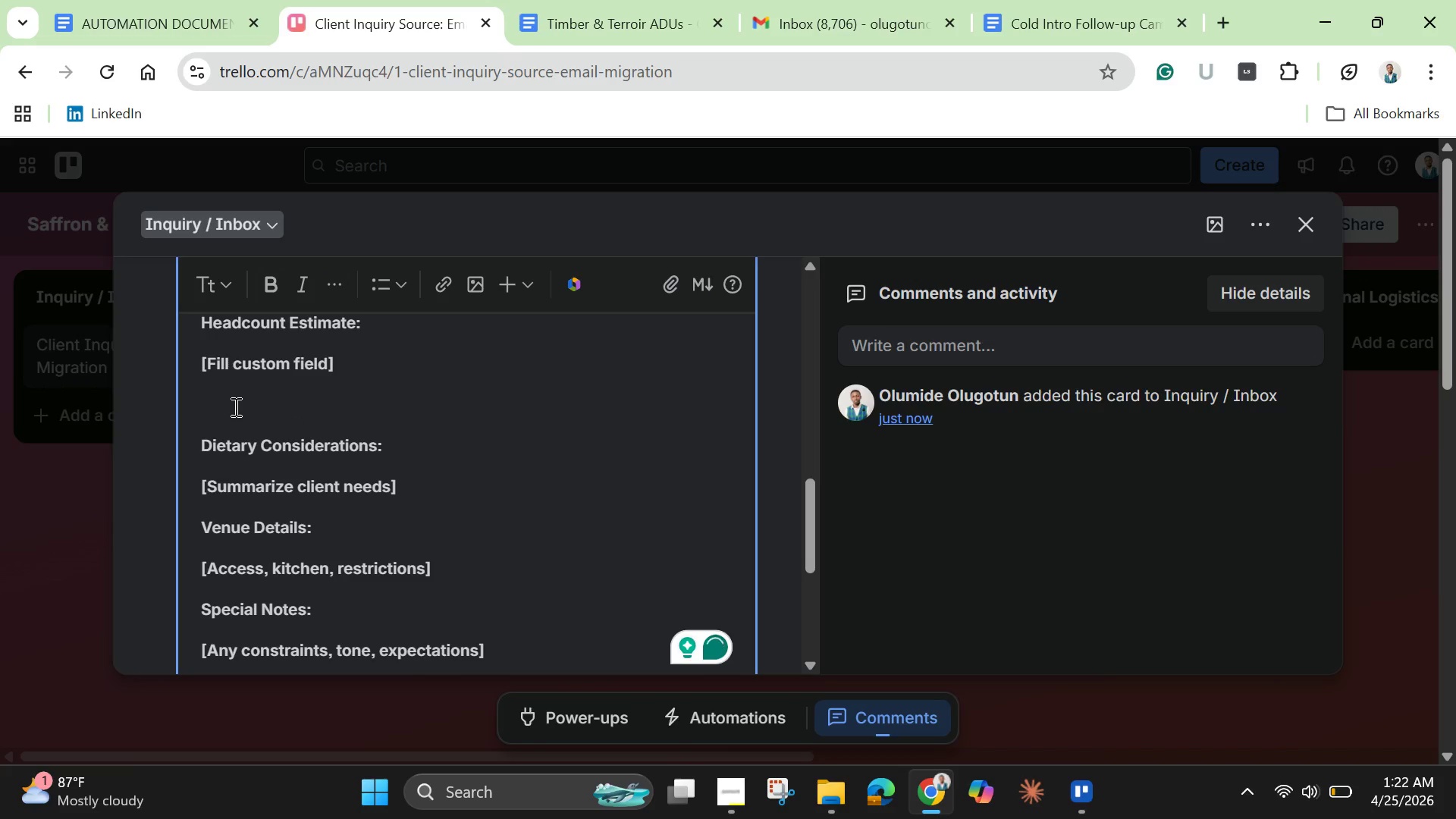 
key(Backspace)
 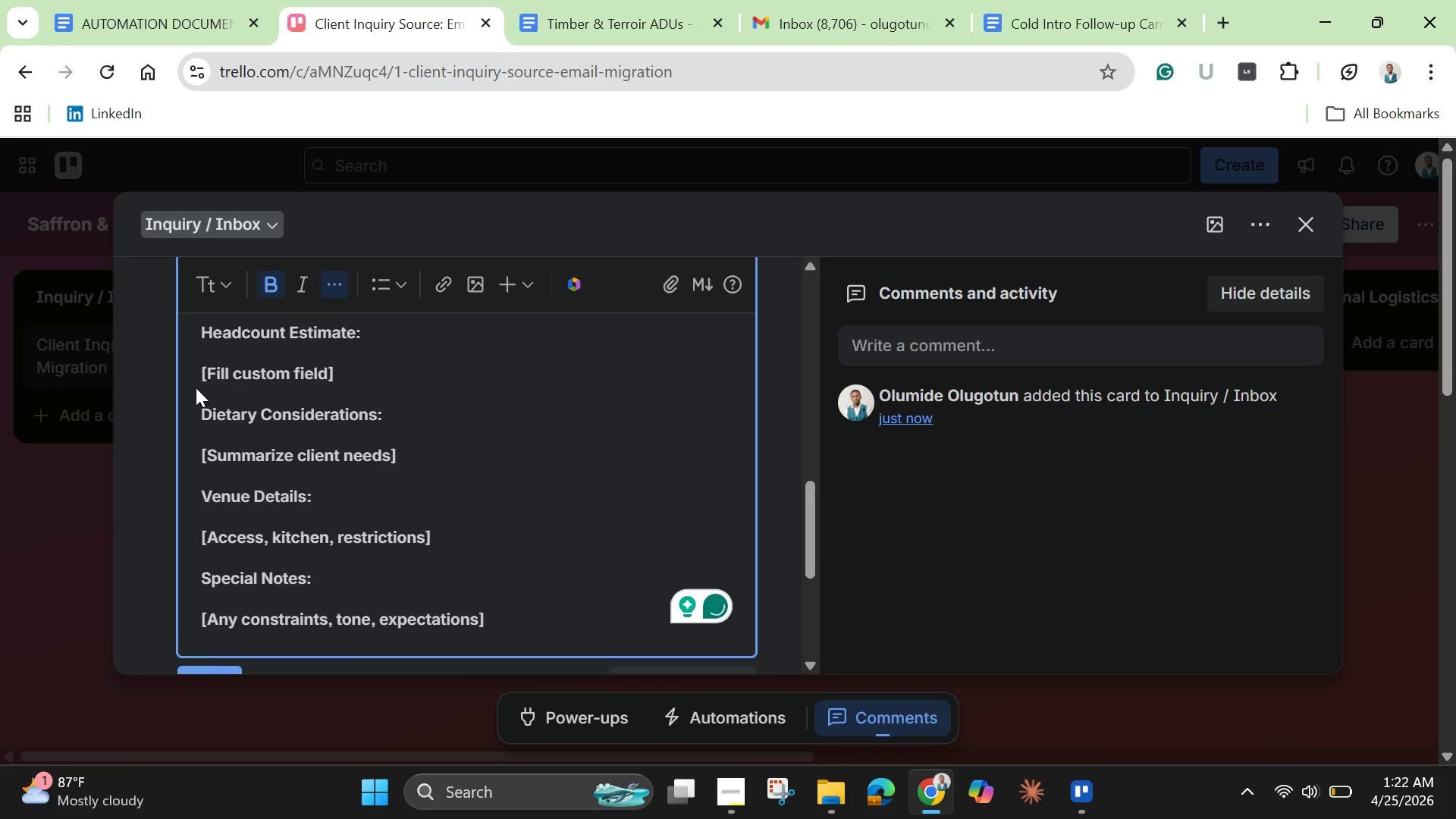 
scroll: coordinate [196, 388], scroll_direction: up, amount: 2.0
 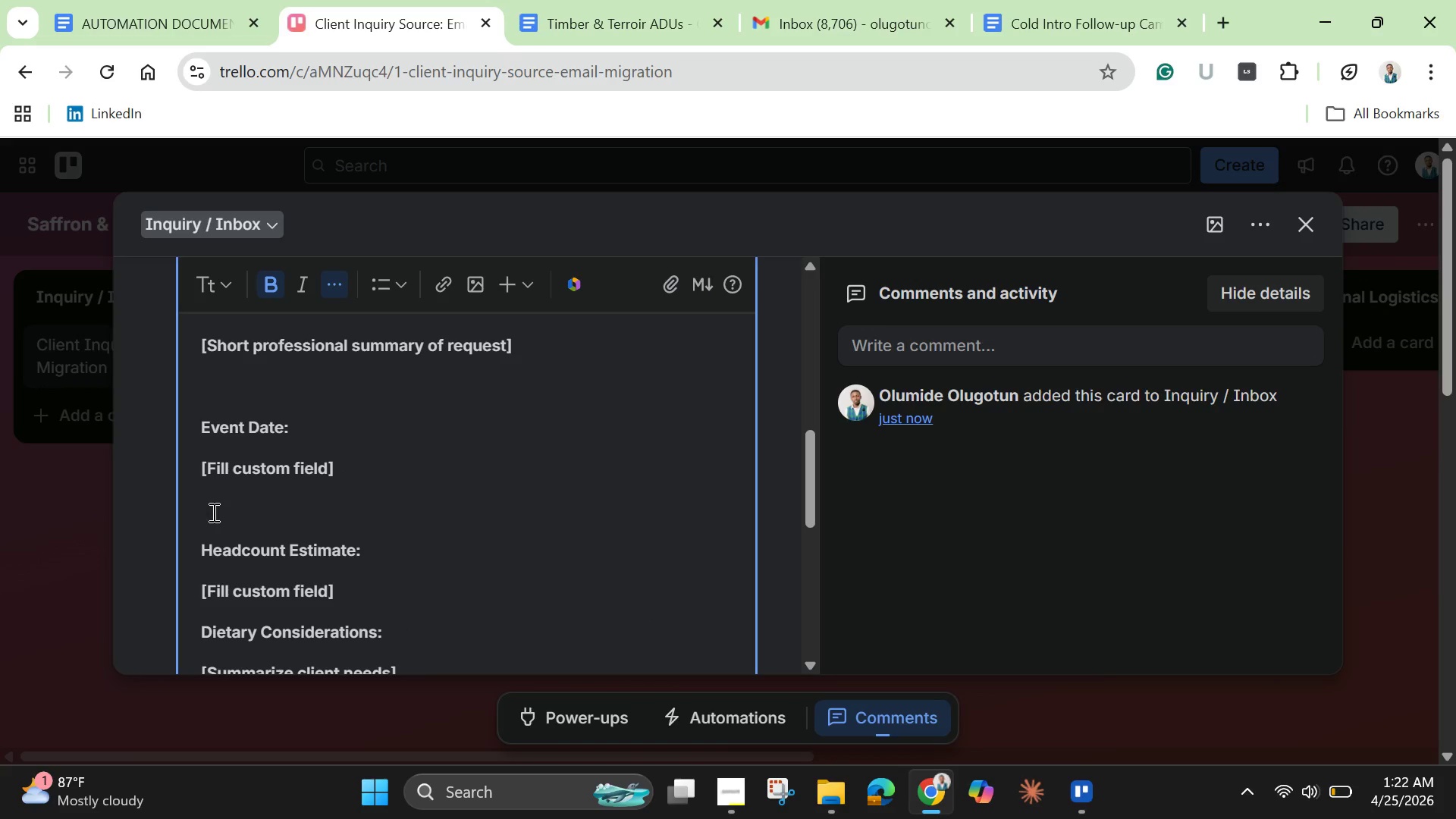 
left_click([212, 512])
 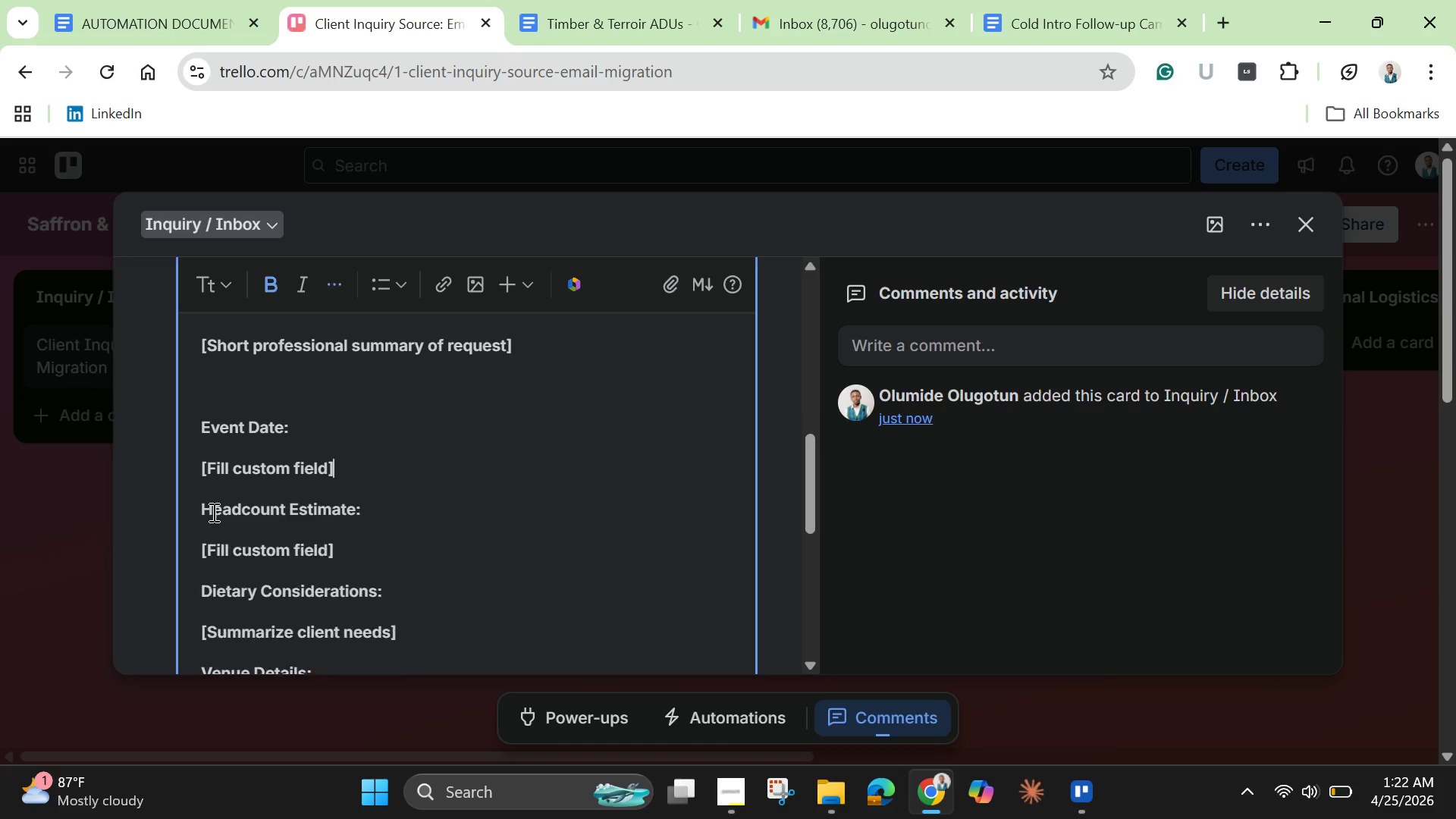 
key(Backspace)
 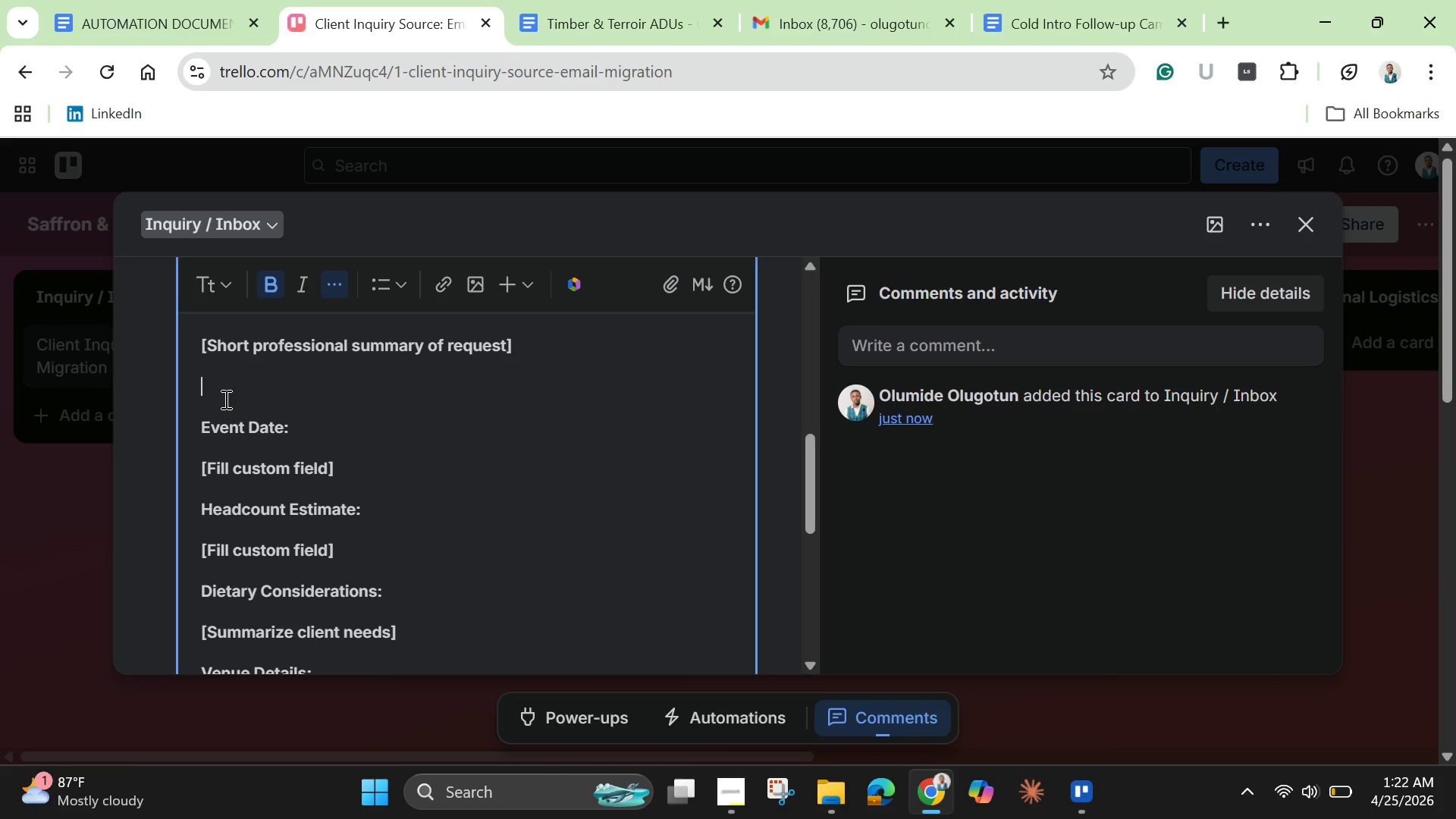 
left_click([224, 399])
 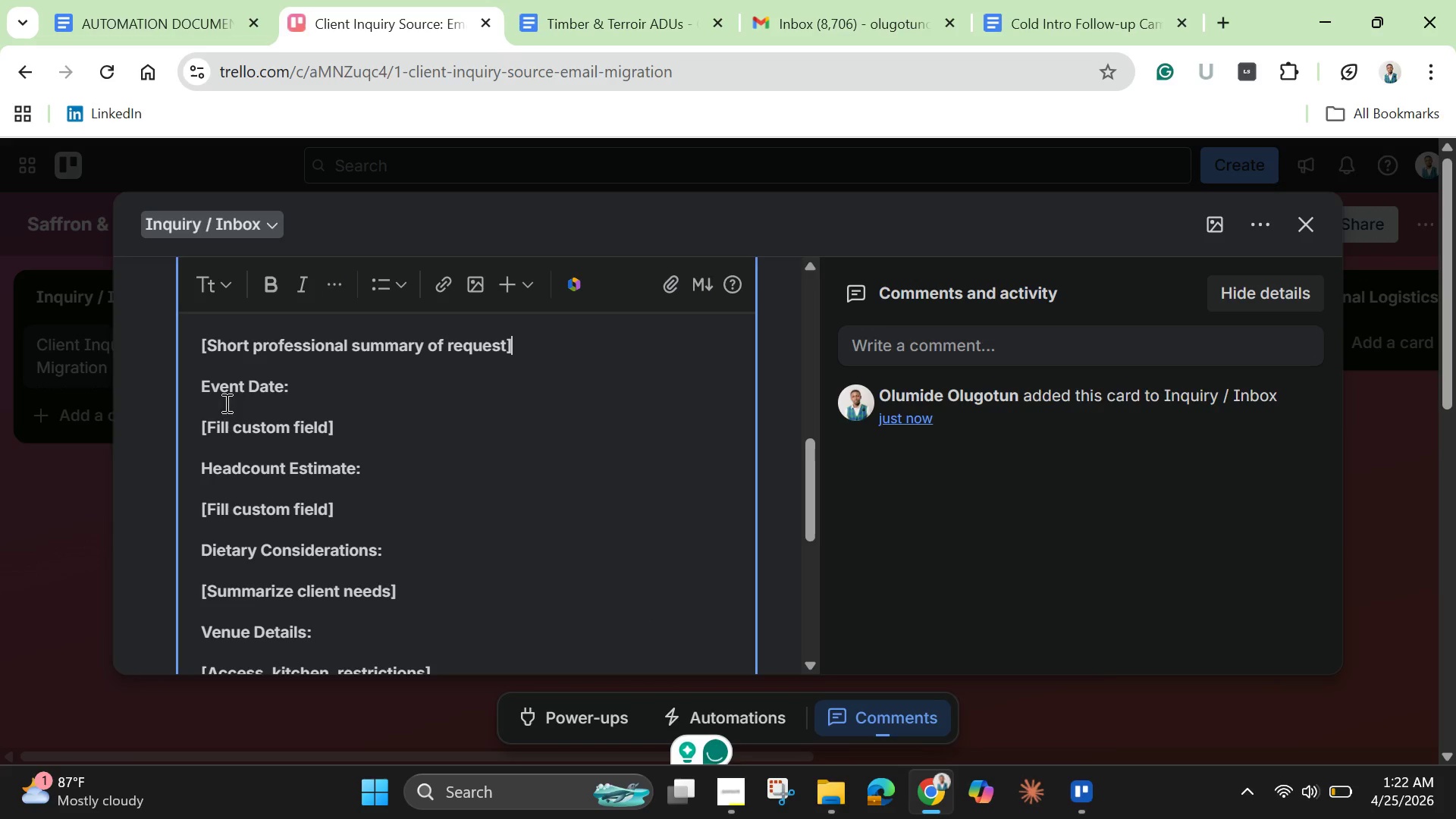 
key(Backspace)
 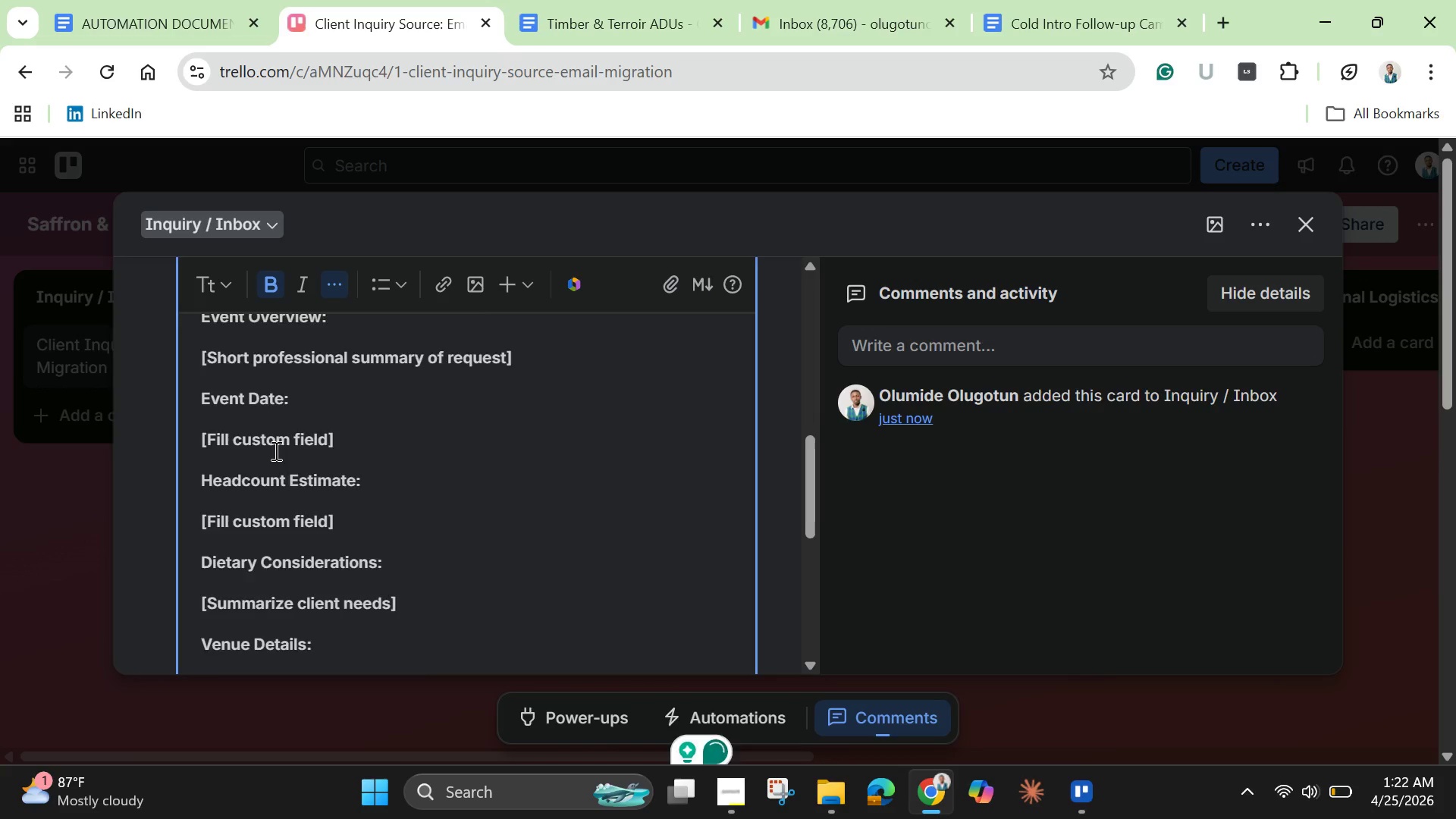 
scroll: coordinate [275, 450], scroll_direction: up, amount: 2.0
 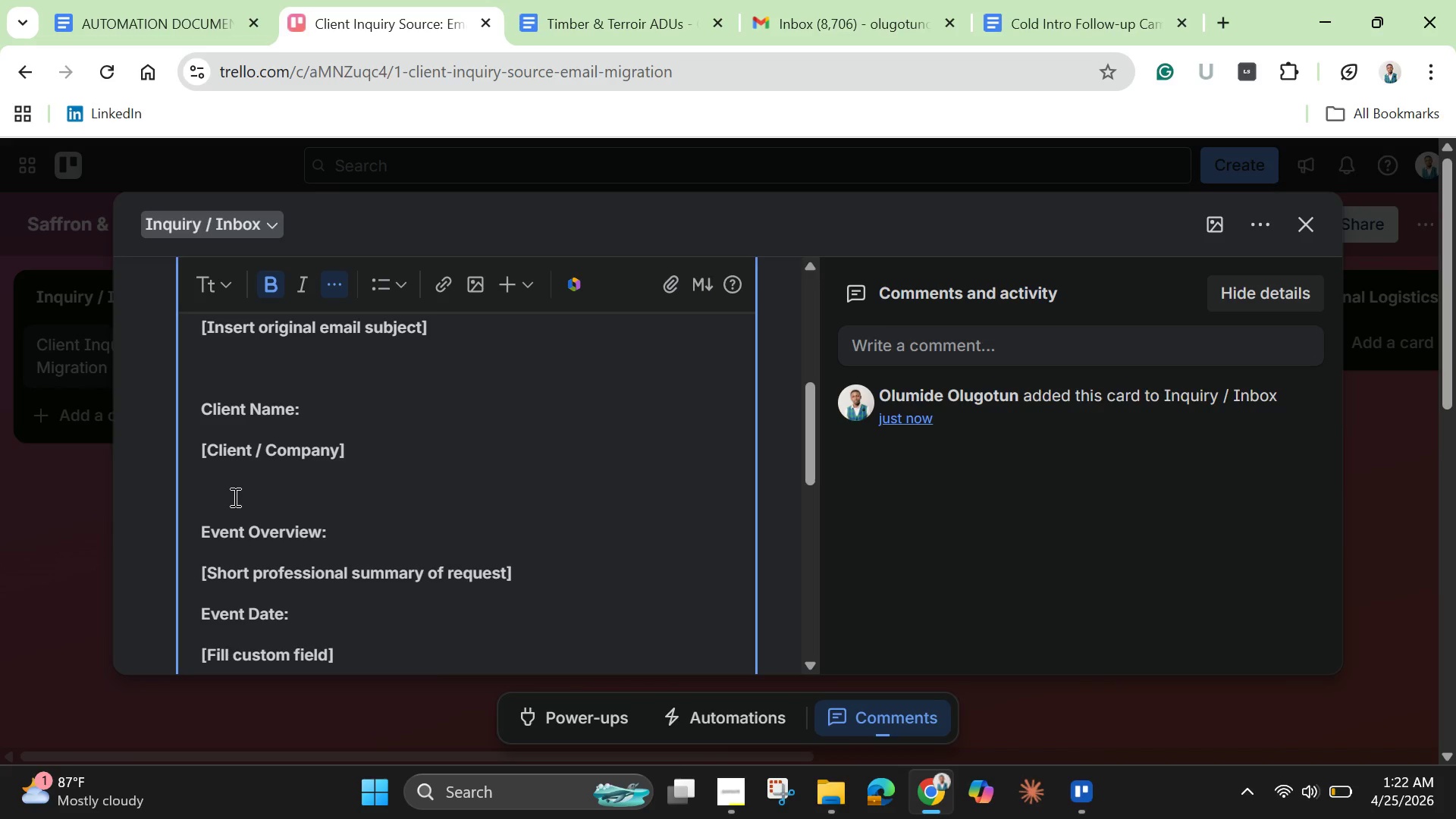 
left_click([234, 497])
 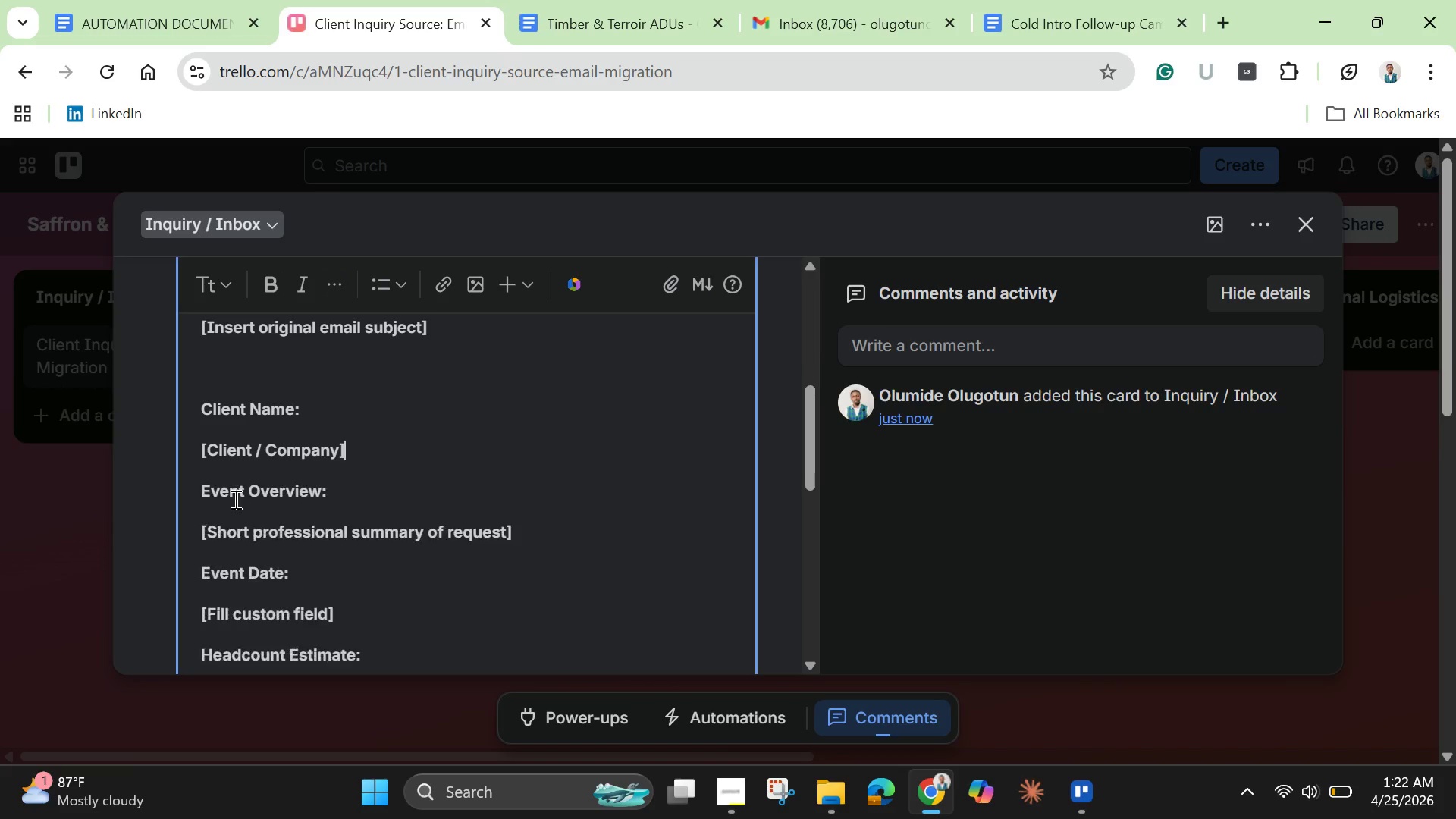 
key(Backspace)
 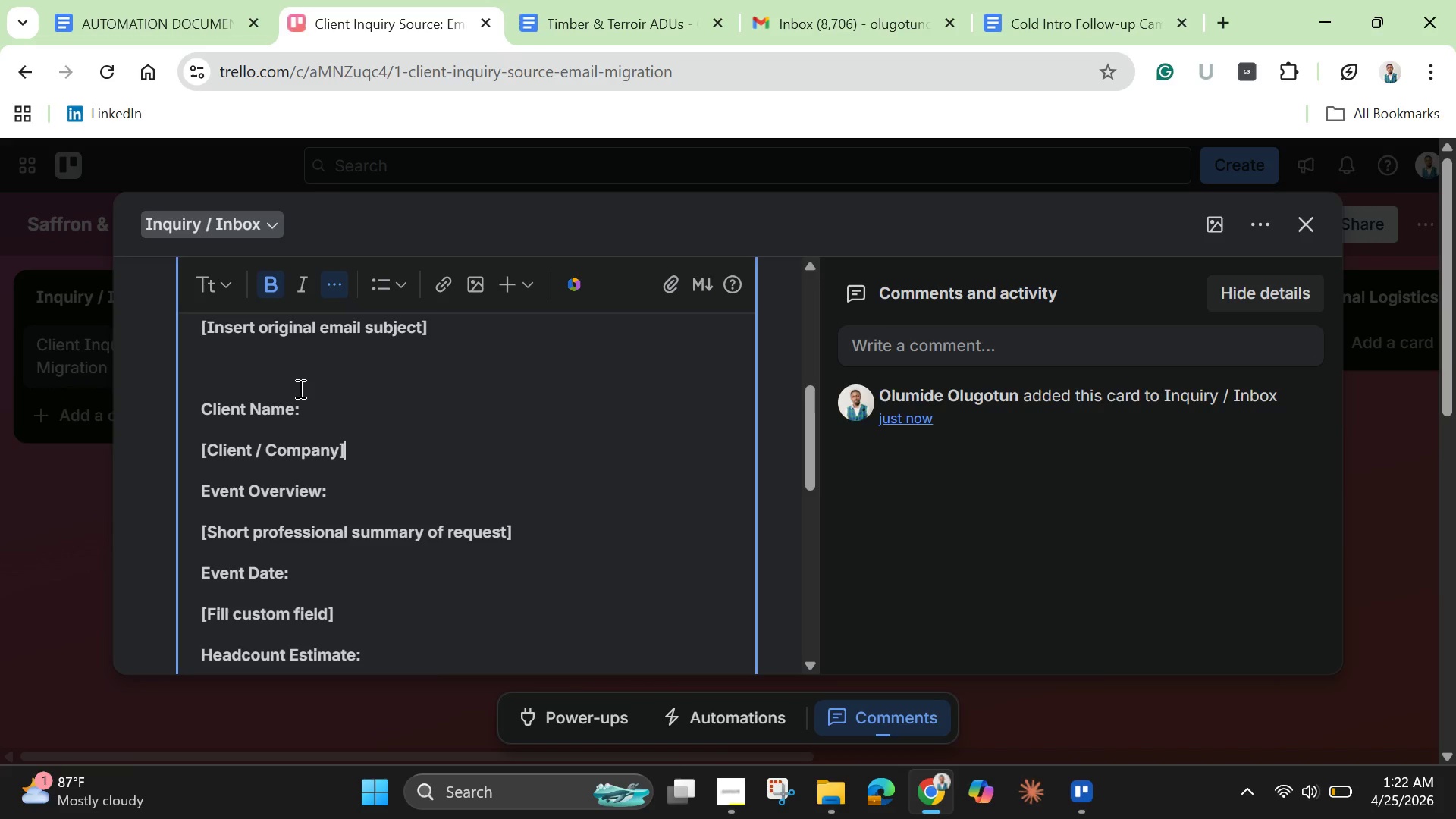 
left_click([290, 378])
 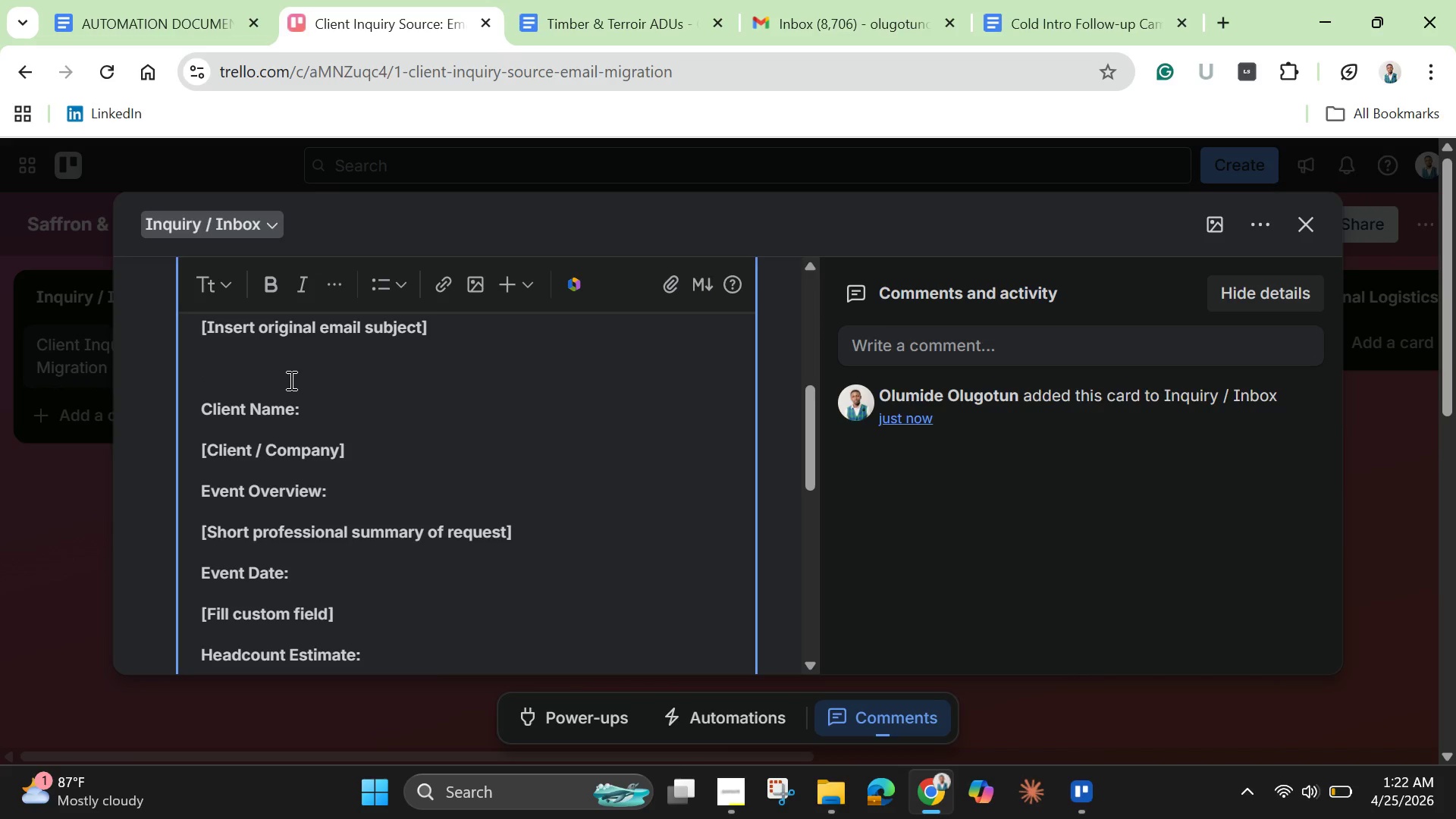 
key(Backspace)
 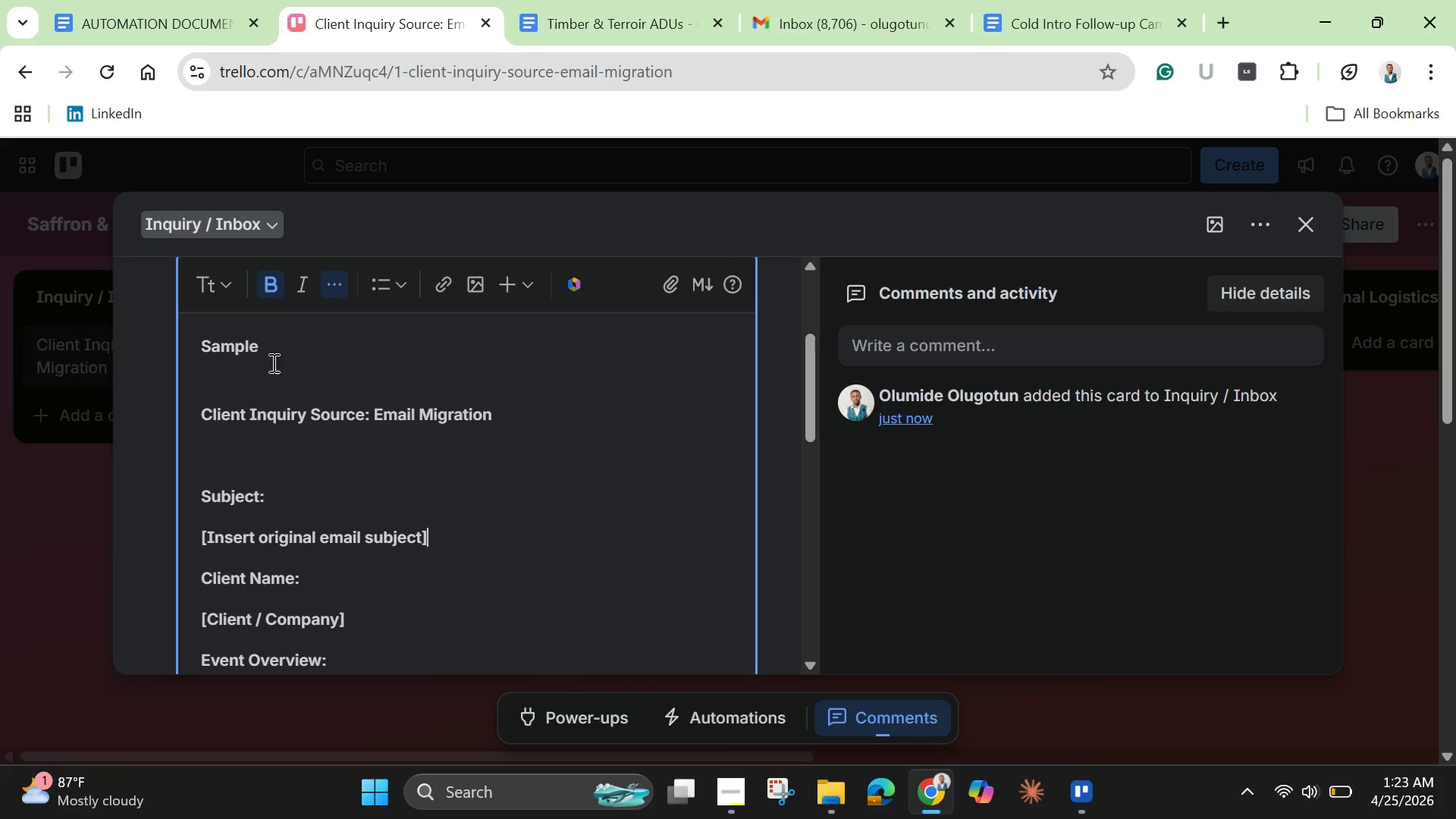 
wait(5.98)
 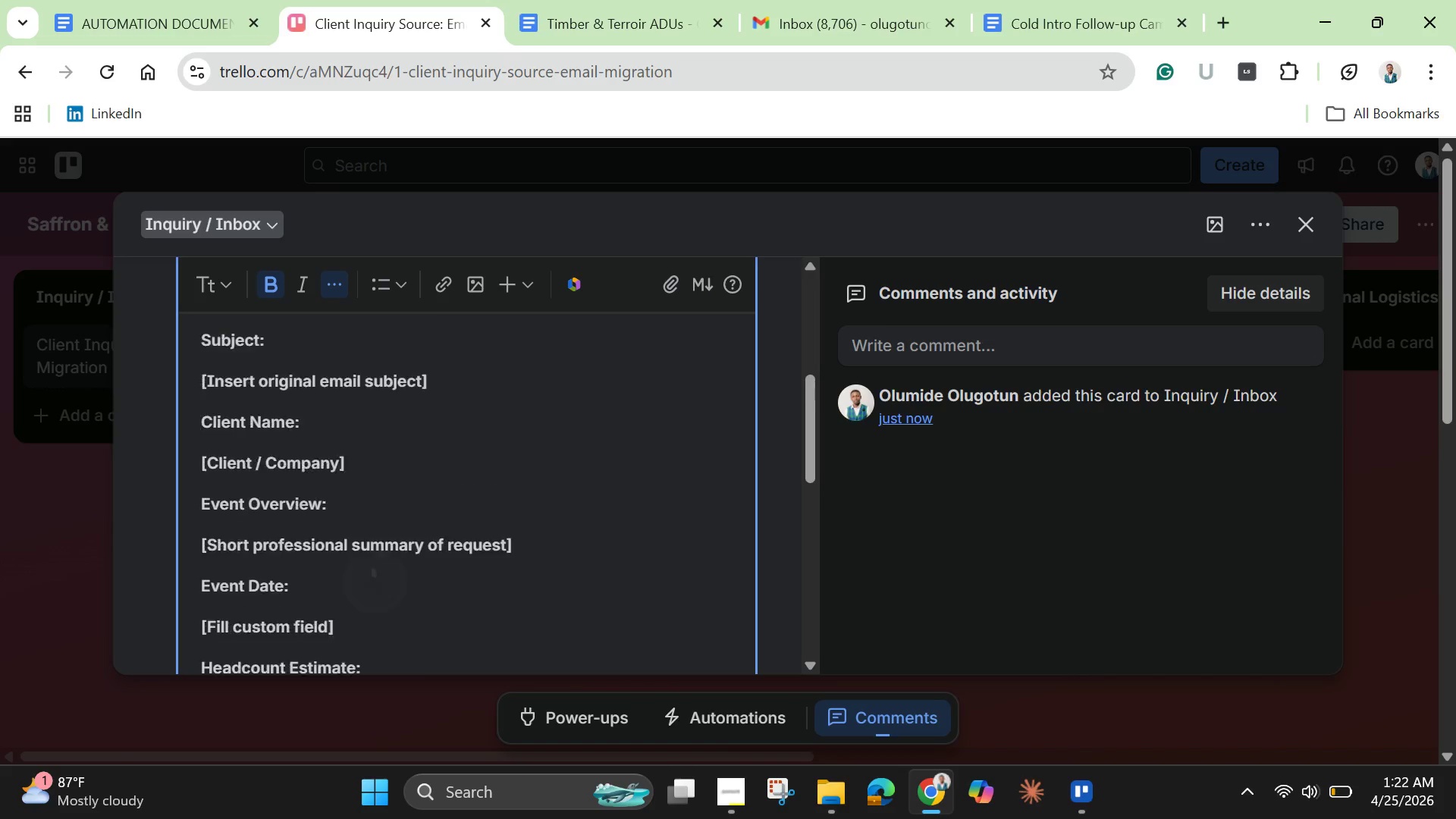 
left_click([199, 416])
 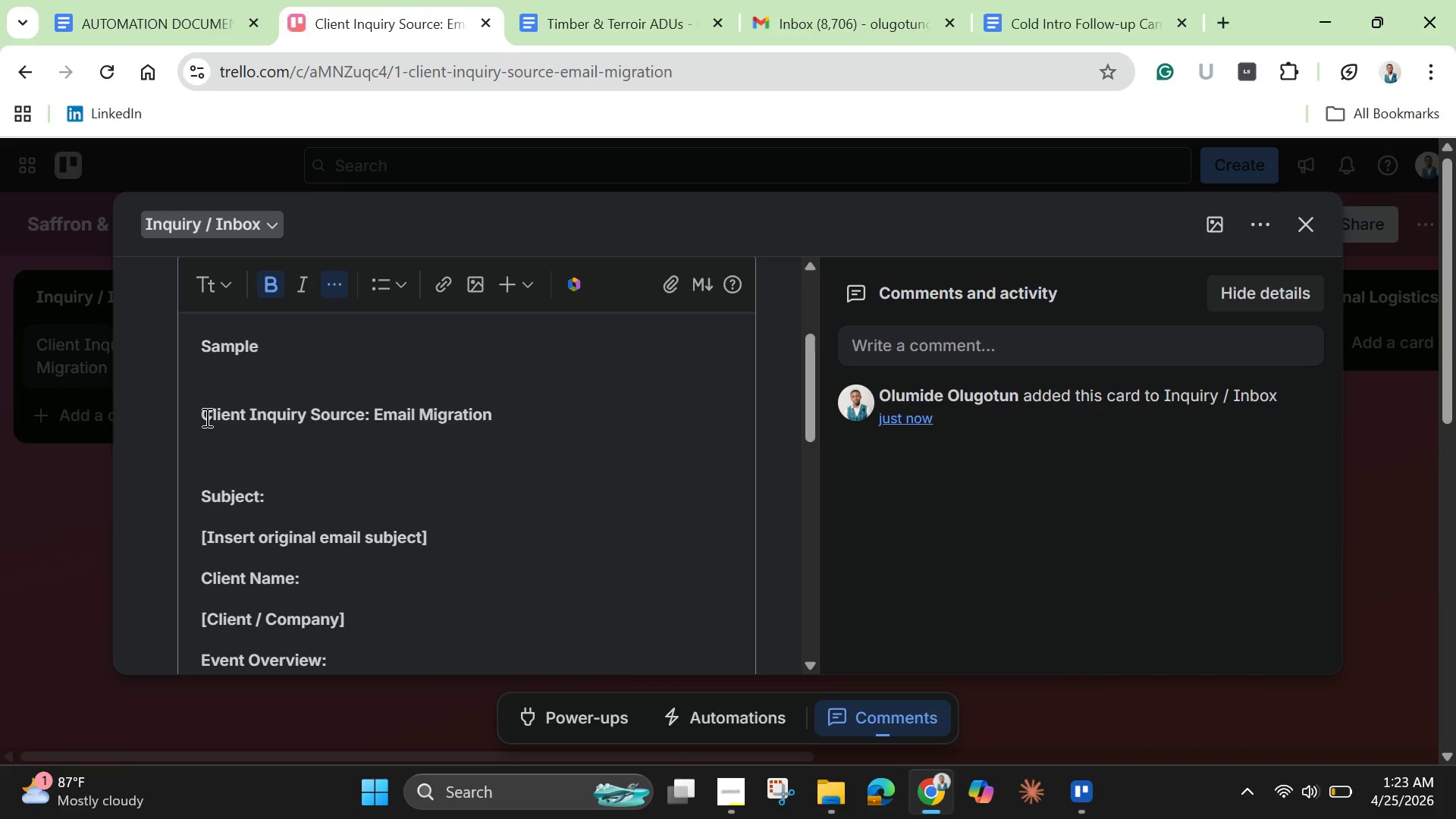 
left_click([206, 417])
 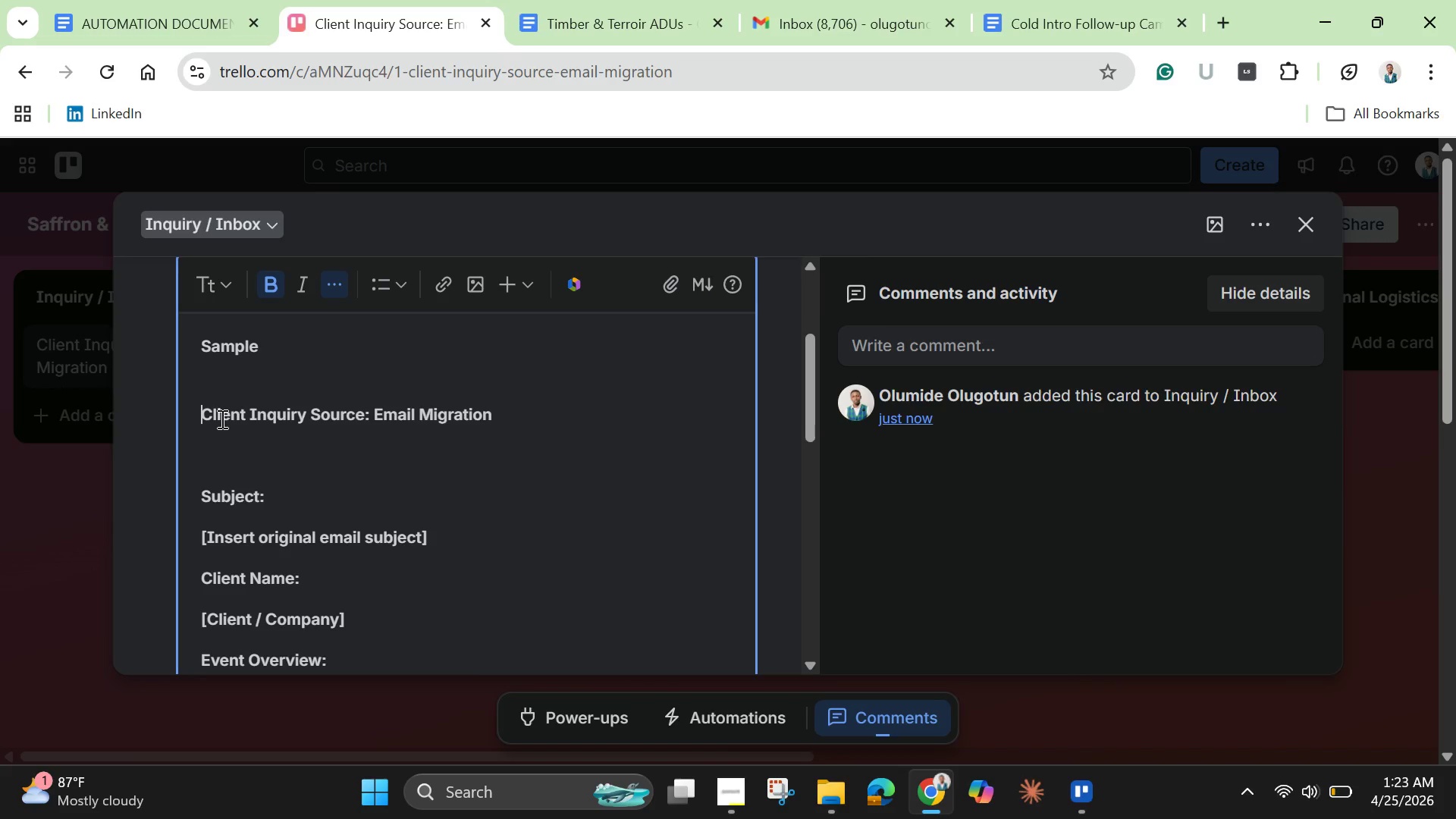 
key(Backspace)
 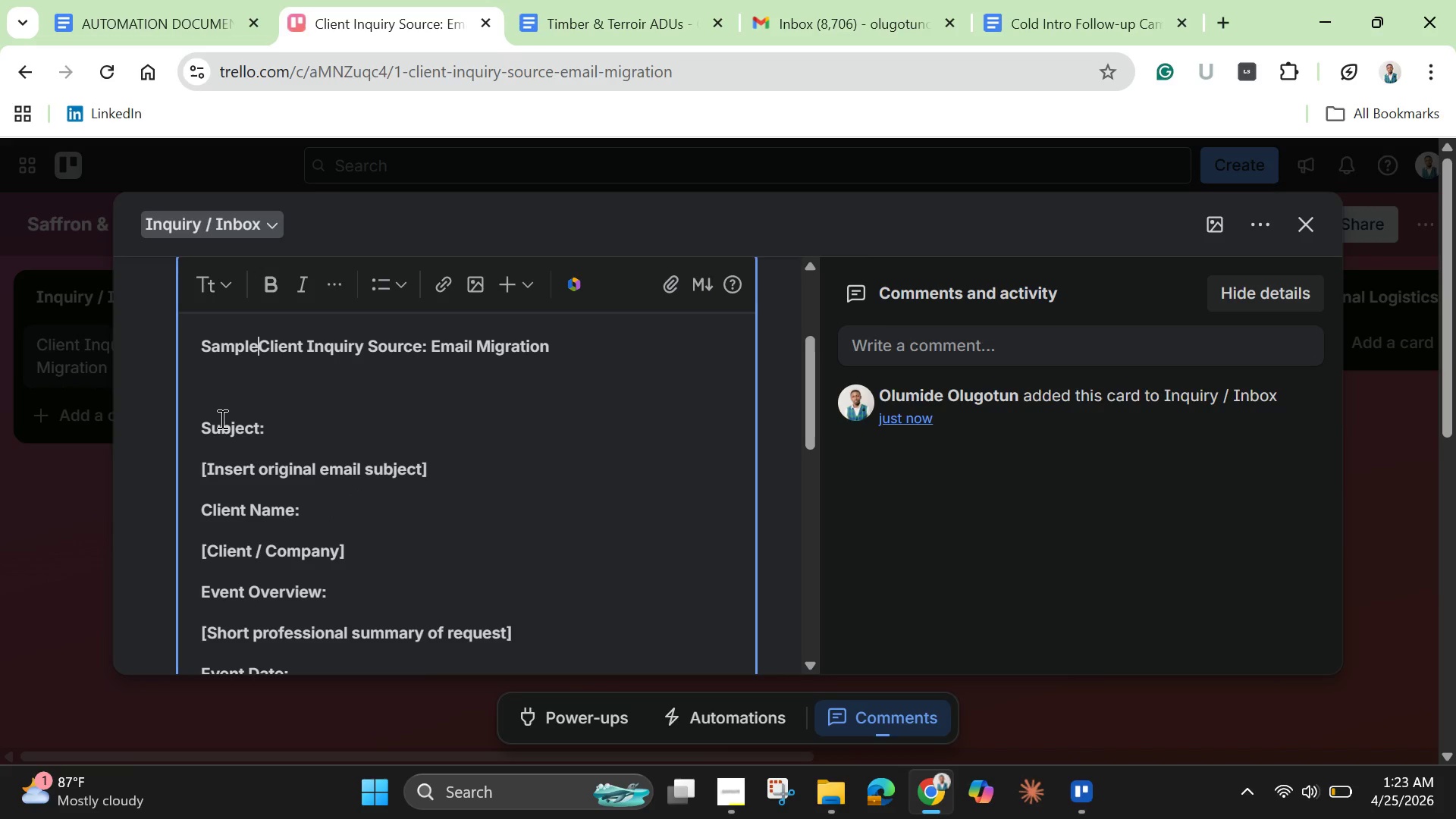 
key(Backspace)
 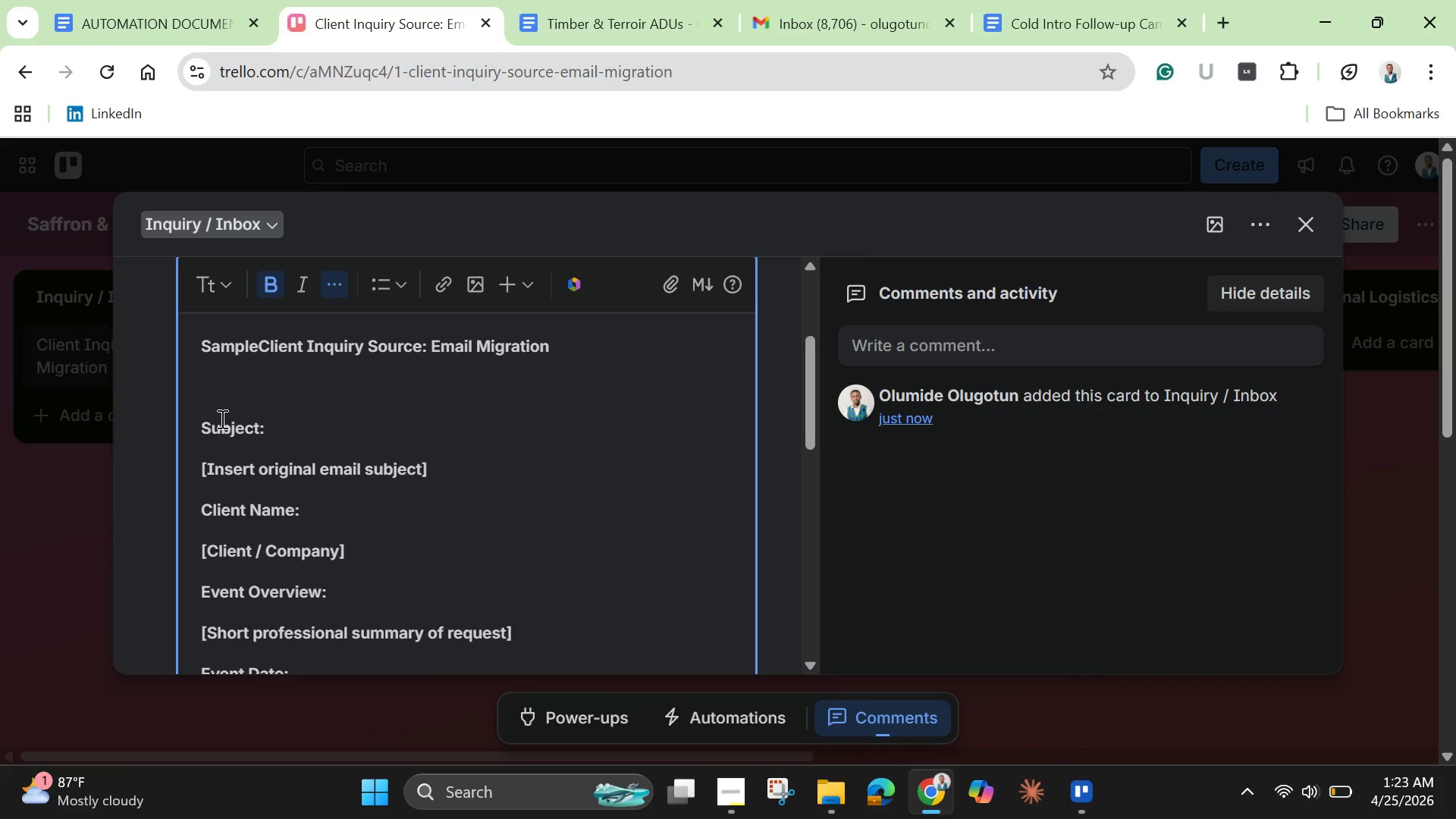 
key(Shift+Semicolon)
 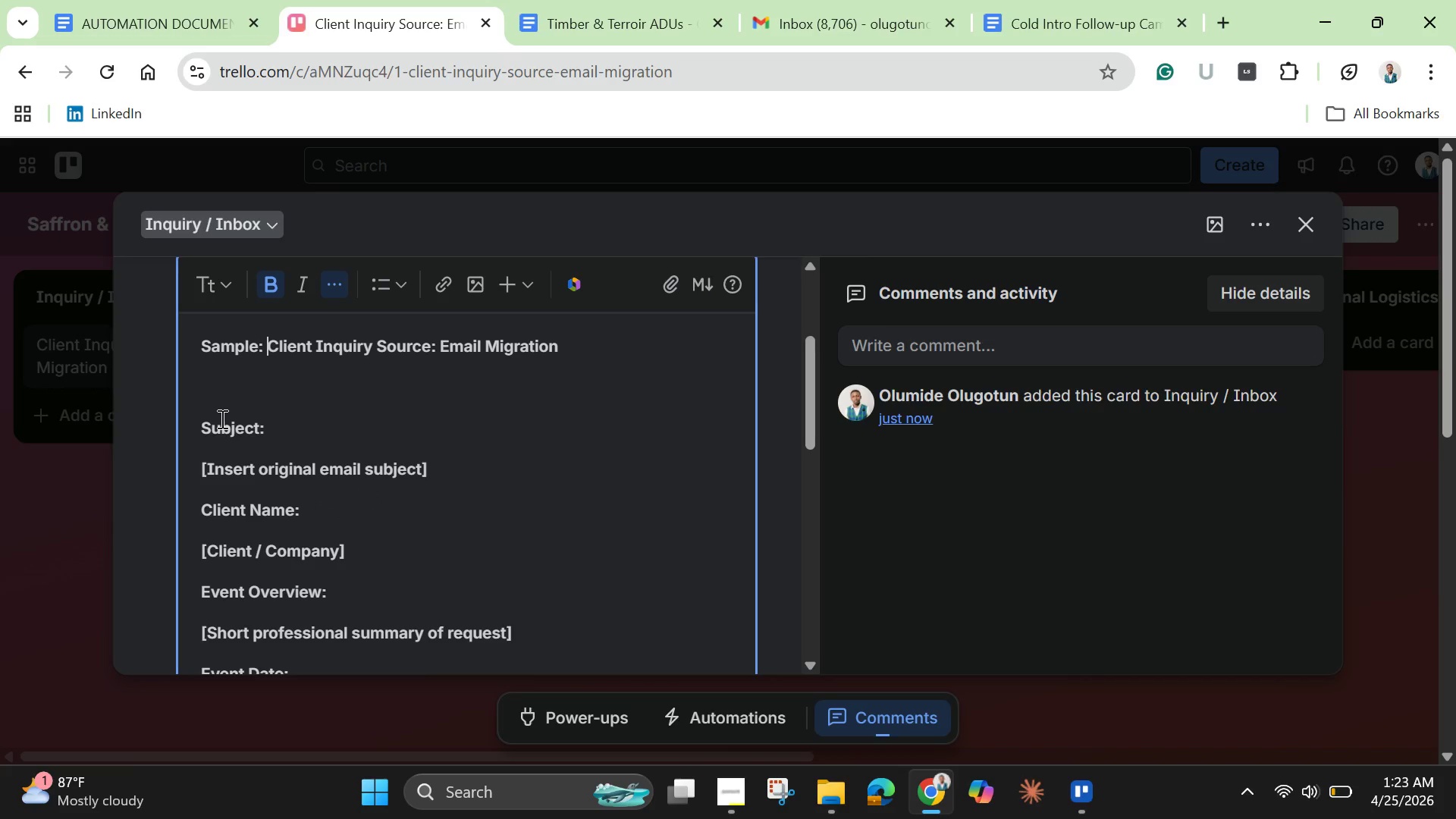 
key(Space)
 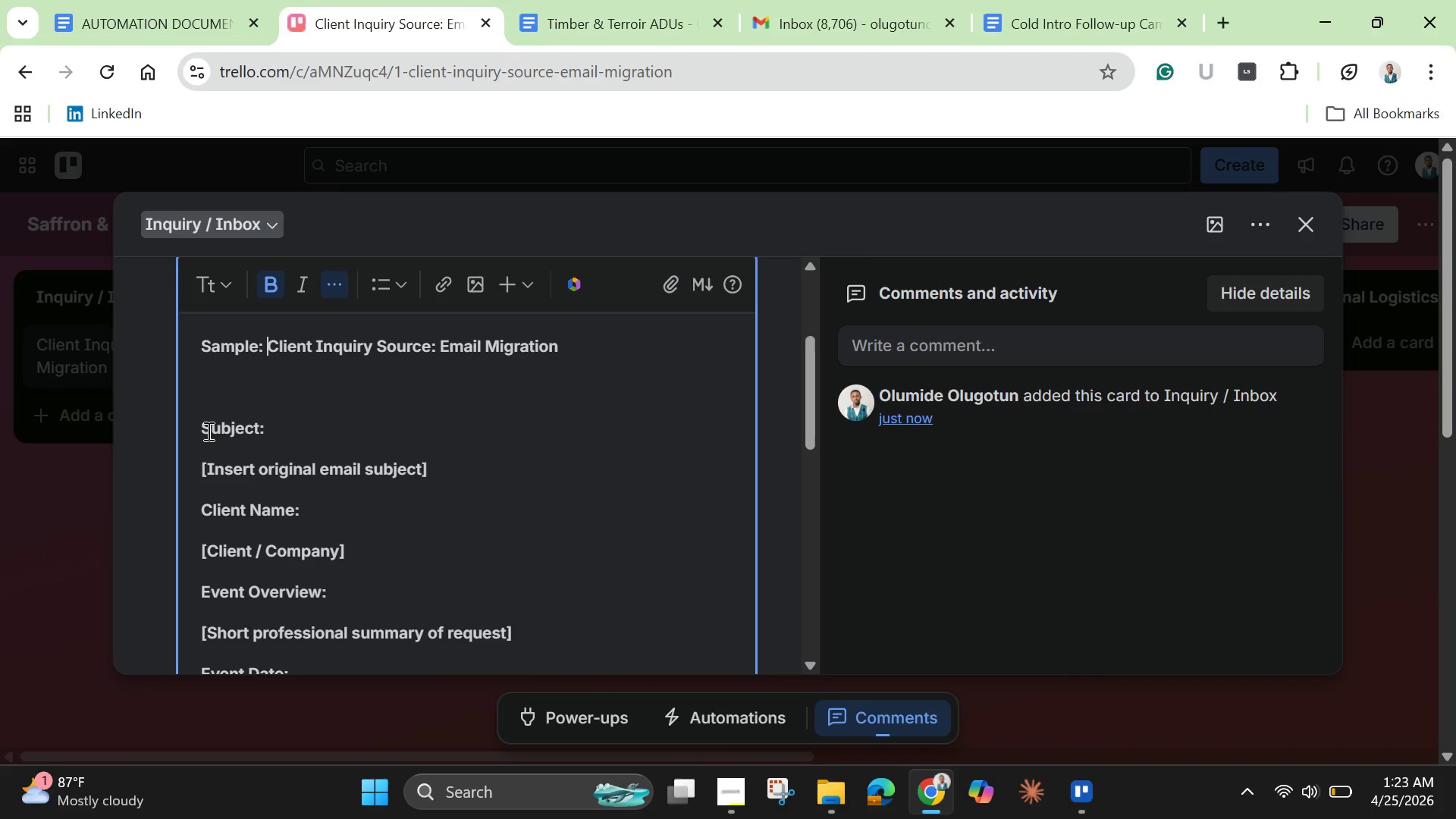 
left_click([202, 426])
 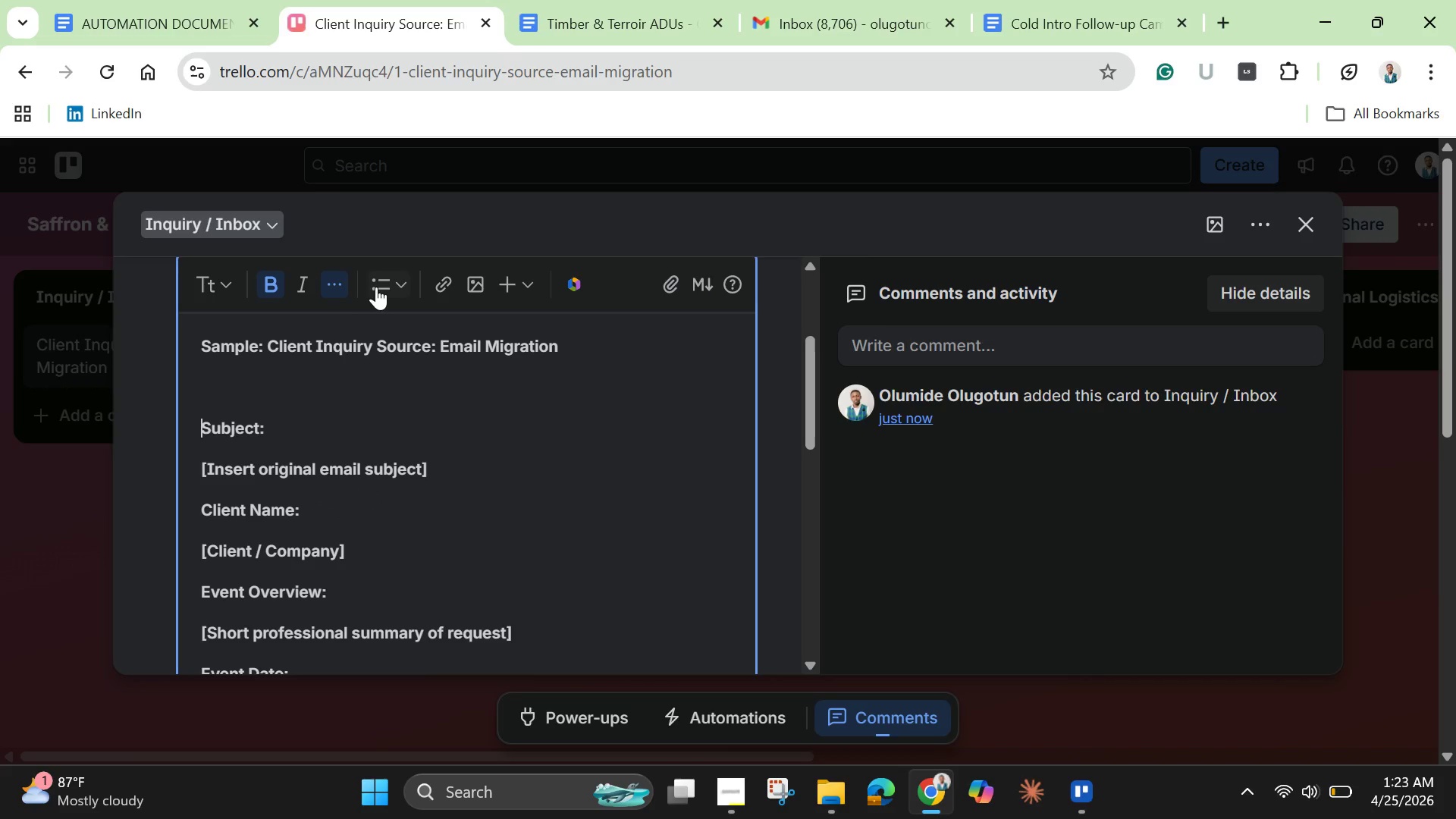 
left_click([378, 285])
 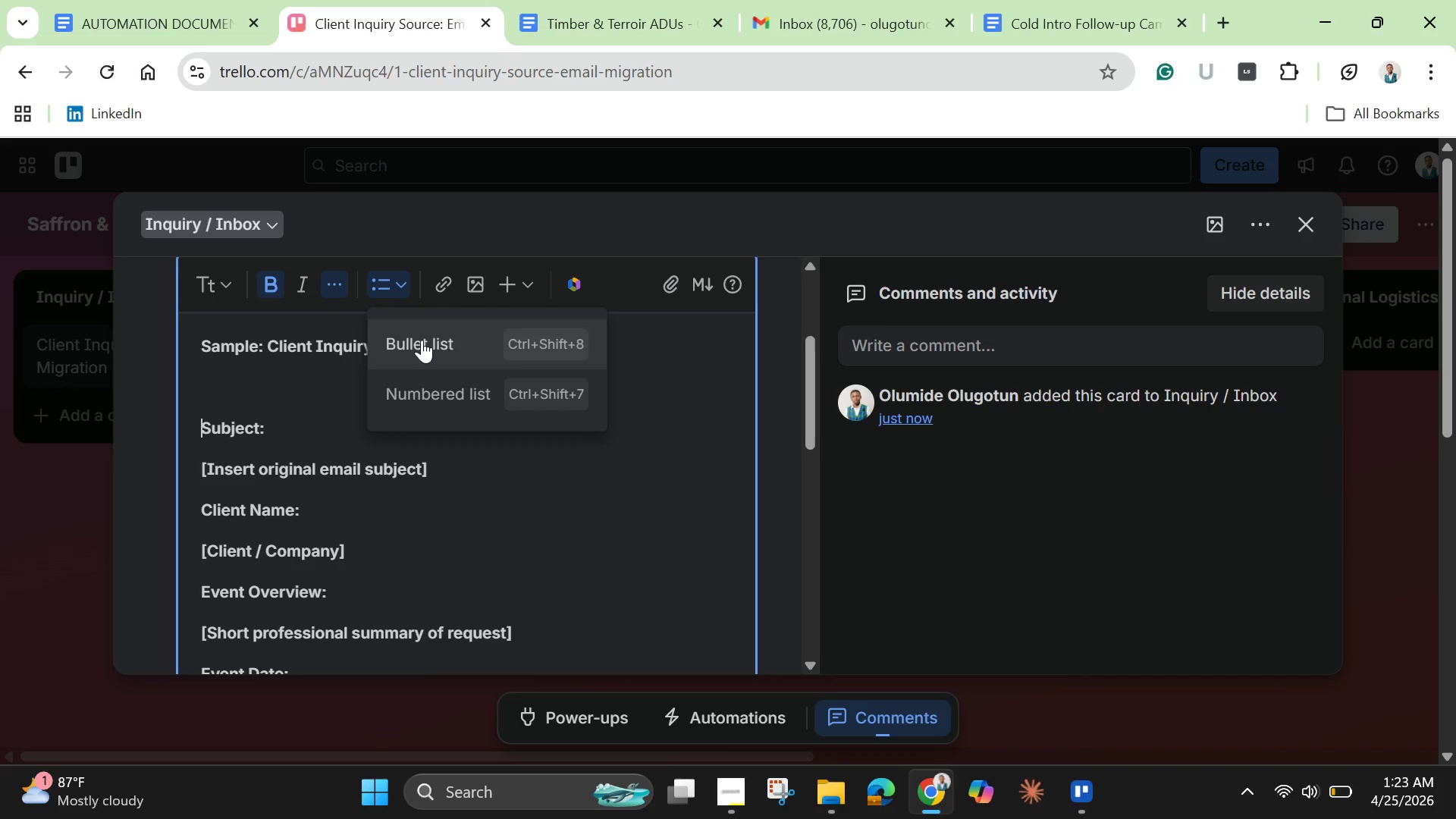 
left_click([422, 340])
 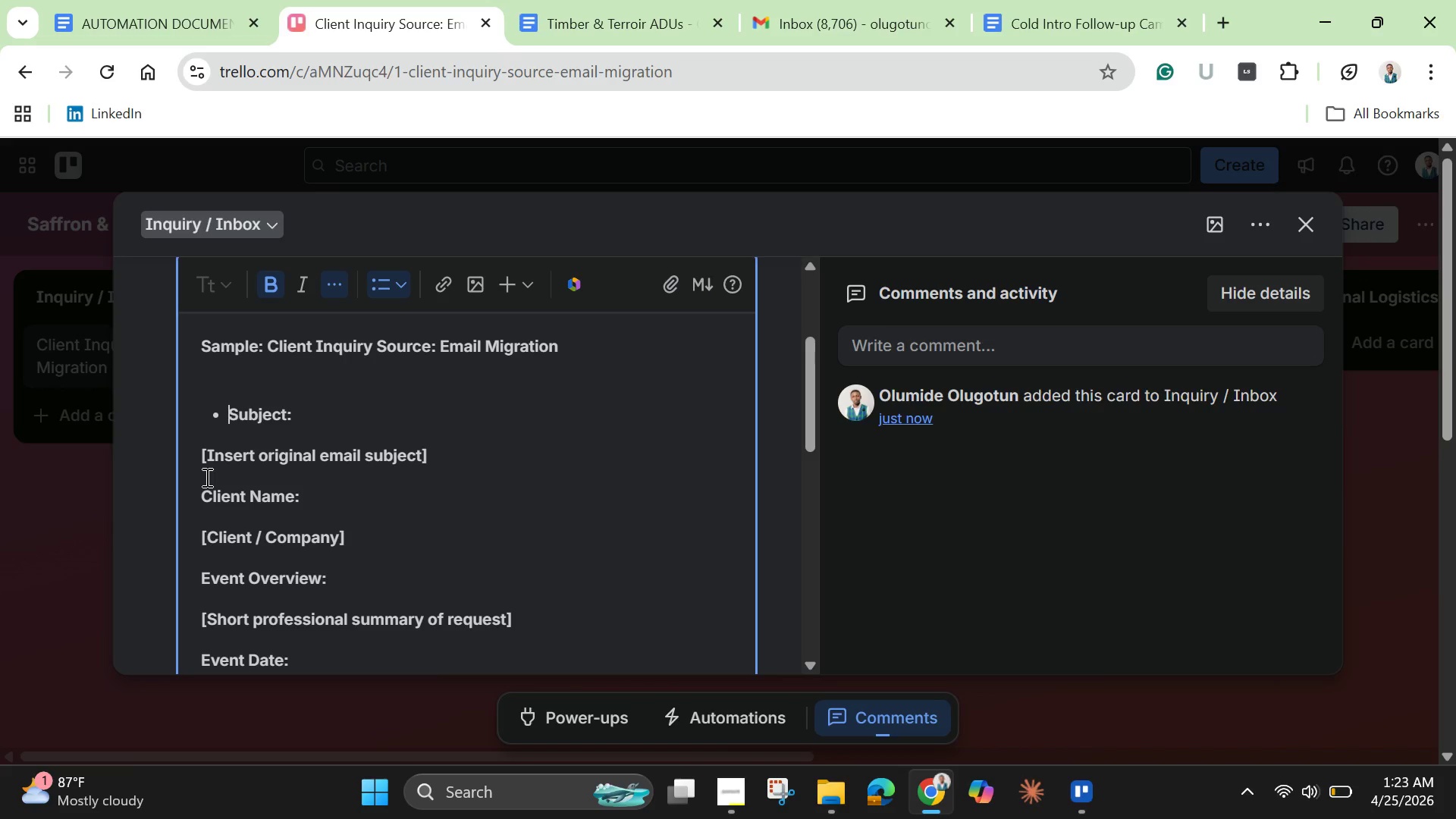 
wait(7.52)
 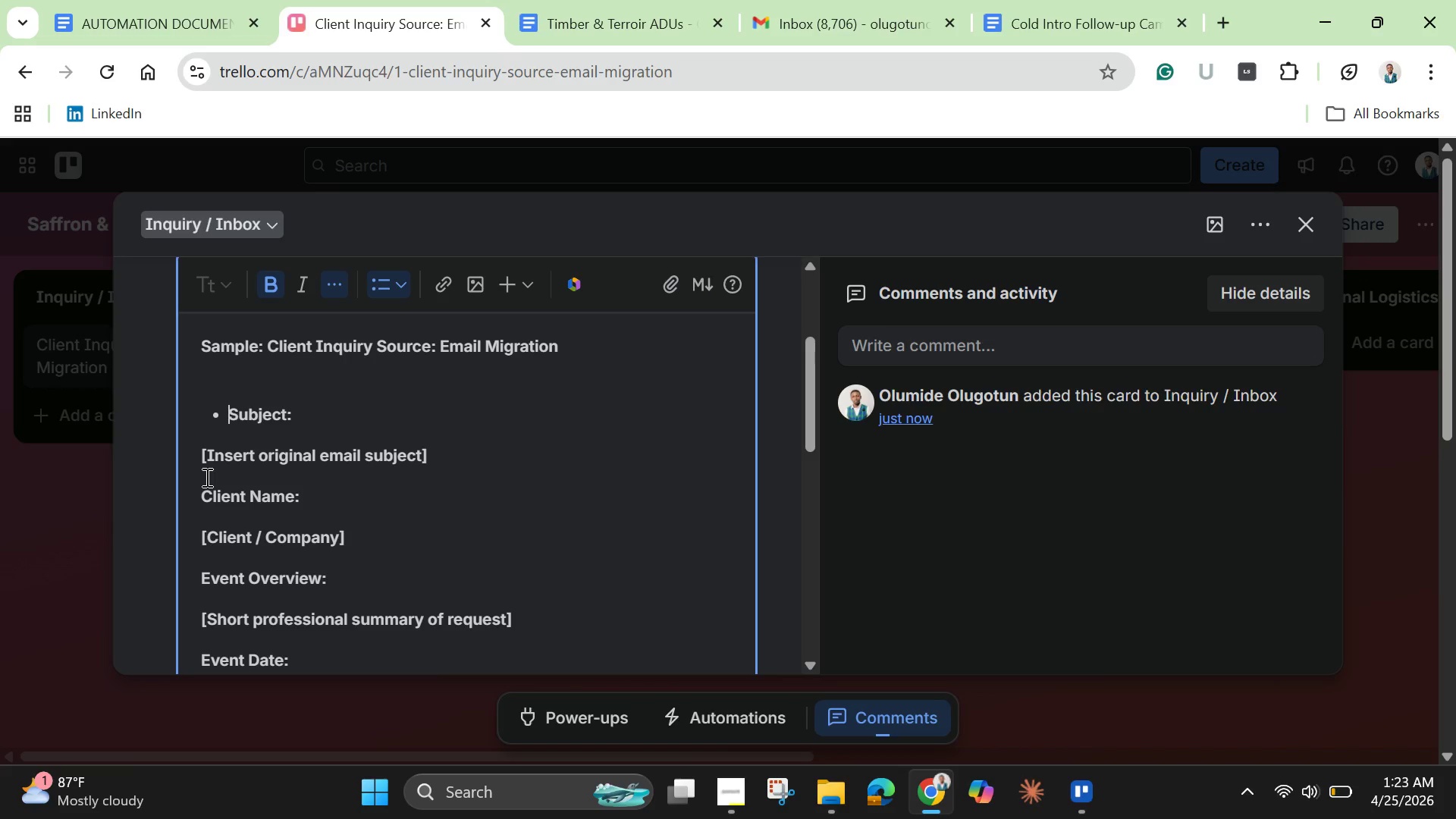 
left_click([201, 494])
 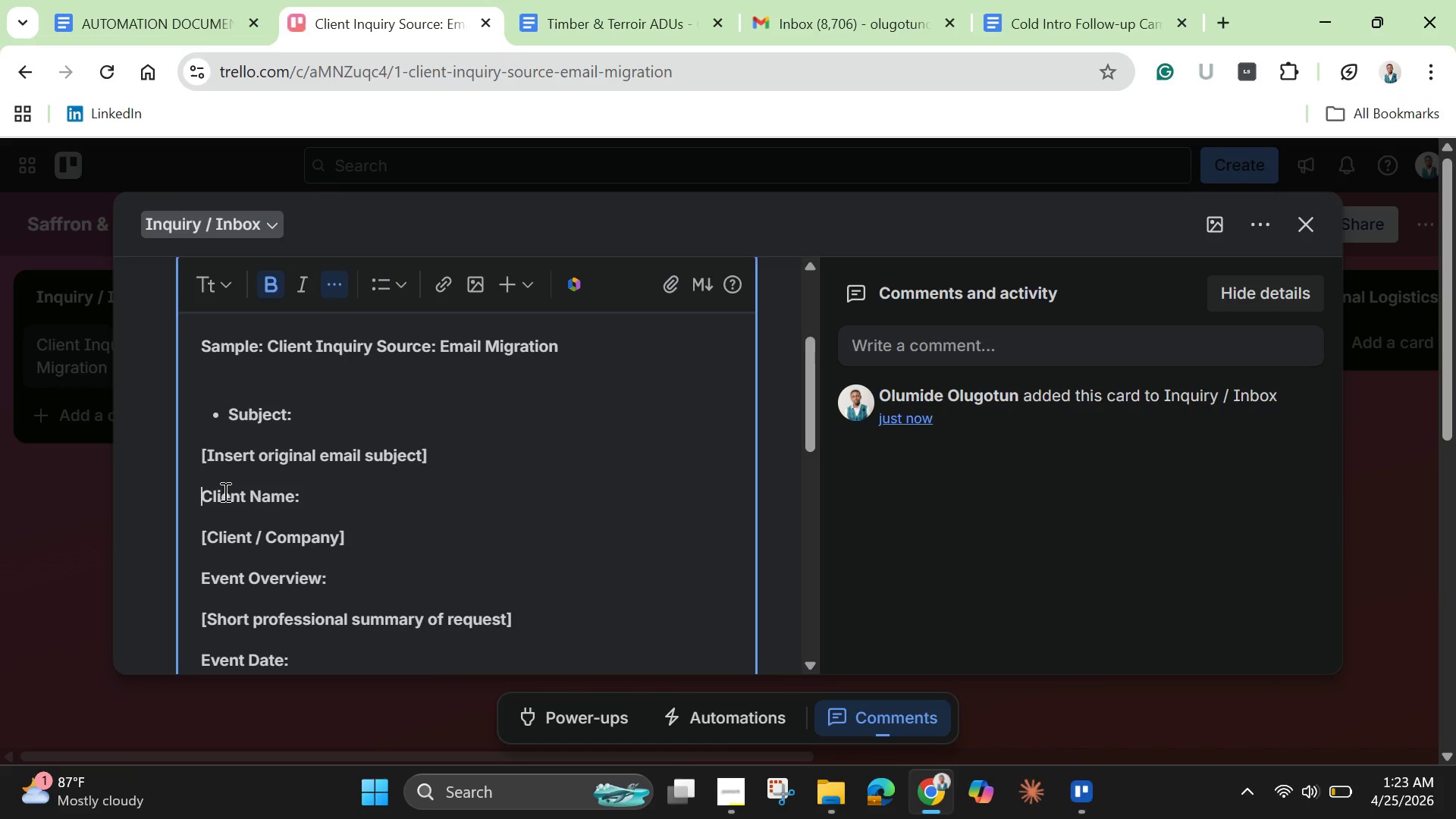 
key(Backspace)
 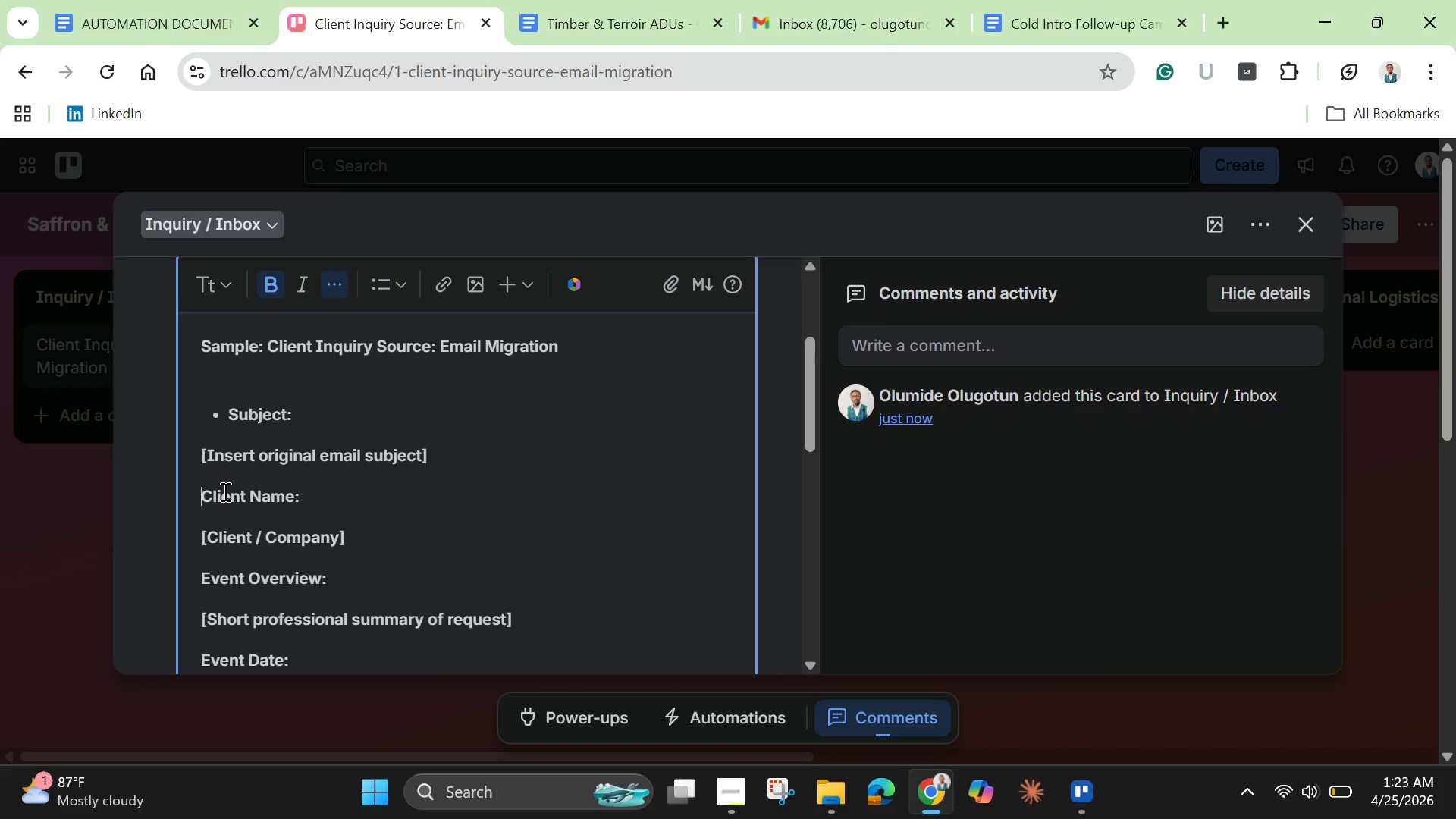 
key(Enter)
 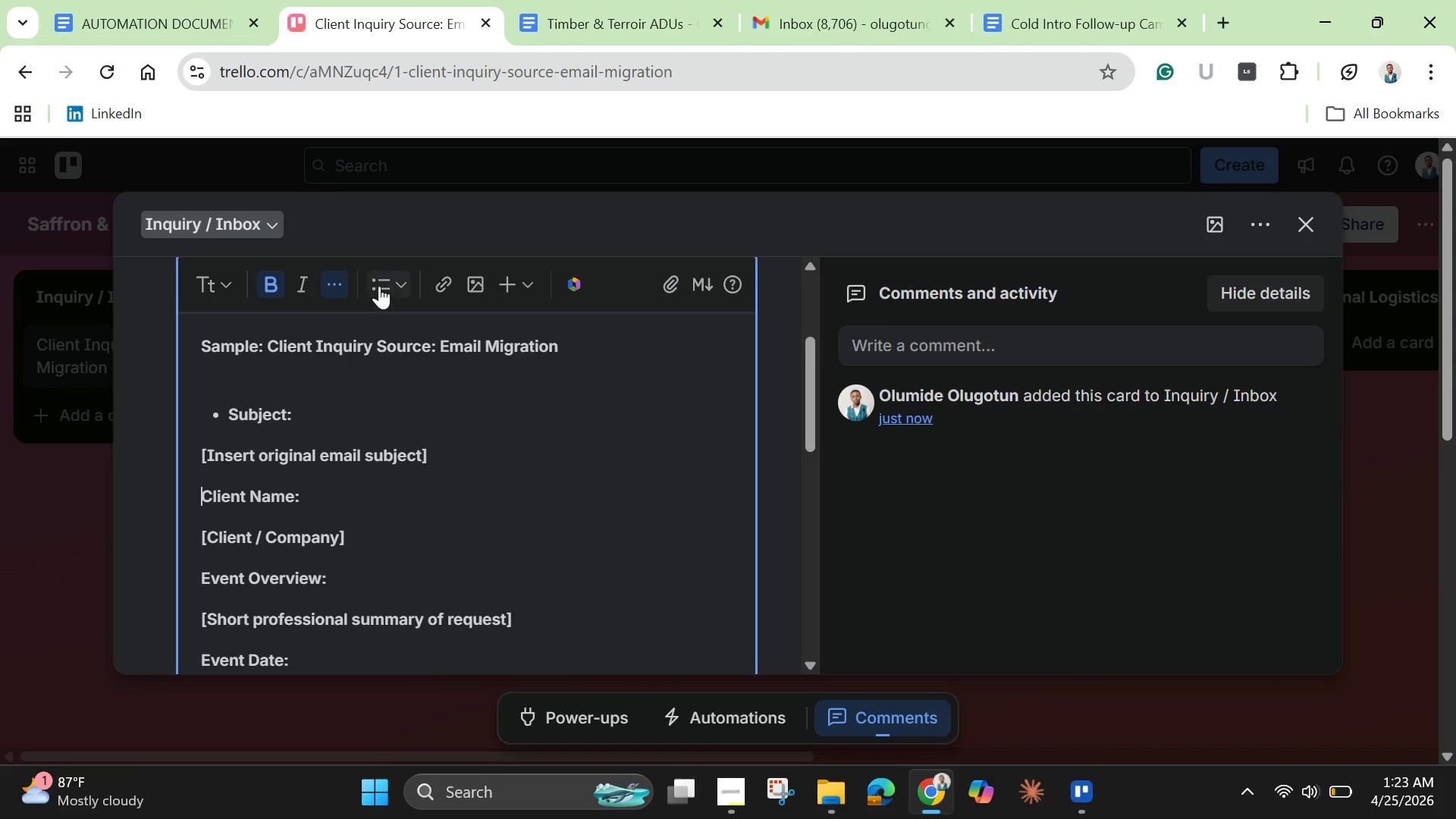 
left_click([379, 273])
 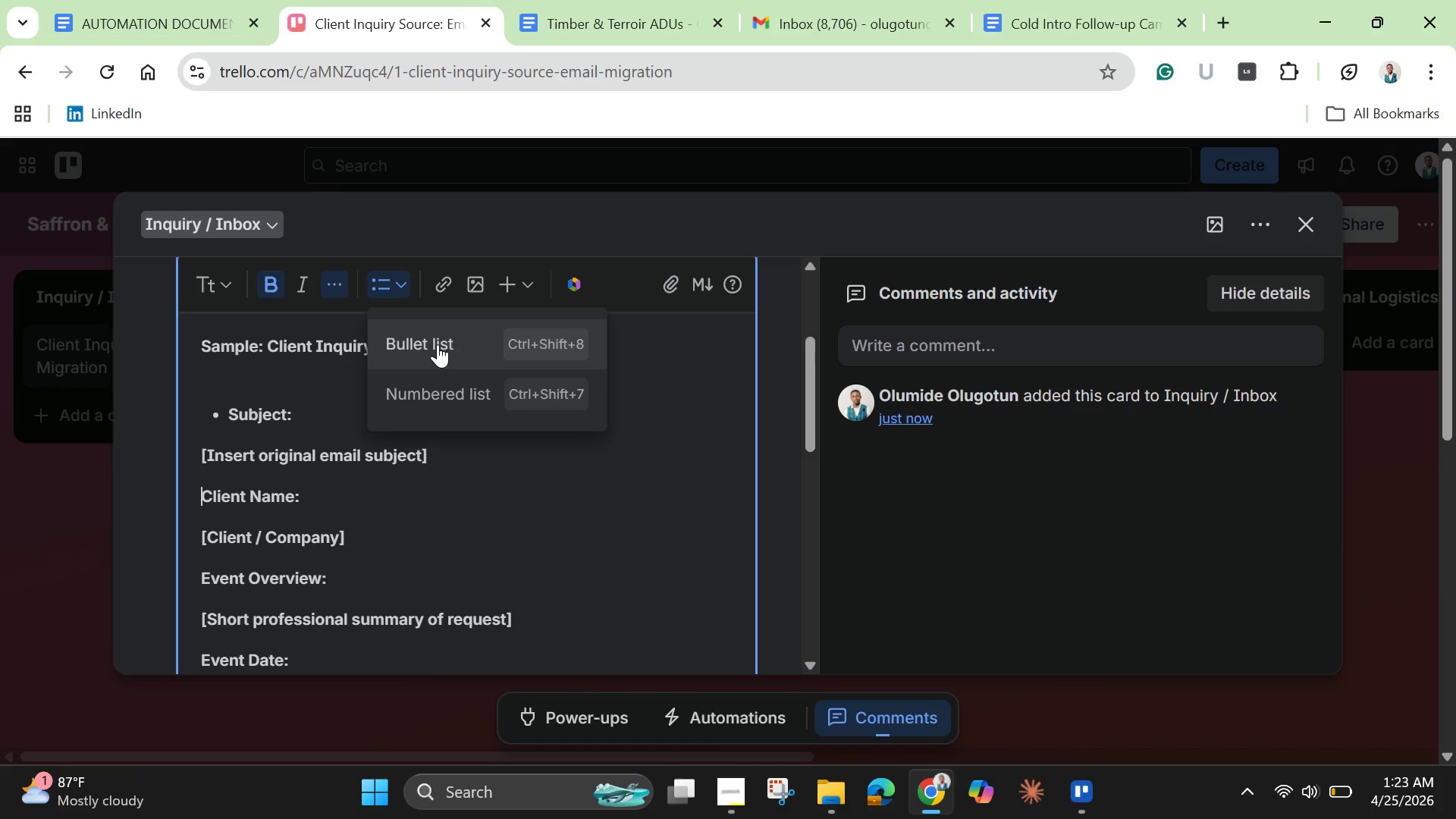 
left_click([438, 344])
 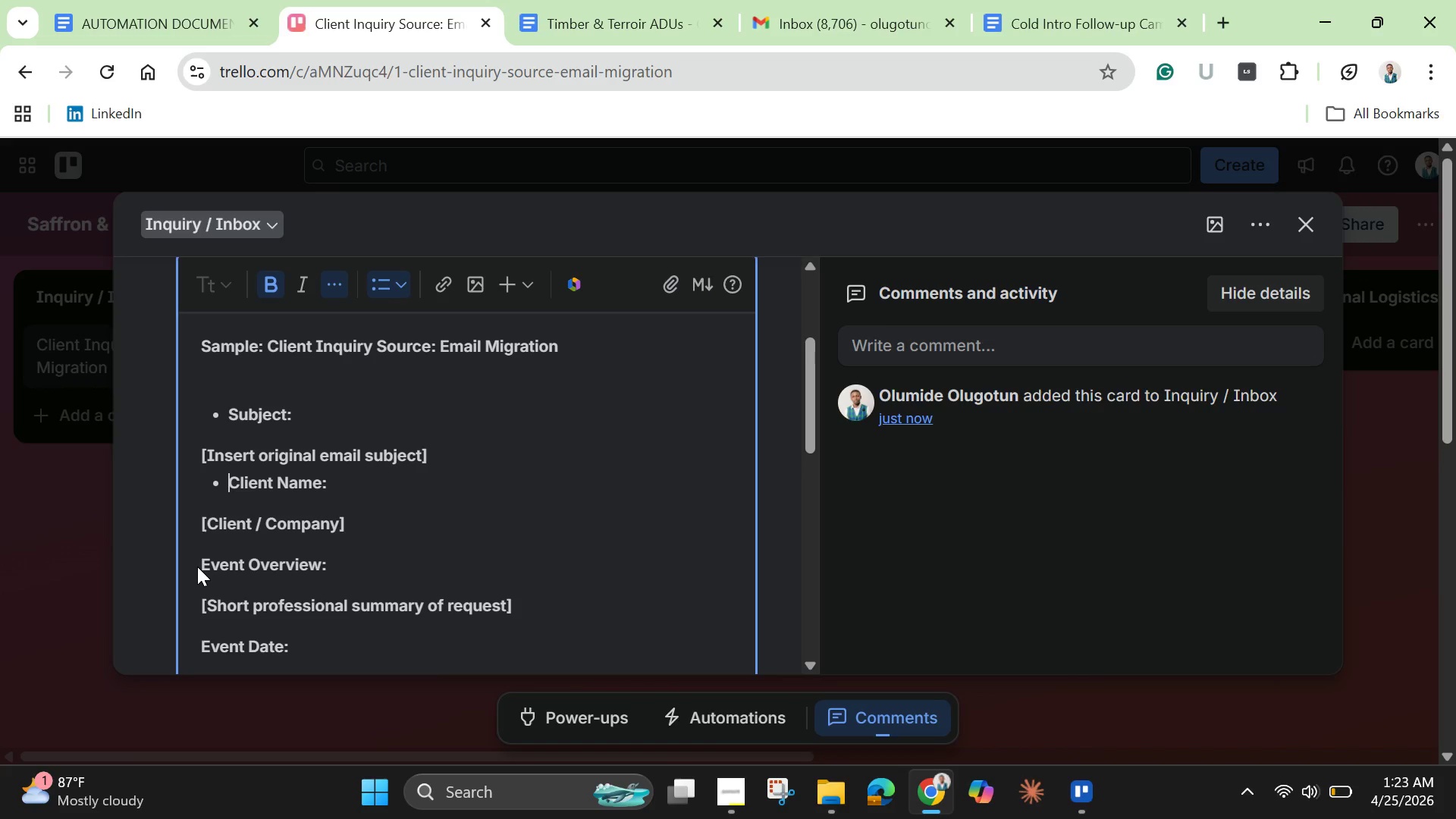 
left_click([206, 567])
 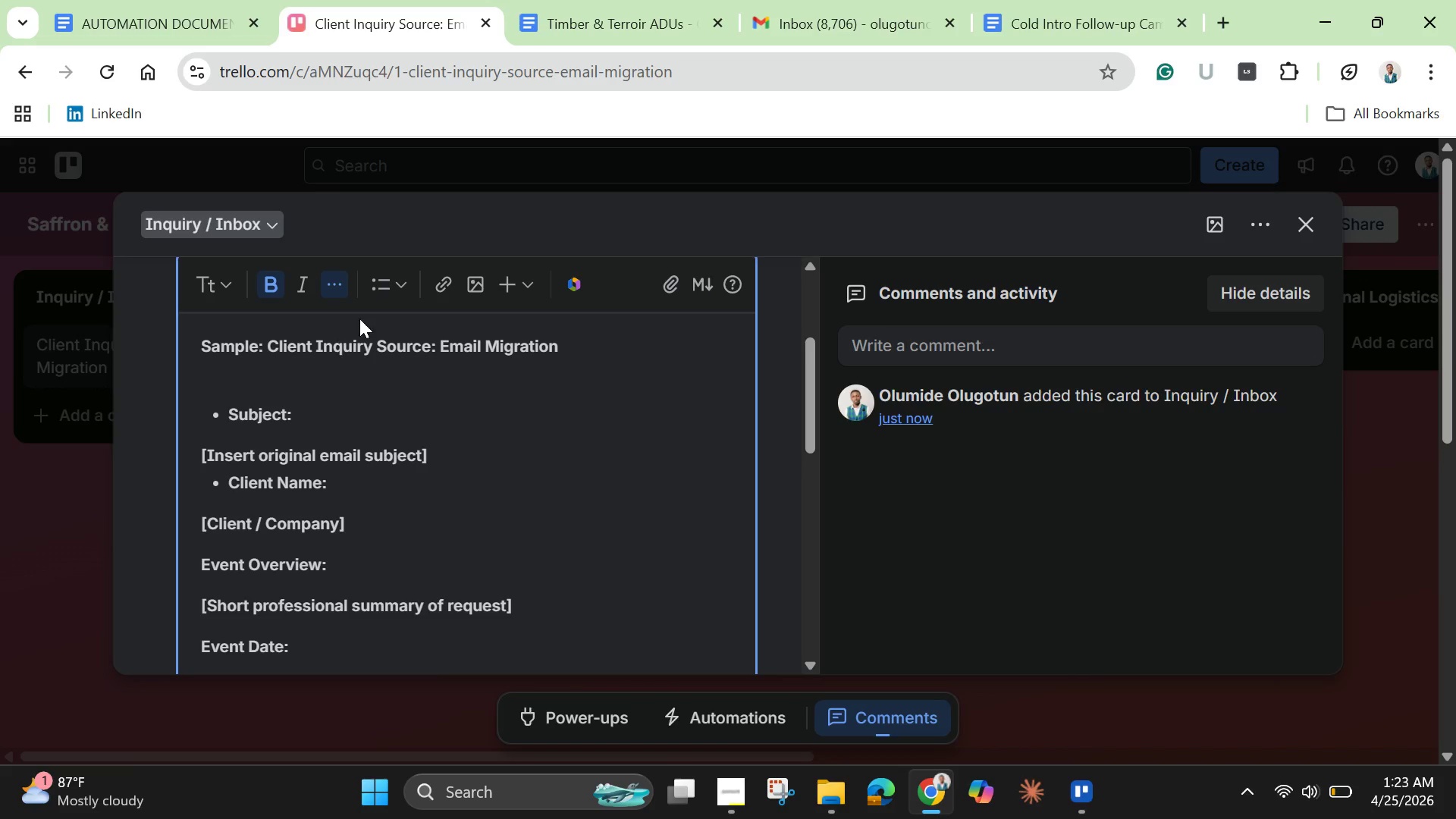 
left_click([381, 292])
 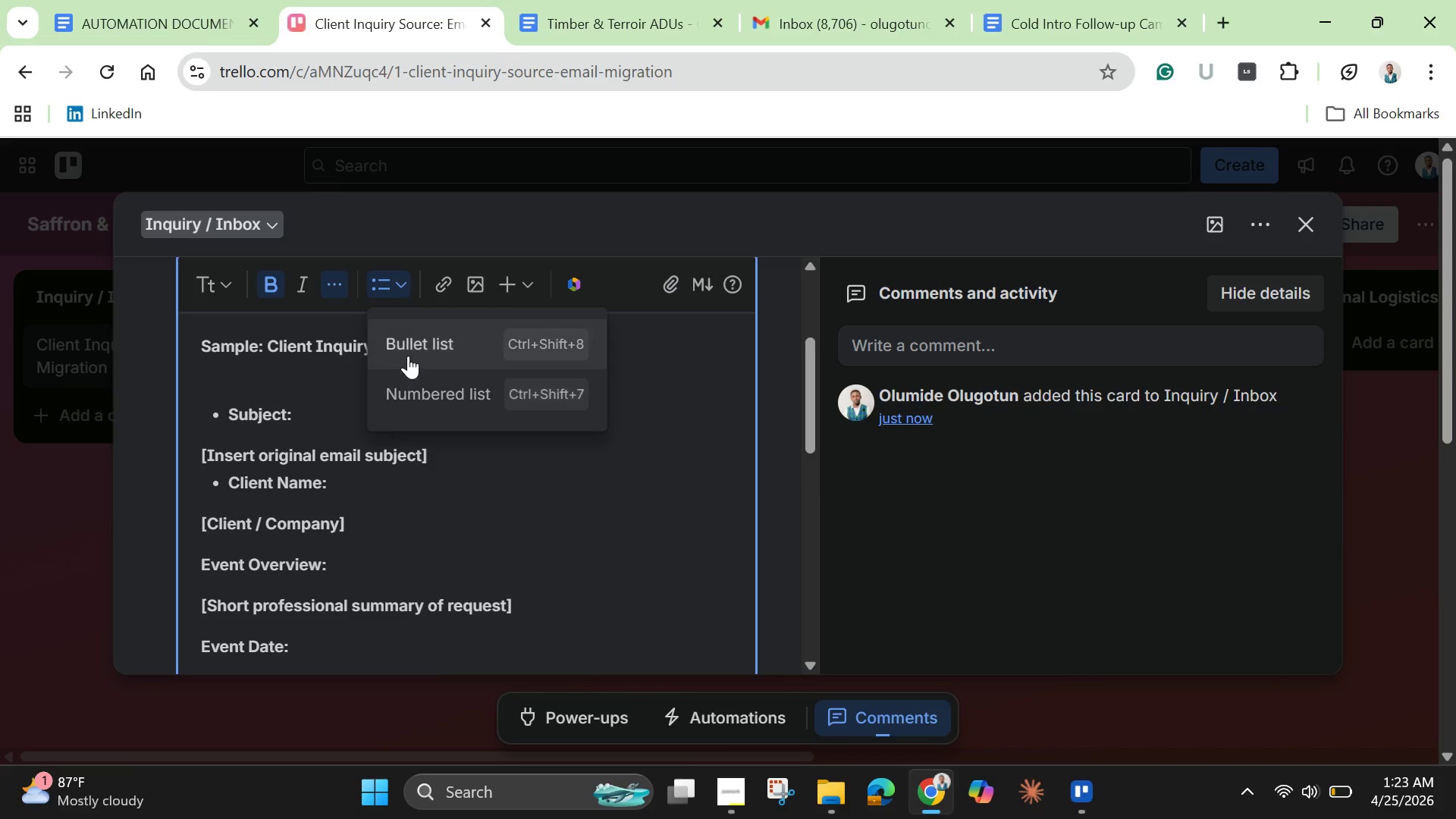 
left_click([410, 354])
 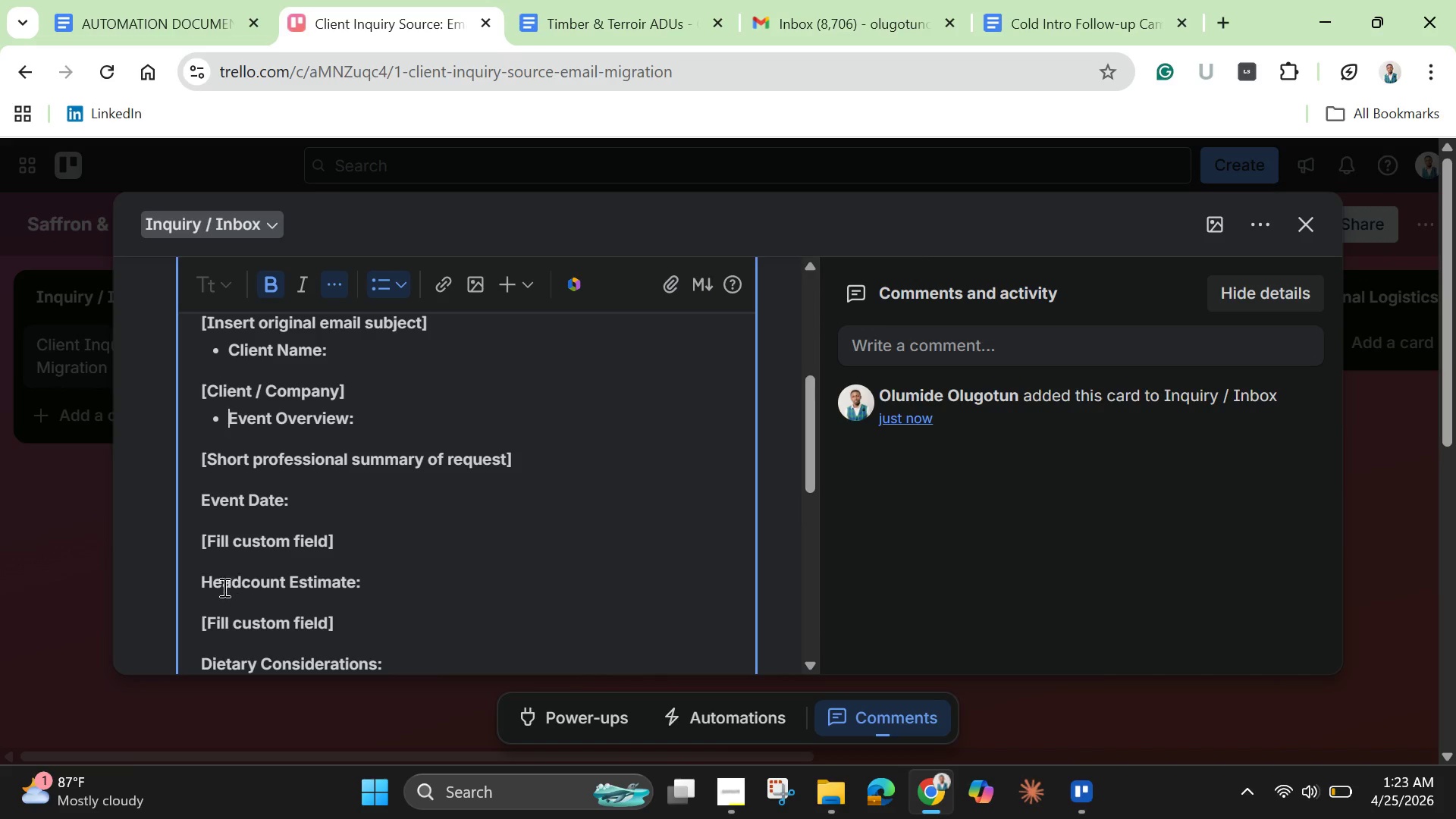 
wait(7.0)
 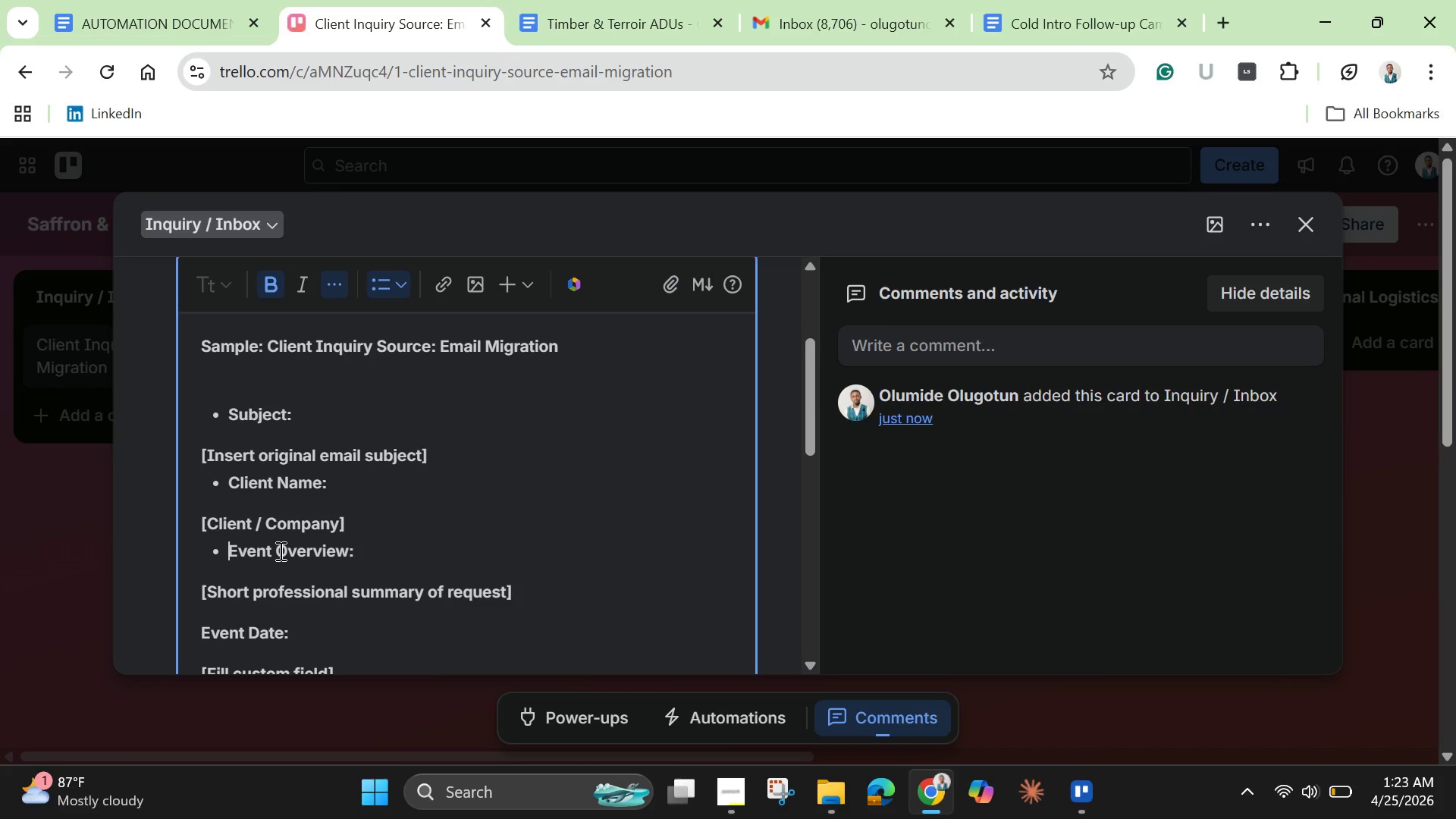 
left_click([204, 500])
 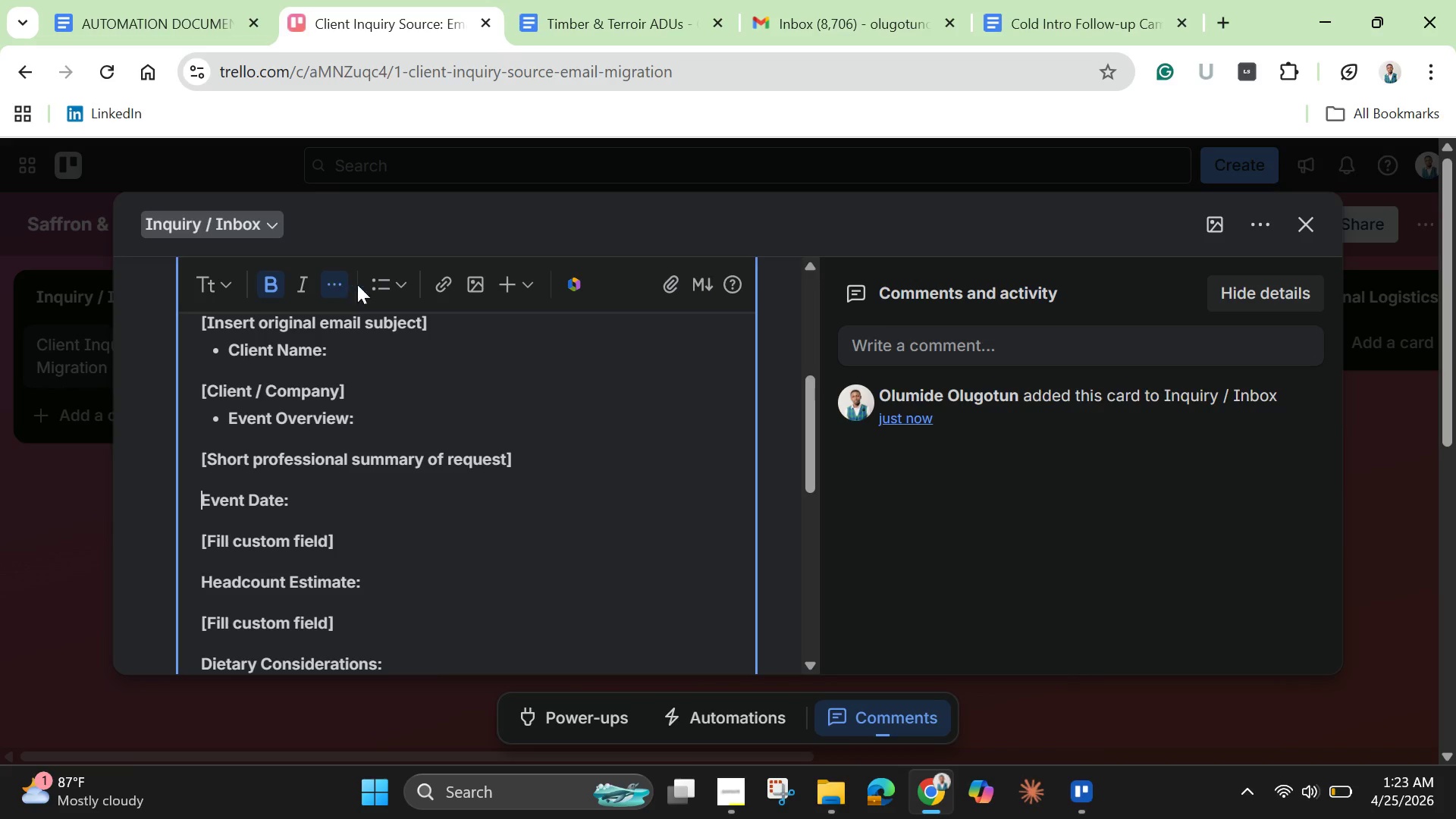 
left_click([381, 288])
 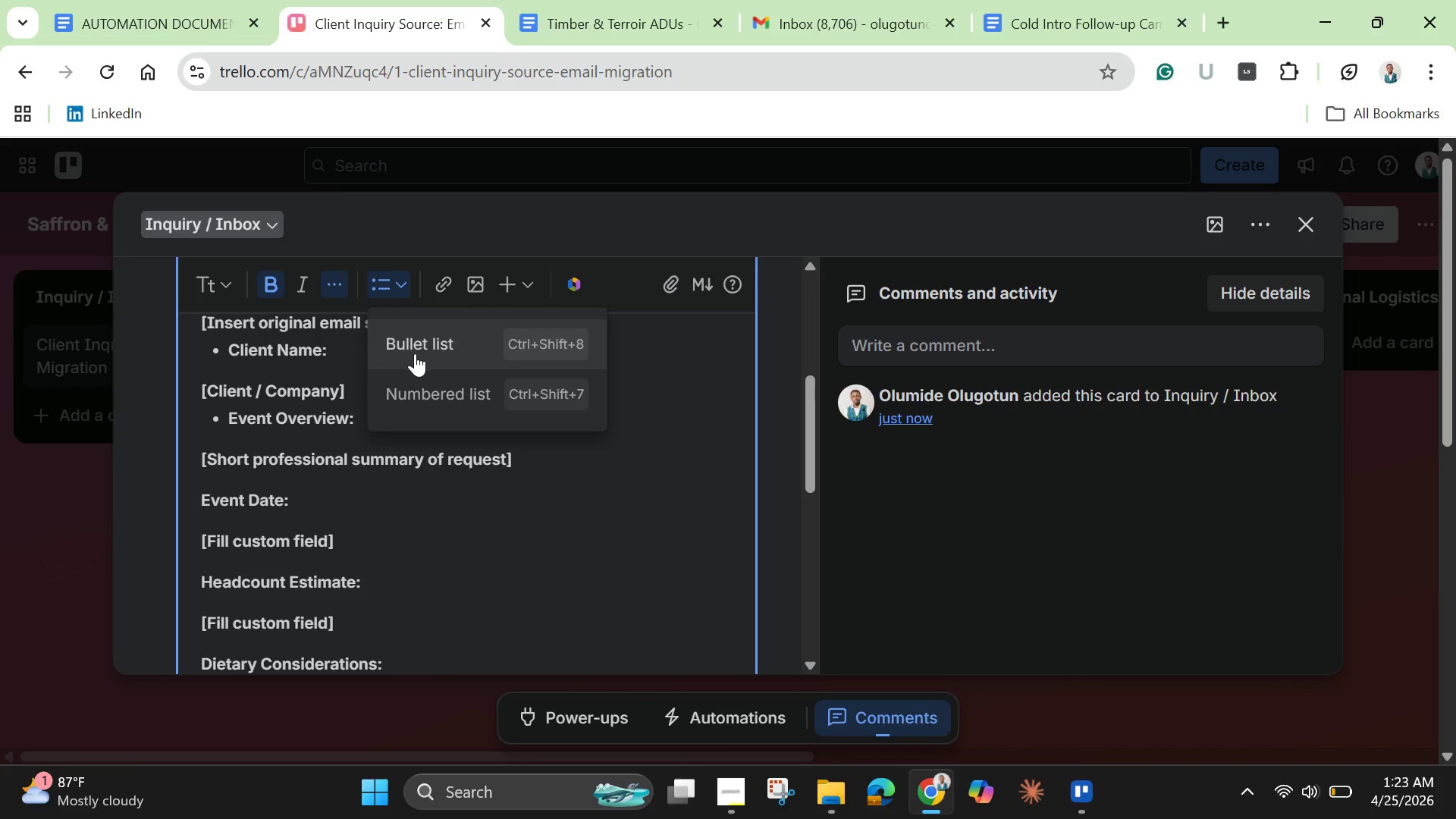 
left_click([415, 353])
 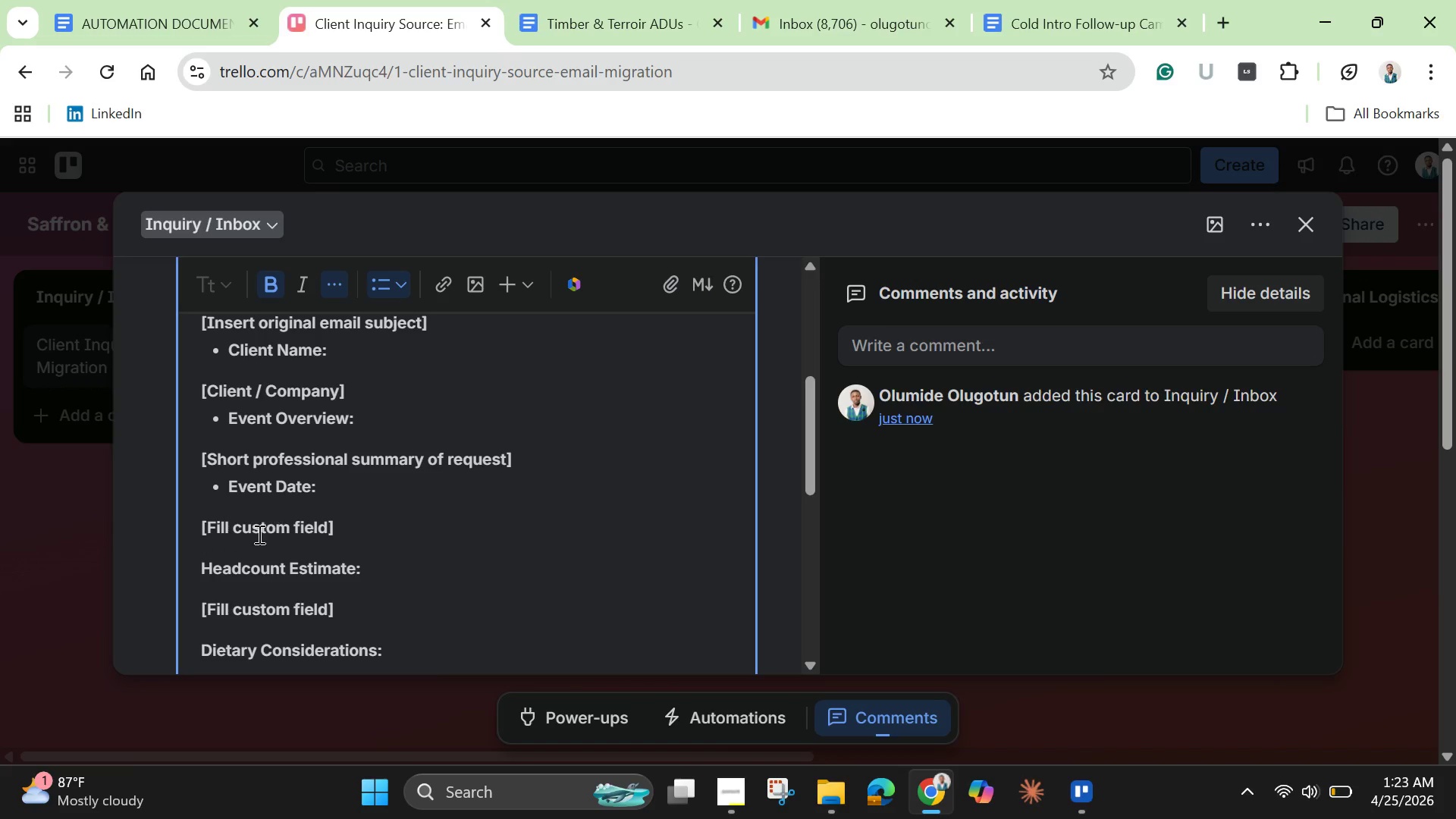 
left_click([201, 573])
 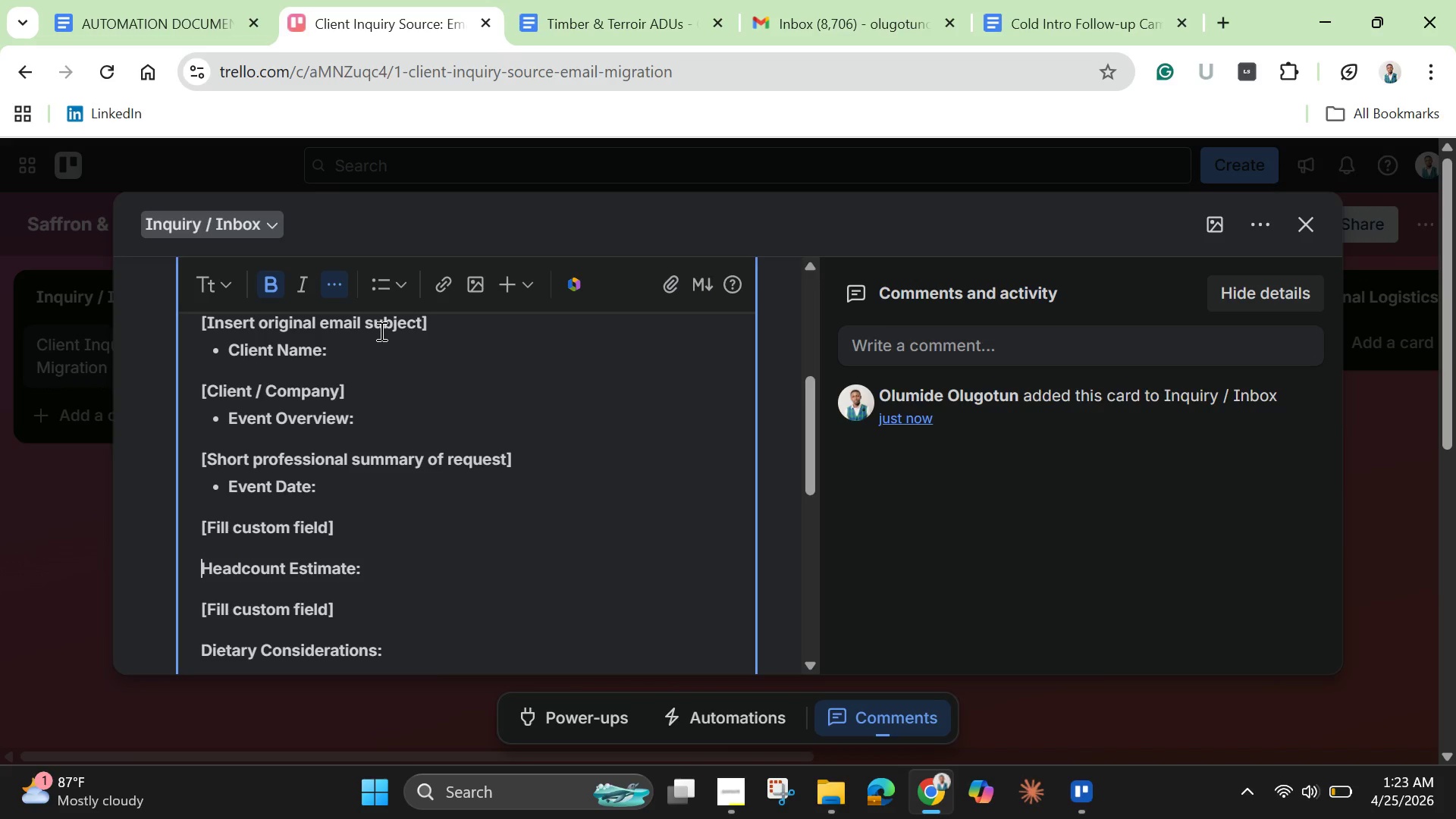 
wait(9.11)
 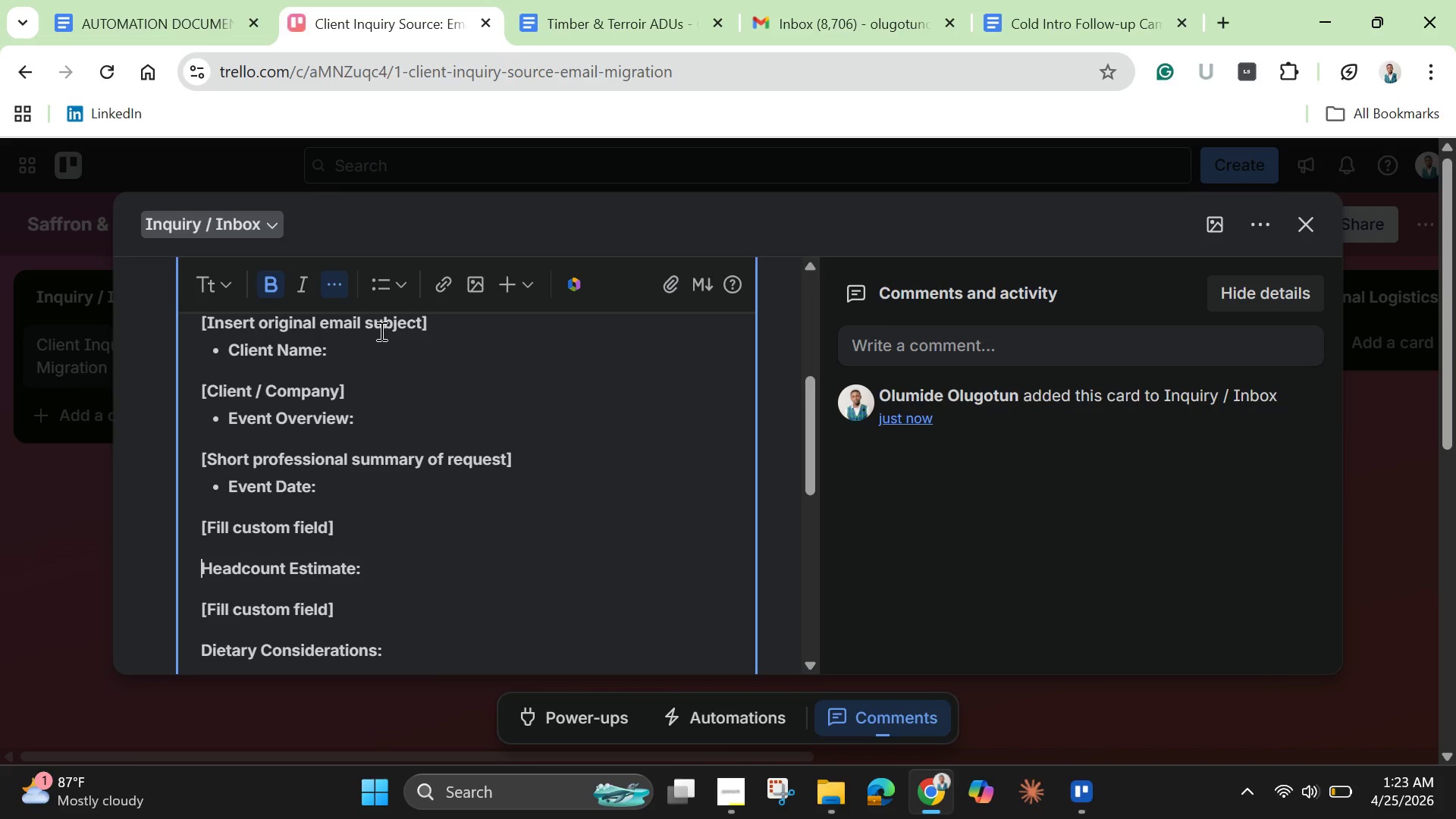 
left_click([386, 287])
 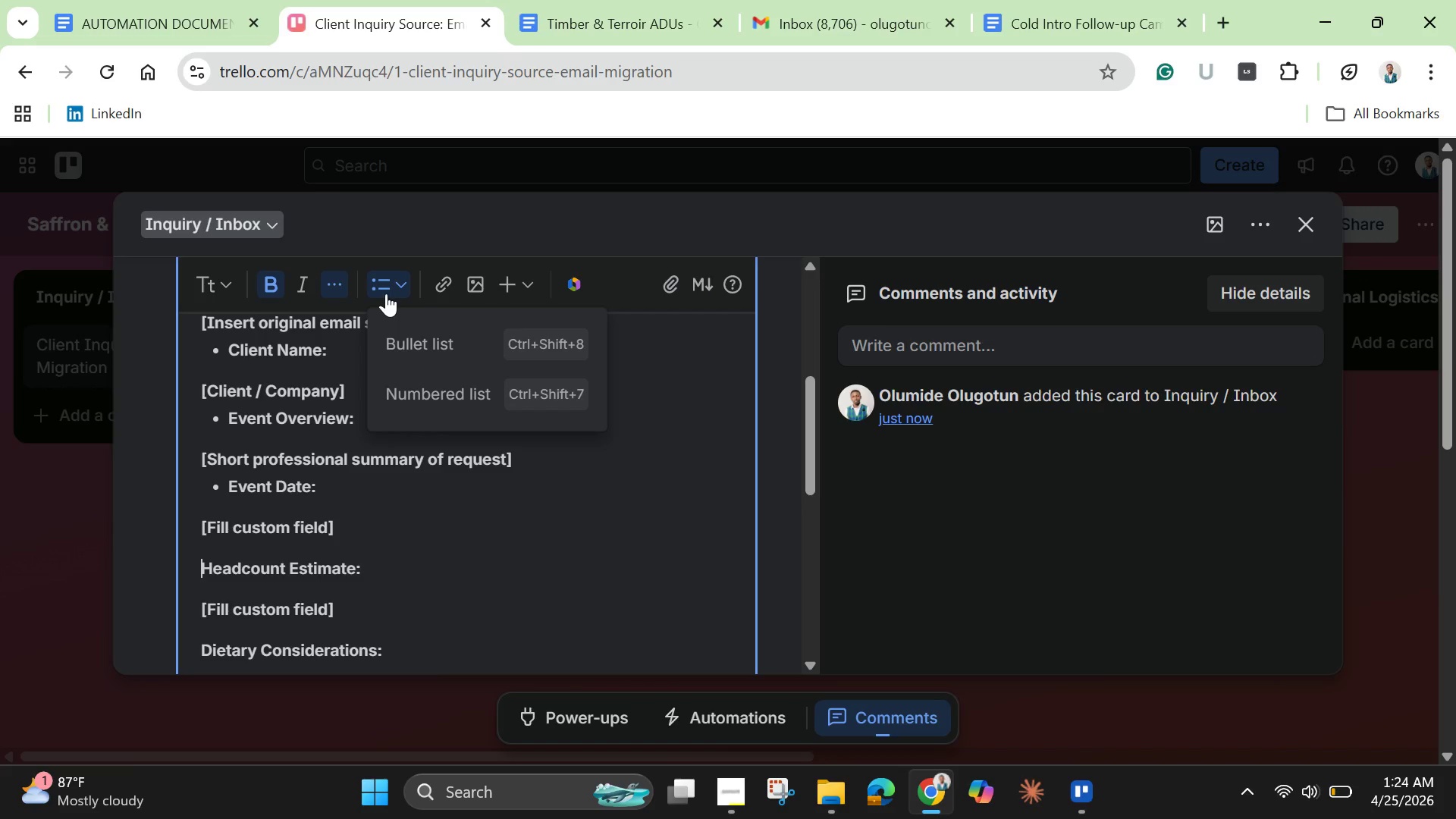 
wait(8.61)
 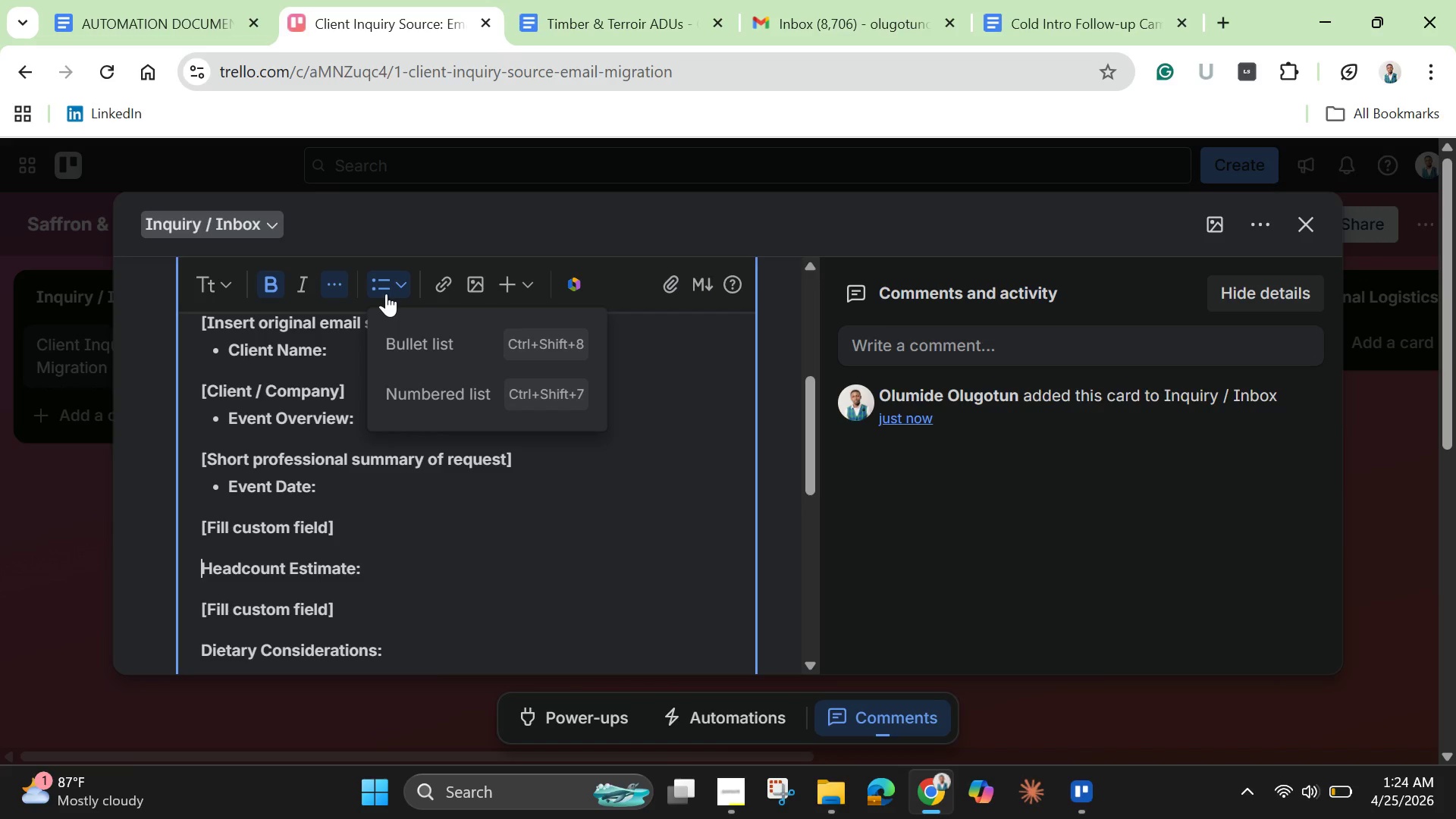 
left_click([456, 351])
 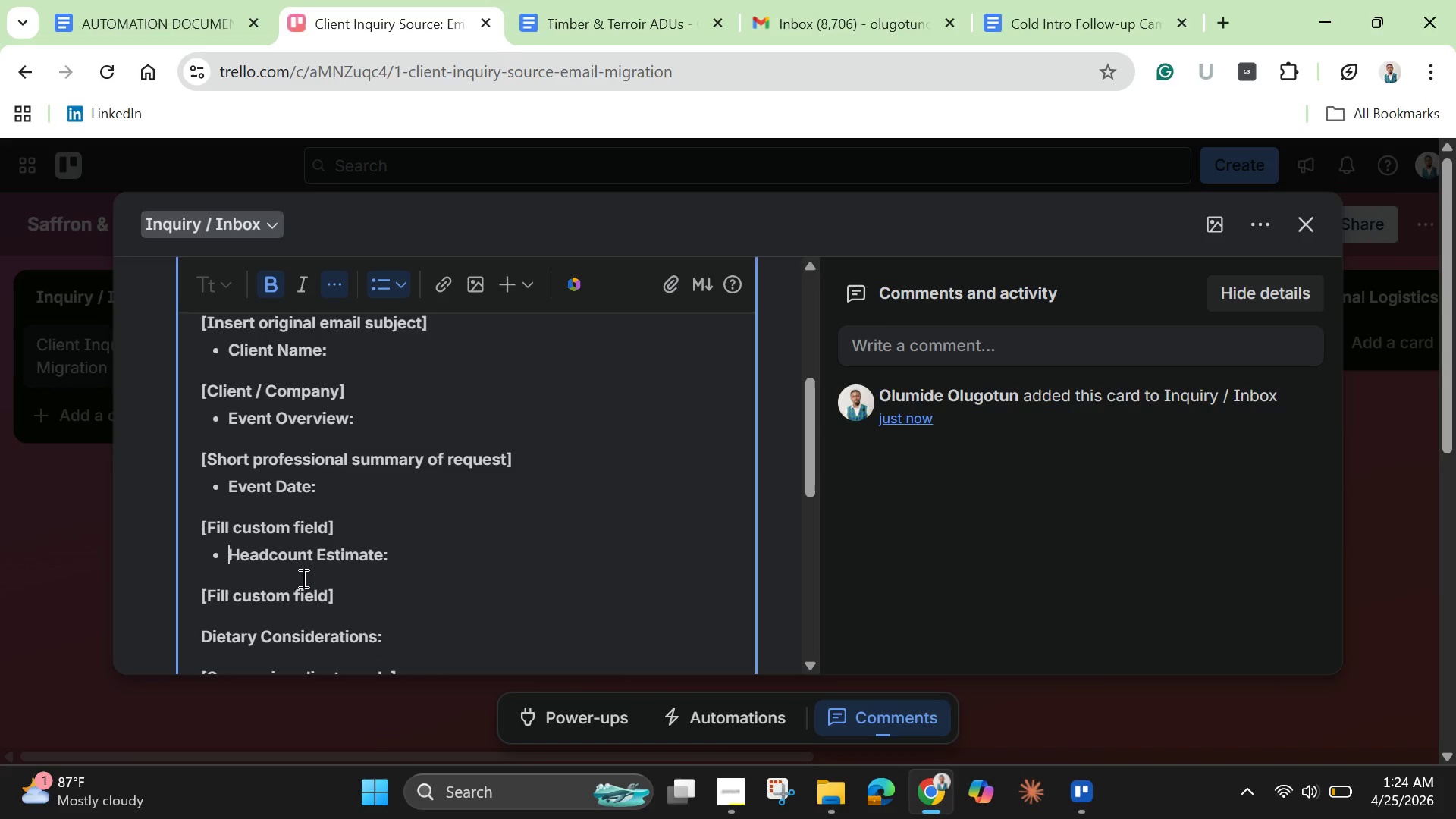 
wait(5.7)
 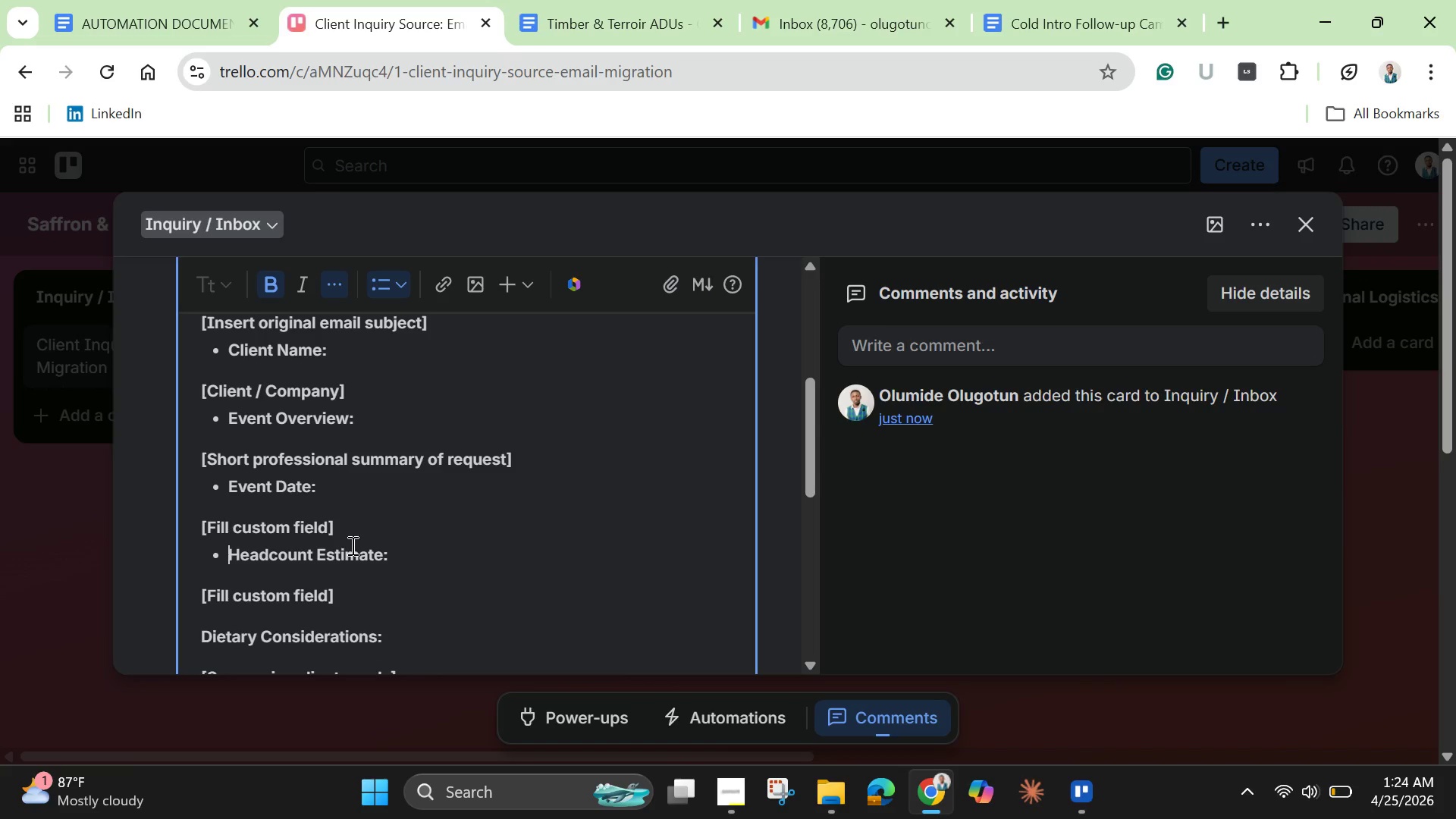 
left_click([201, 641])
 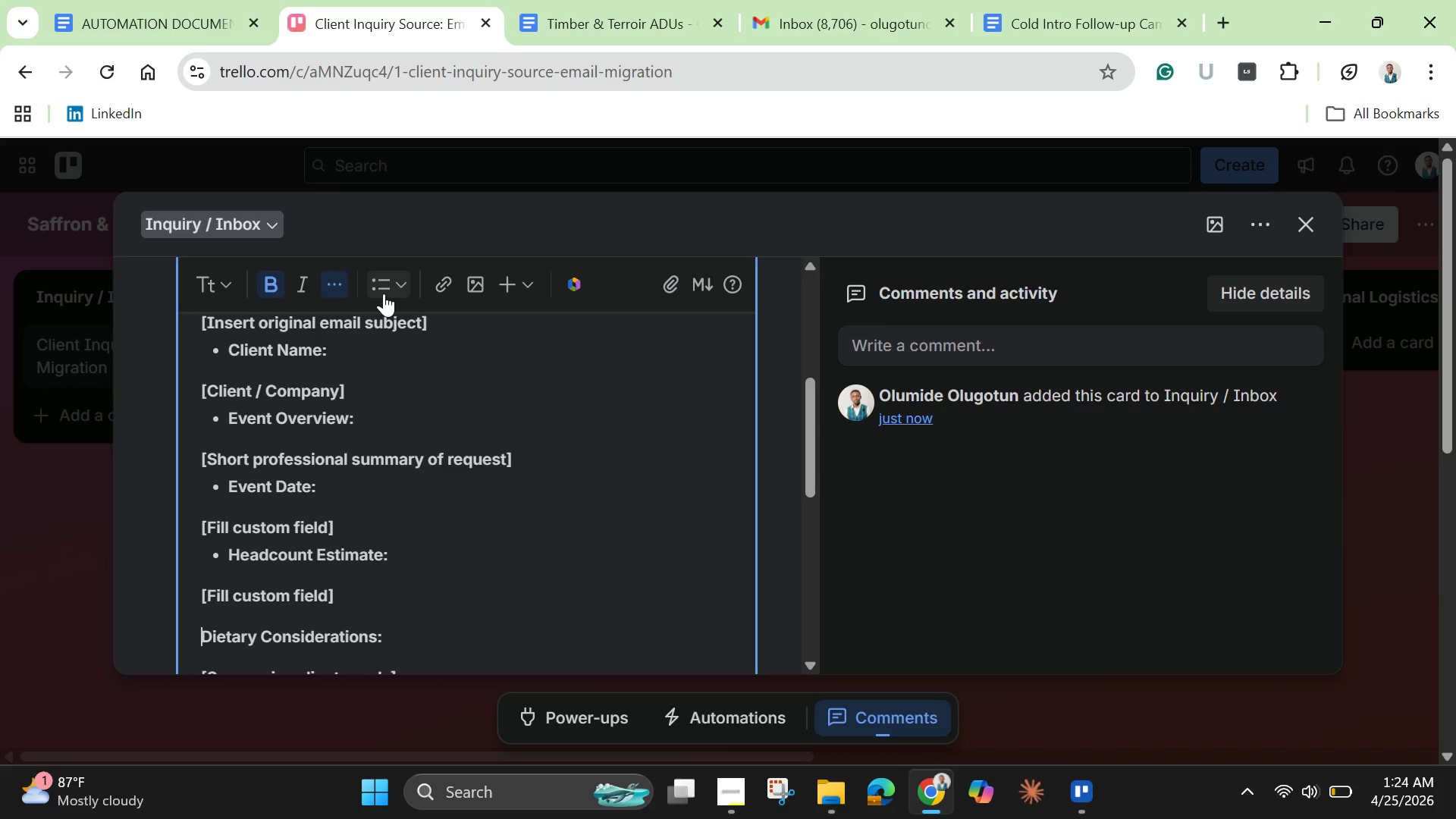 
left_click([384, 293])
 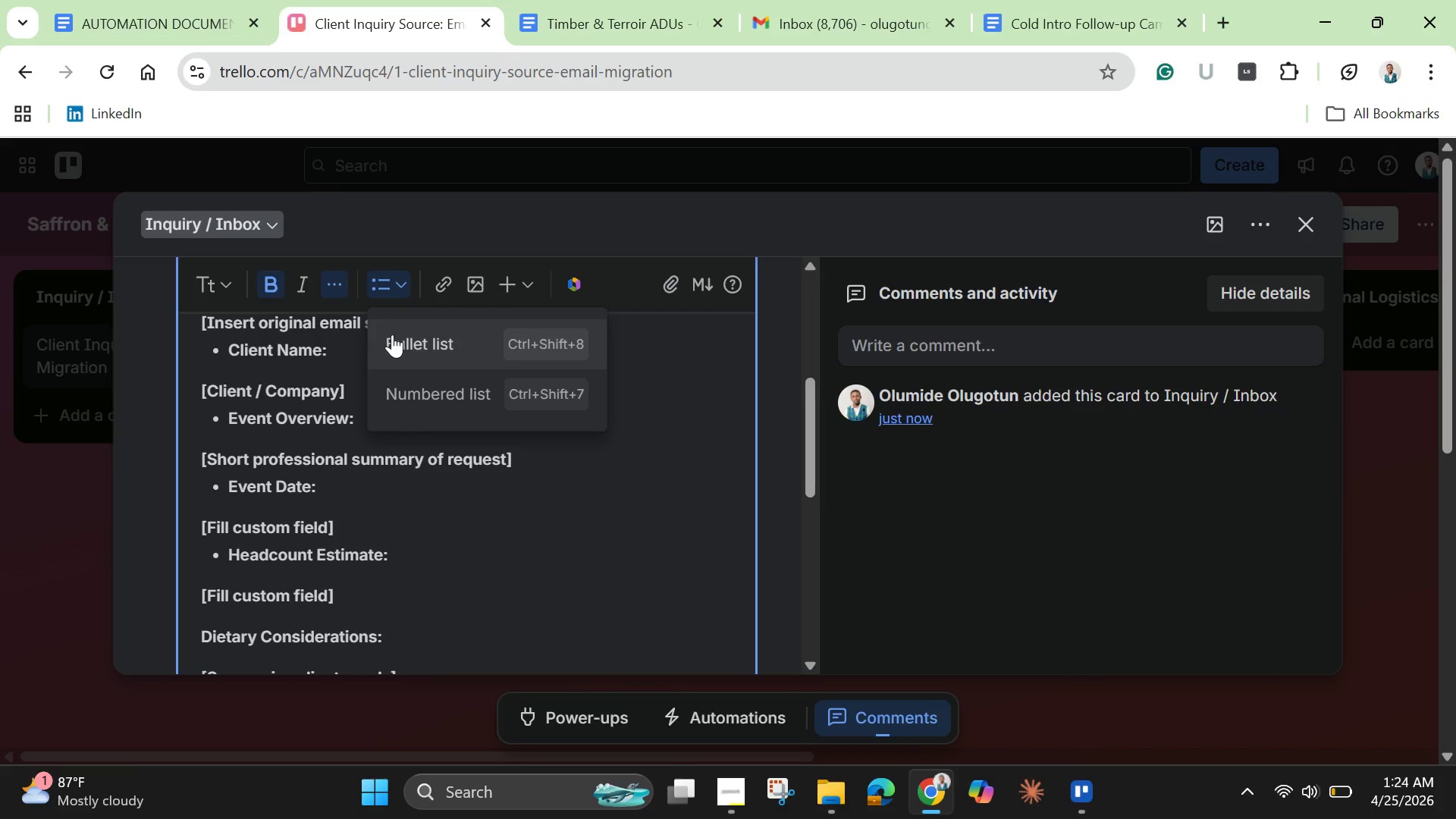 
left_click([392, 334])
 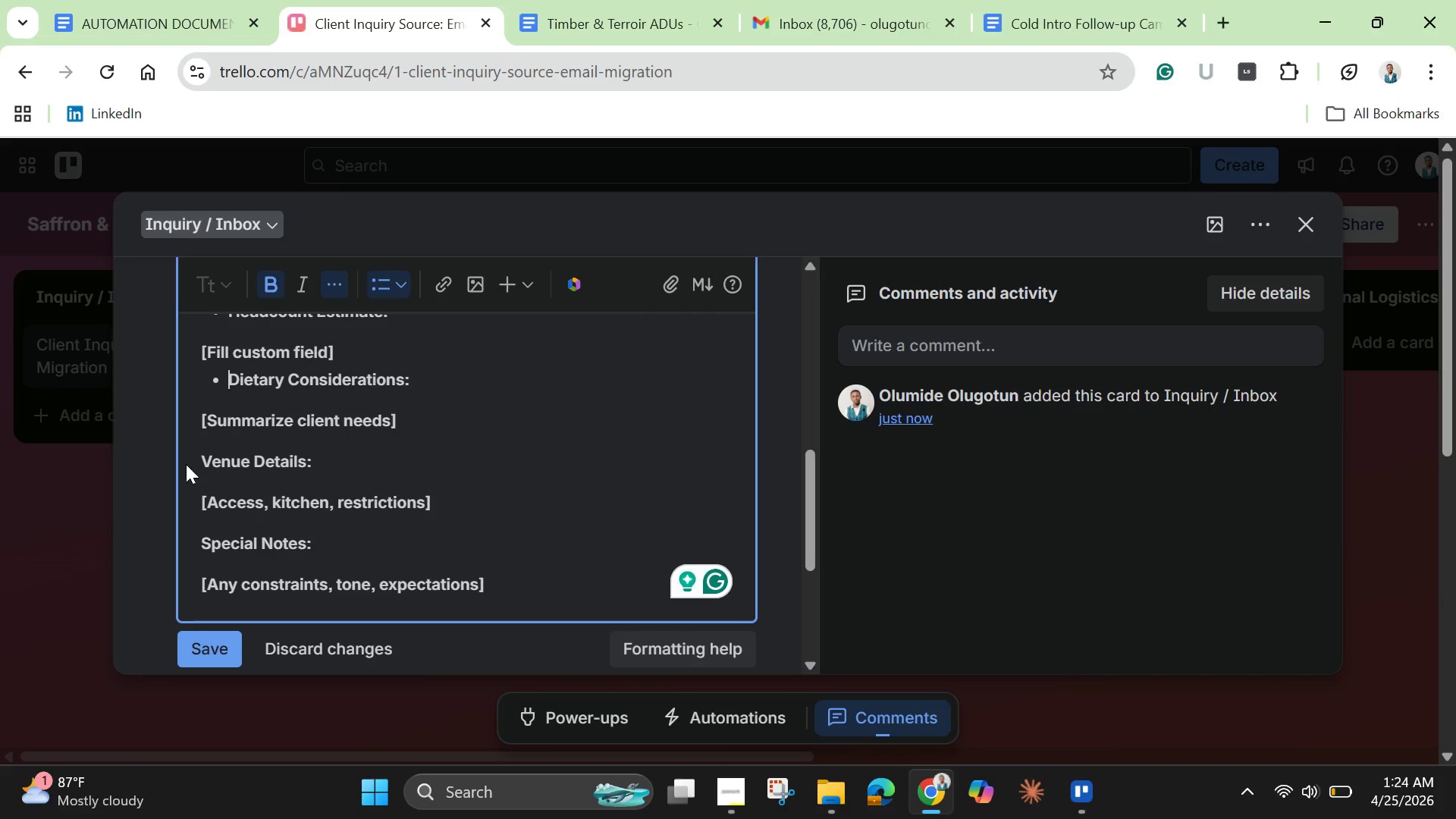 
wait(5.89)
 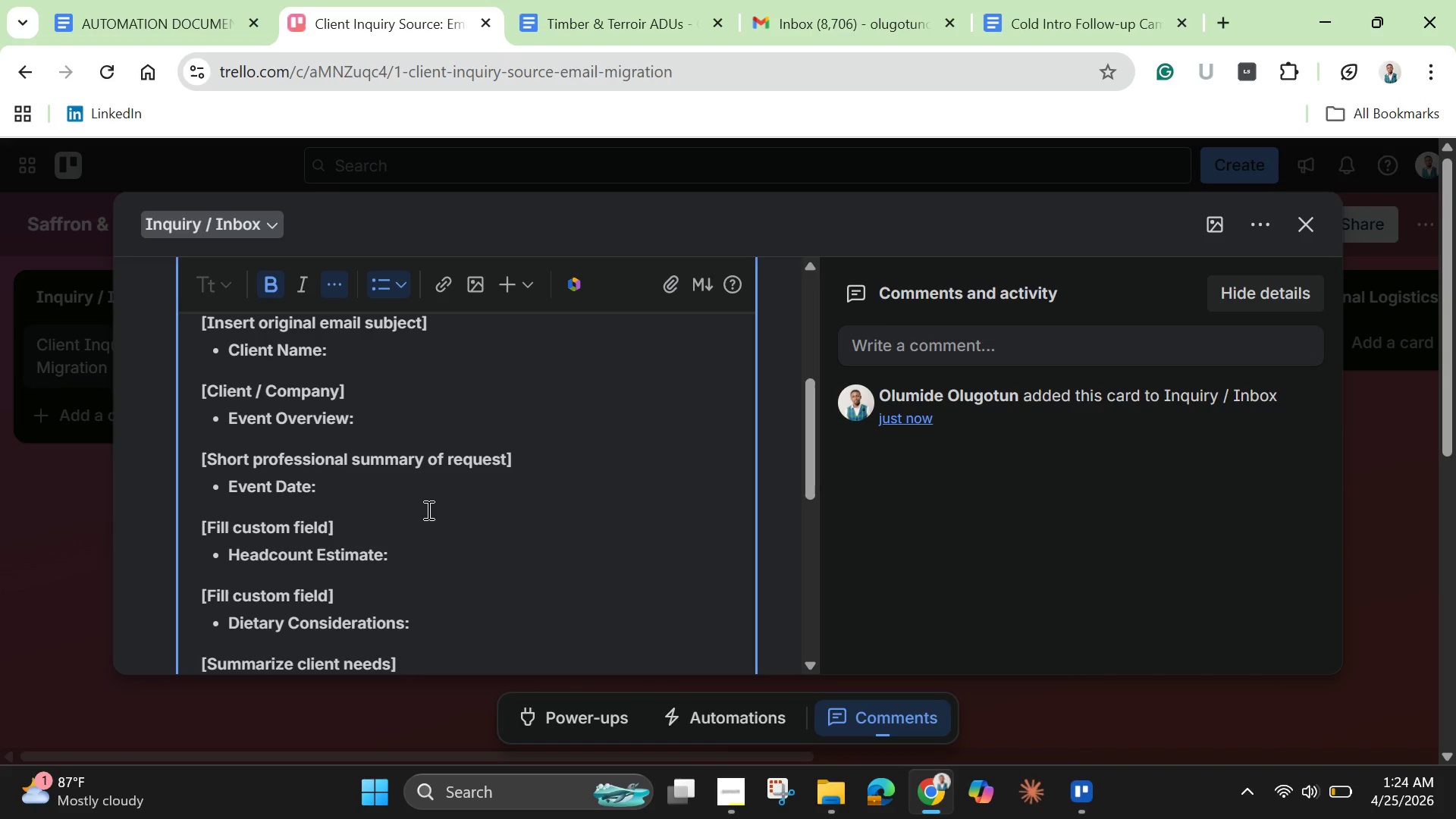 
left_click([205, 462])
 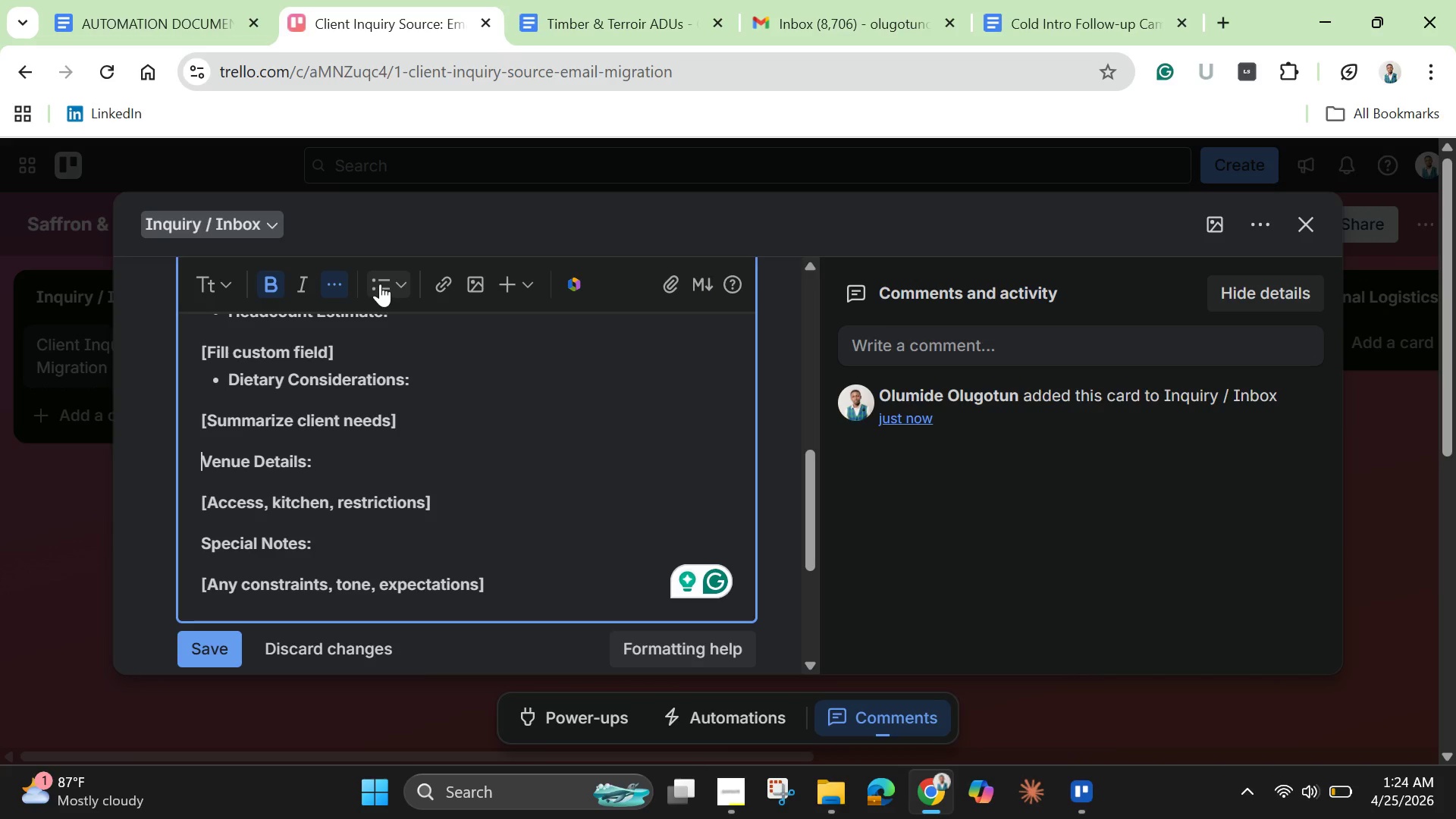 
left_click([381, 284])
 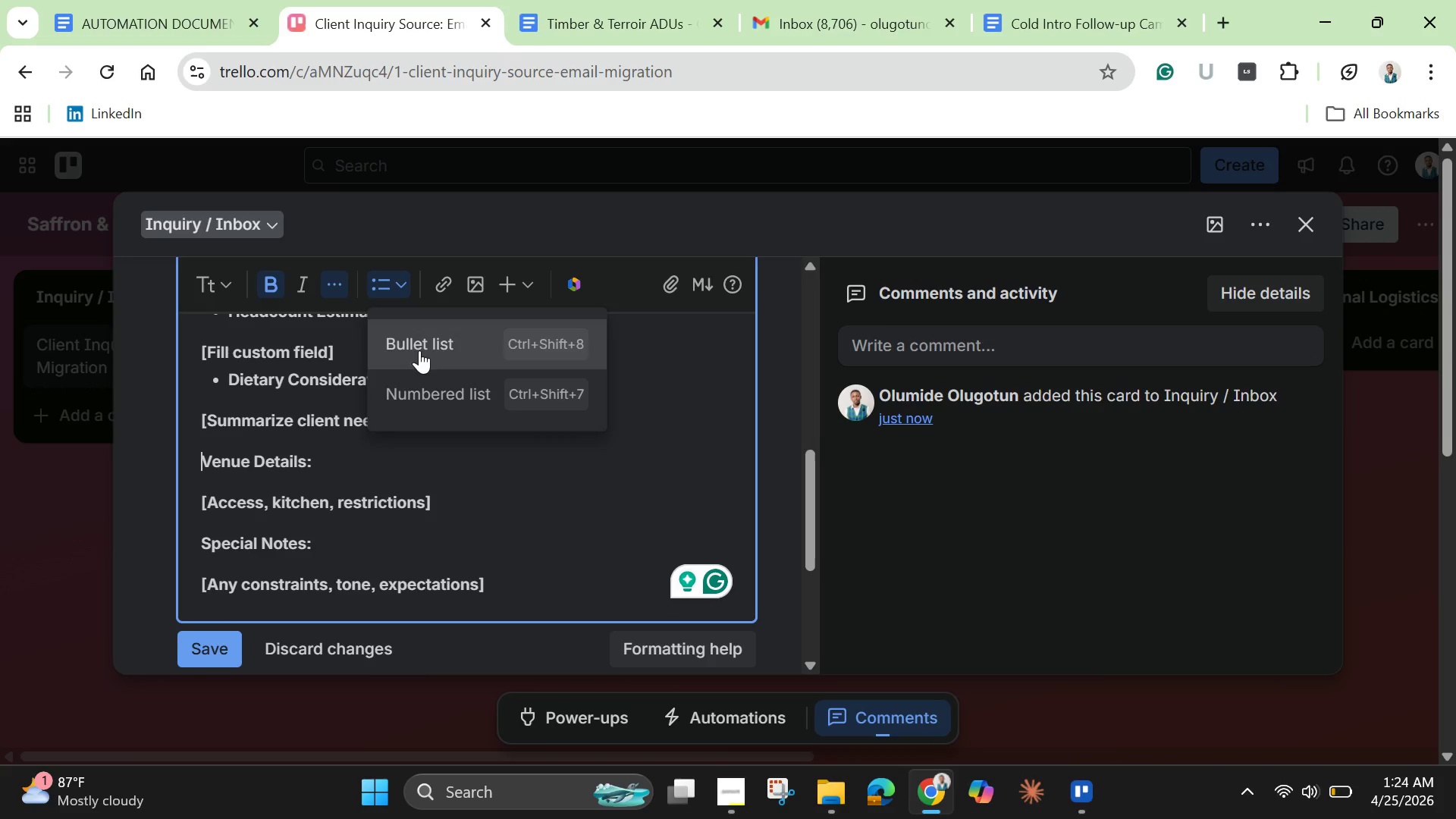 
left_click([419, 350])
 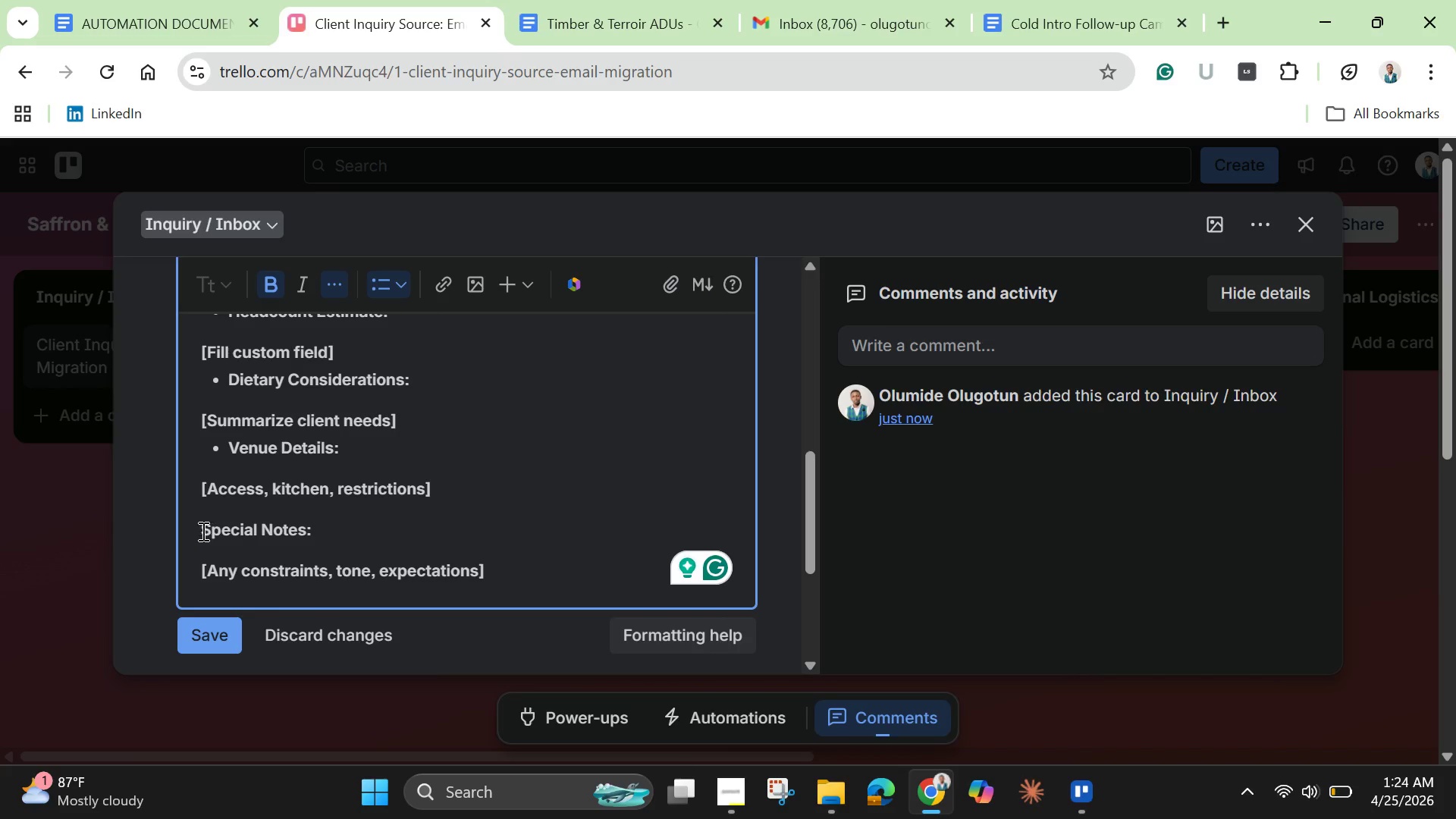 
left_click([197, 531])
 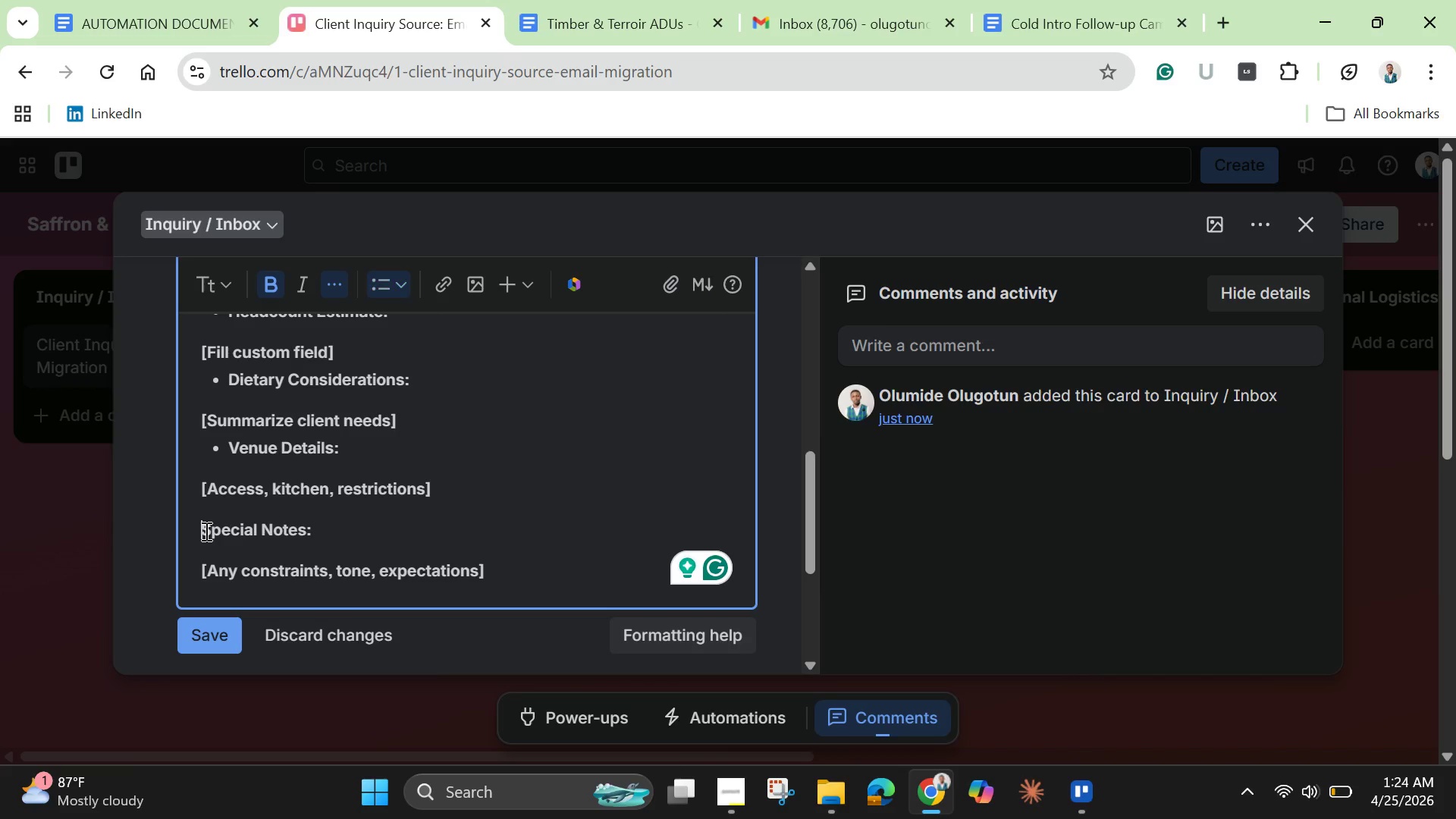 
left_click([205, 531])
 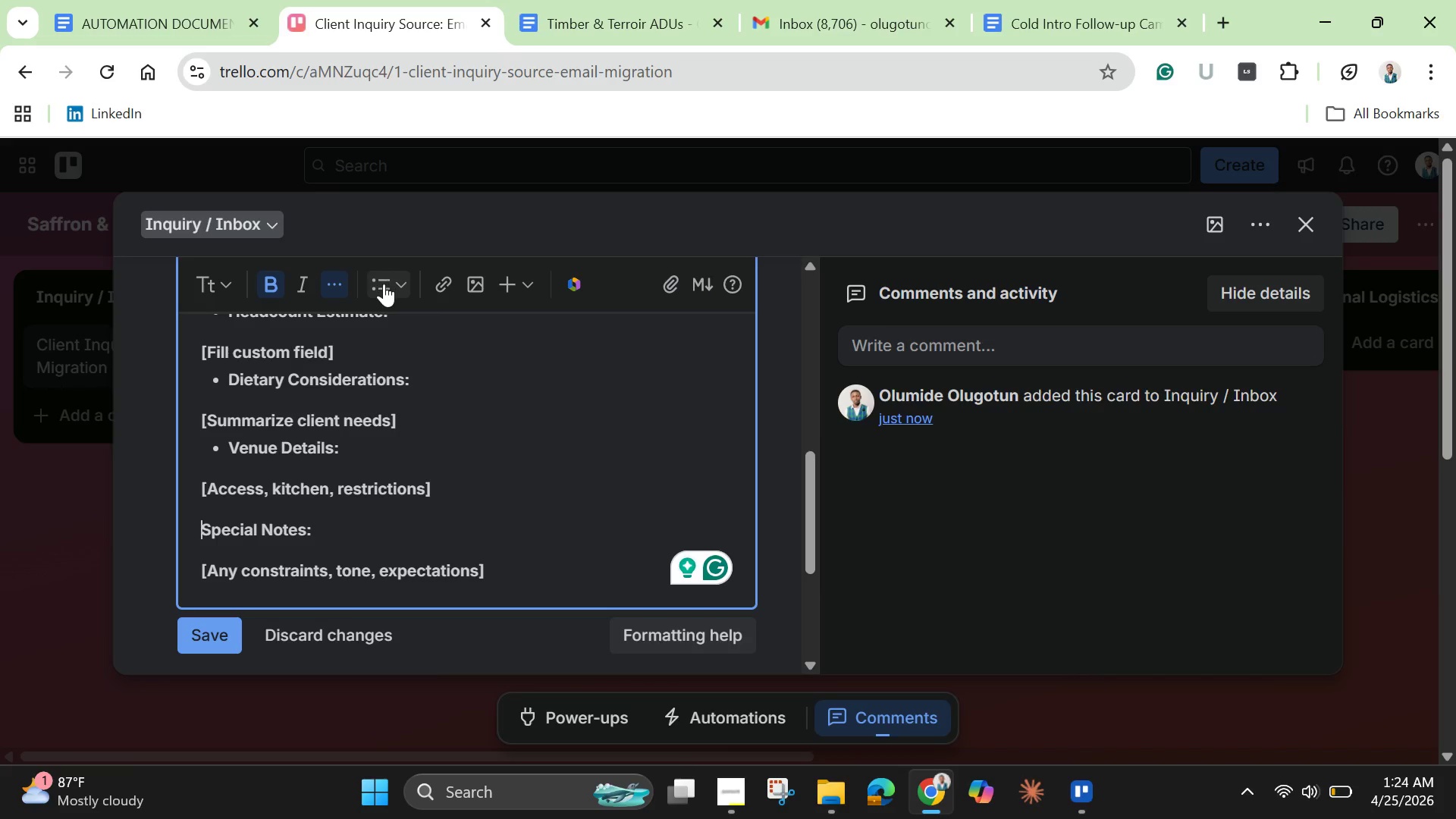 
left_click([384, 284])
 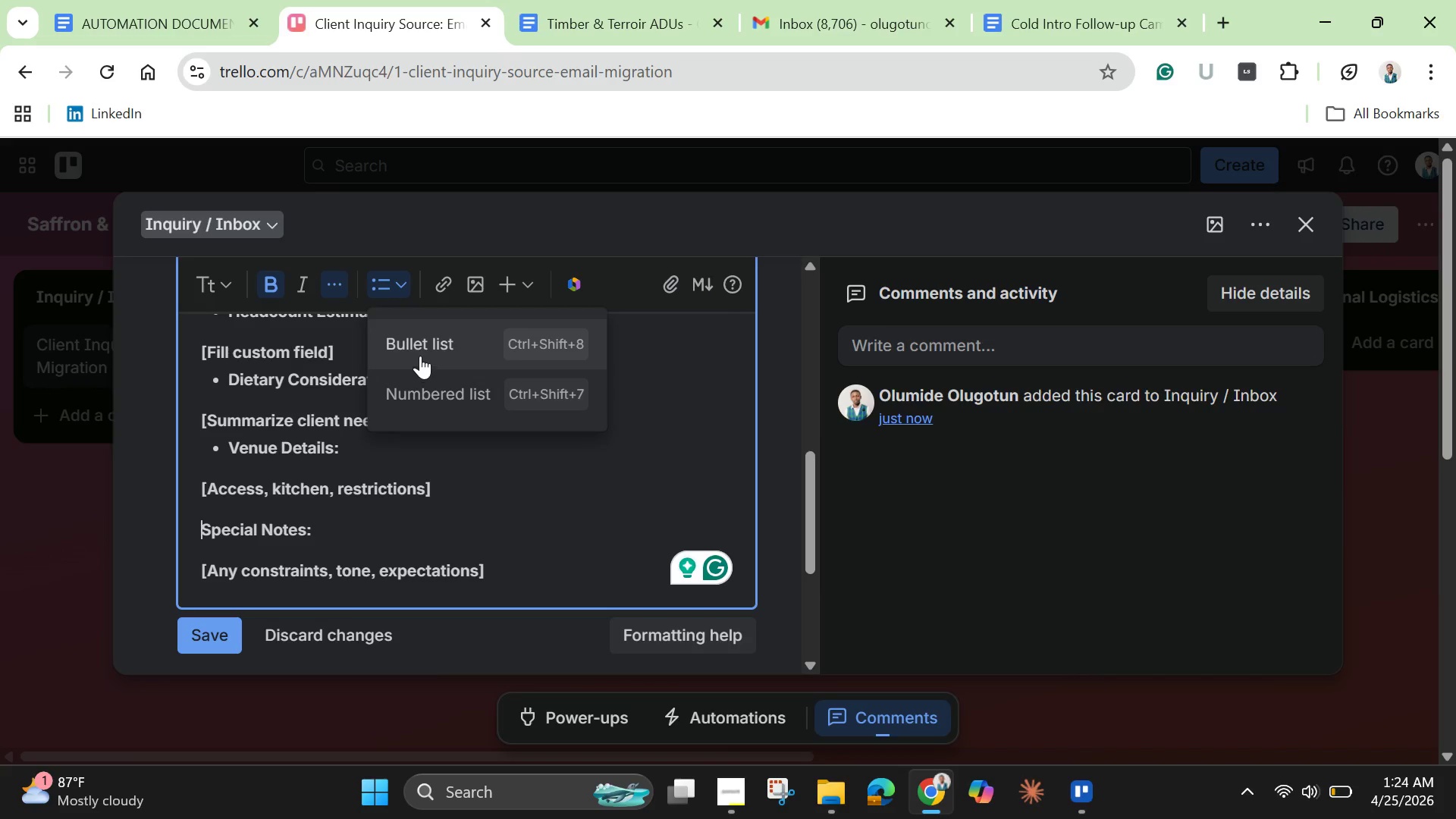 
left_click([421, 356])
 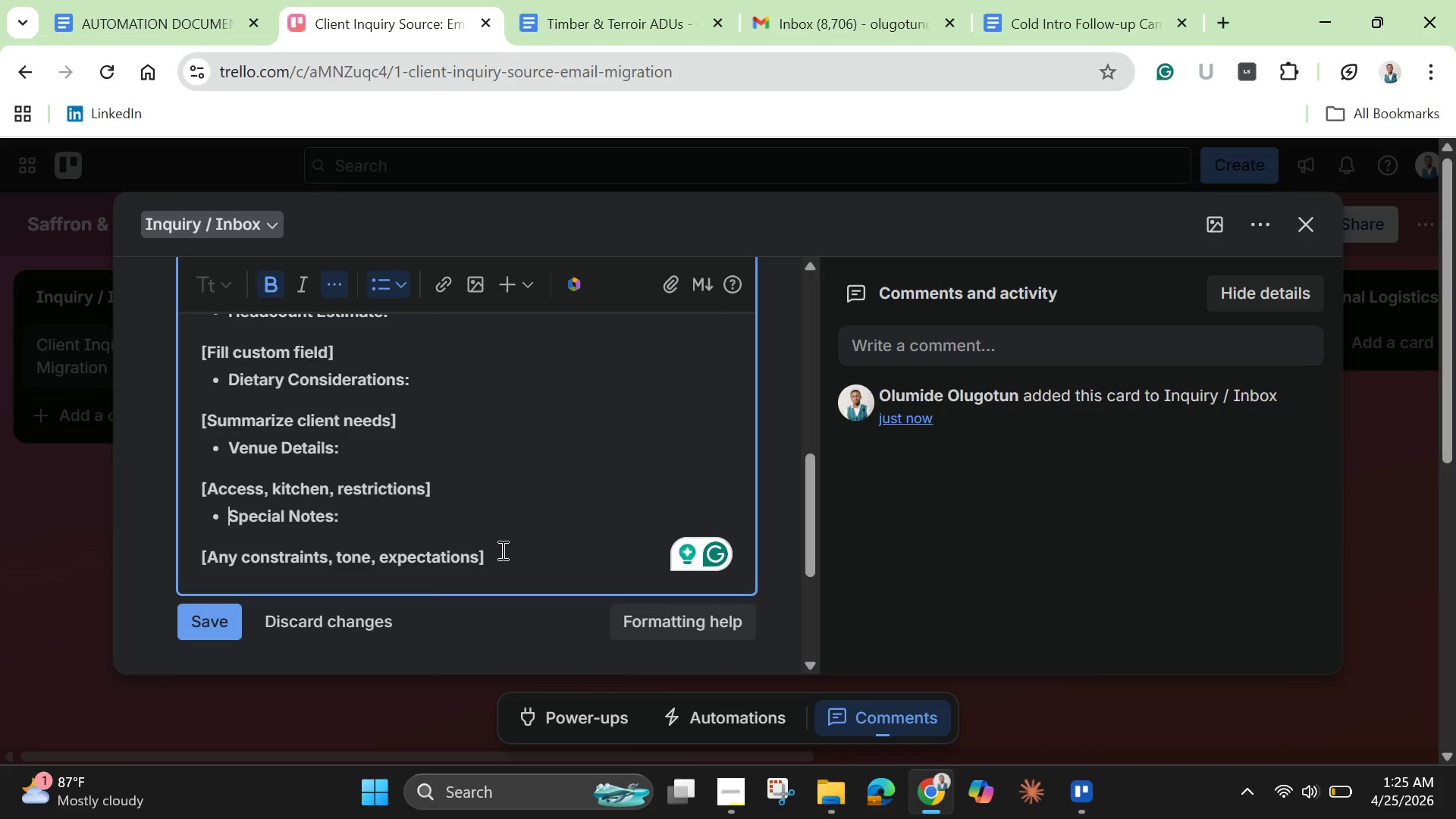 
wait(43.06)
 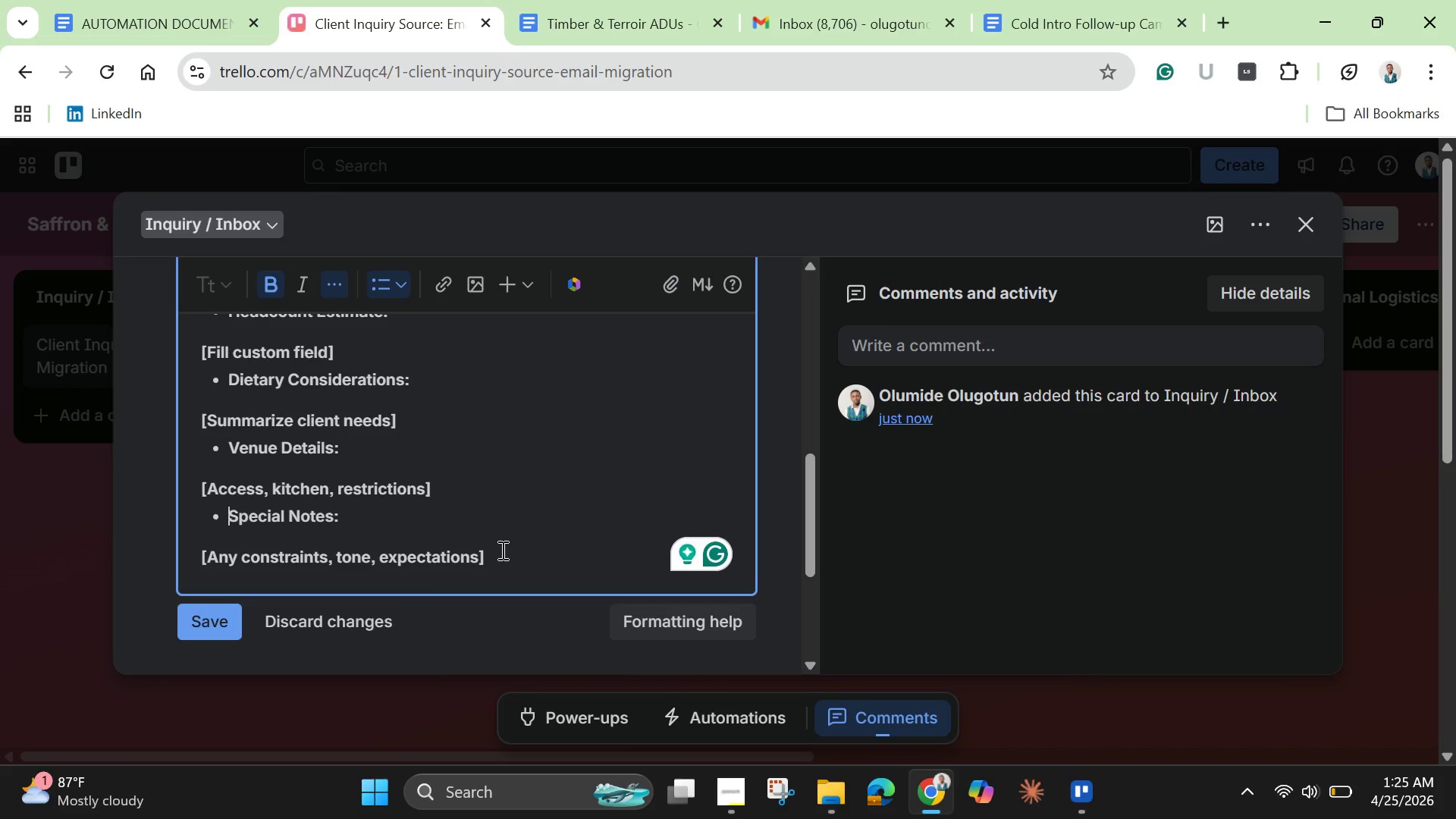 
left_click([603, 29])
 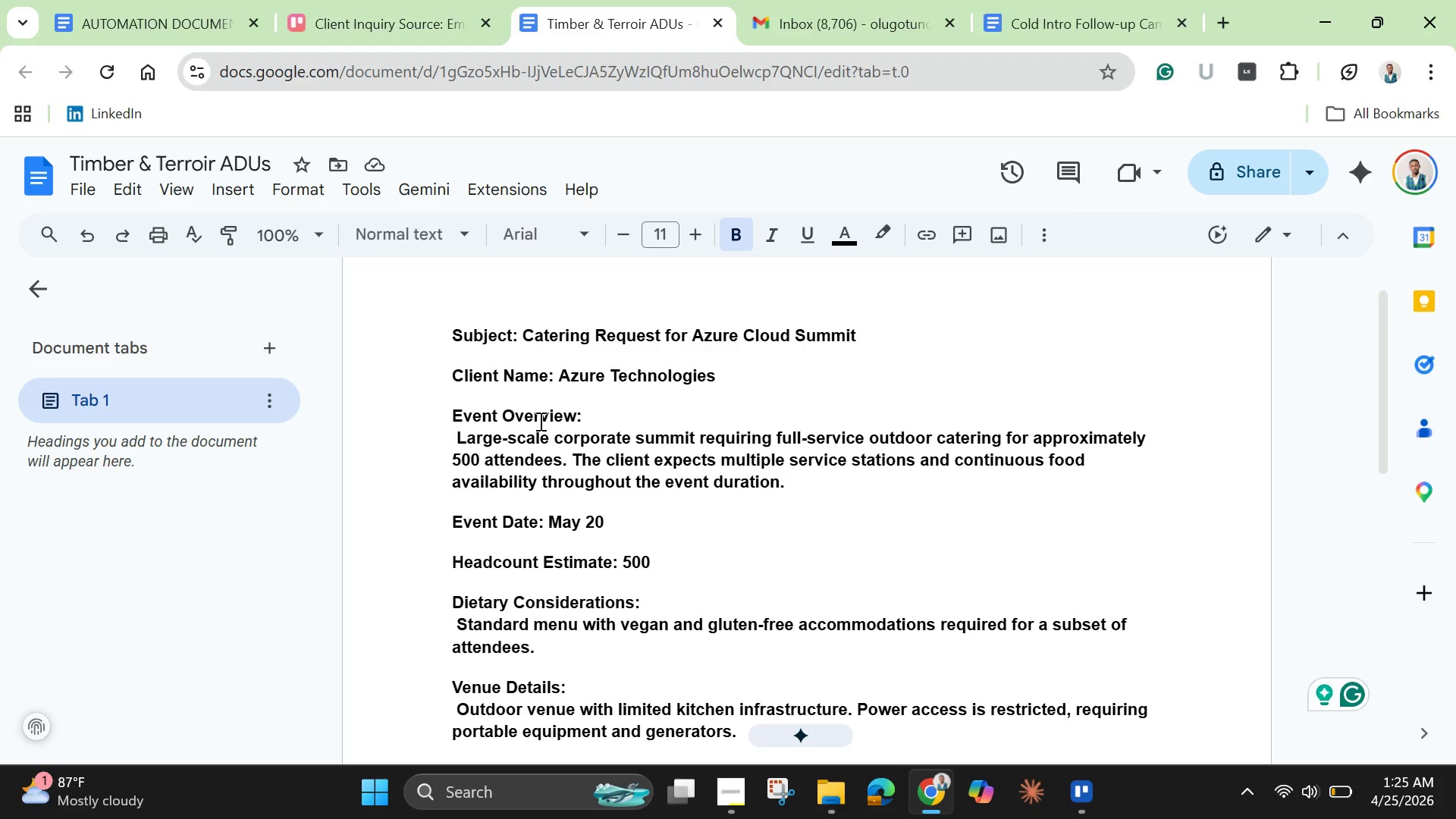 
wait(5.16)
 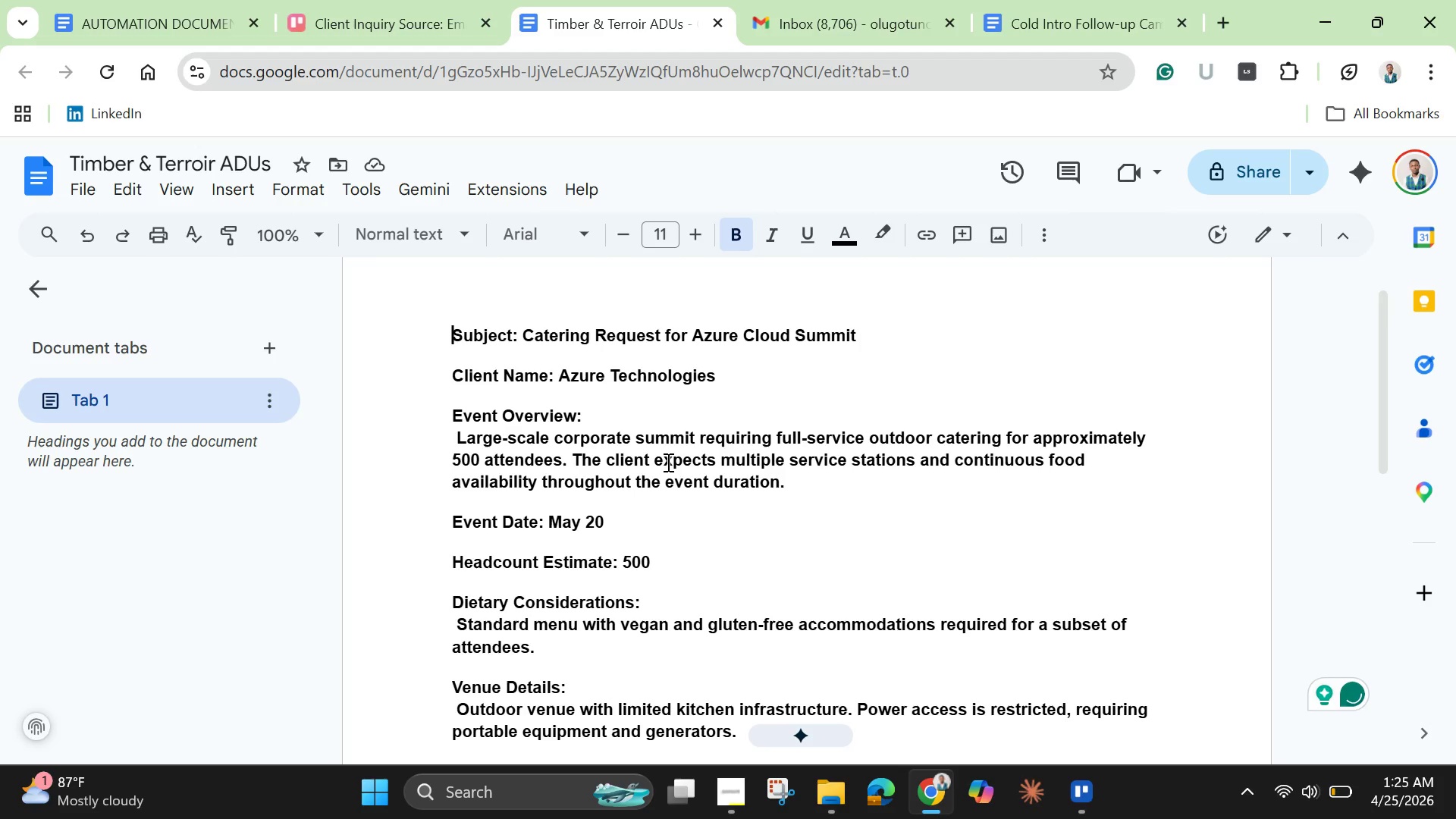 
key(Control+A)
 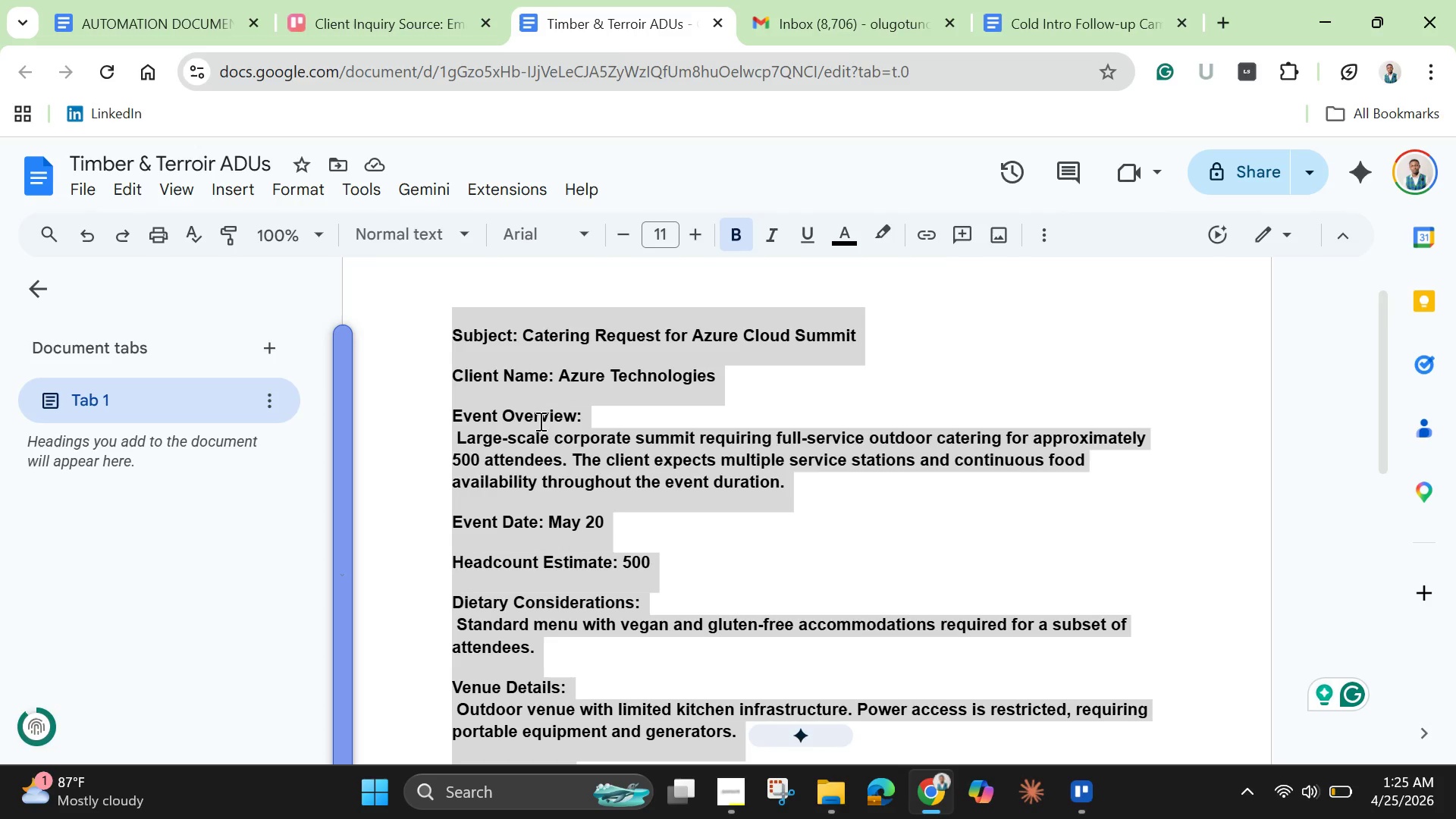 
right_click([539, 421])
 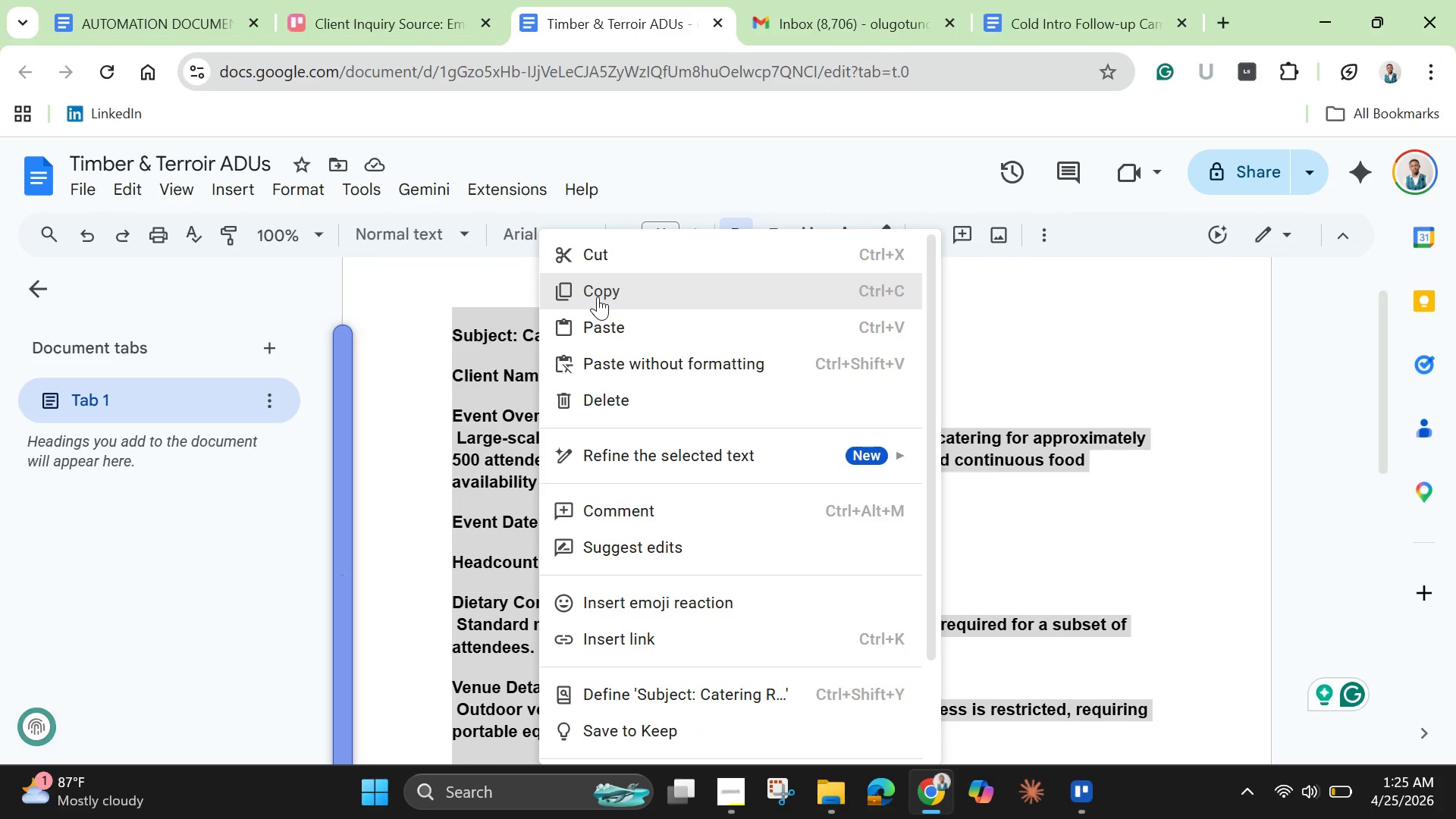 
left_click([598, 297])
 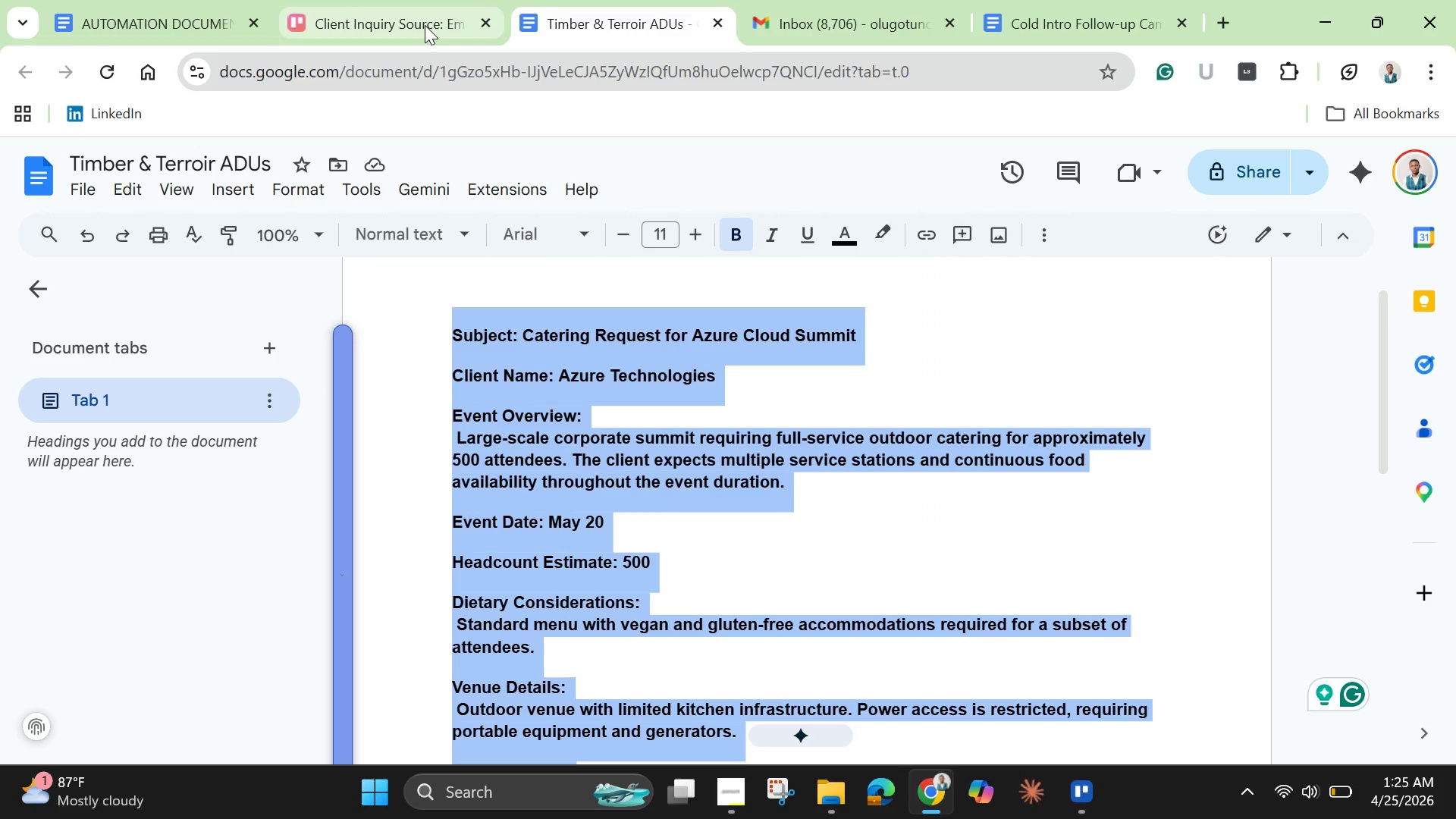 
left_click([425, 25])
 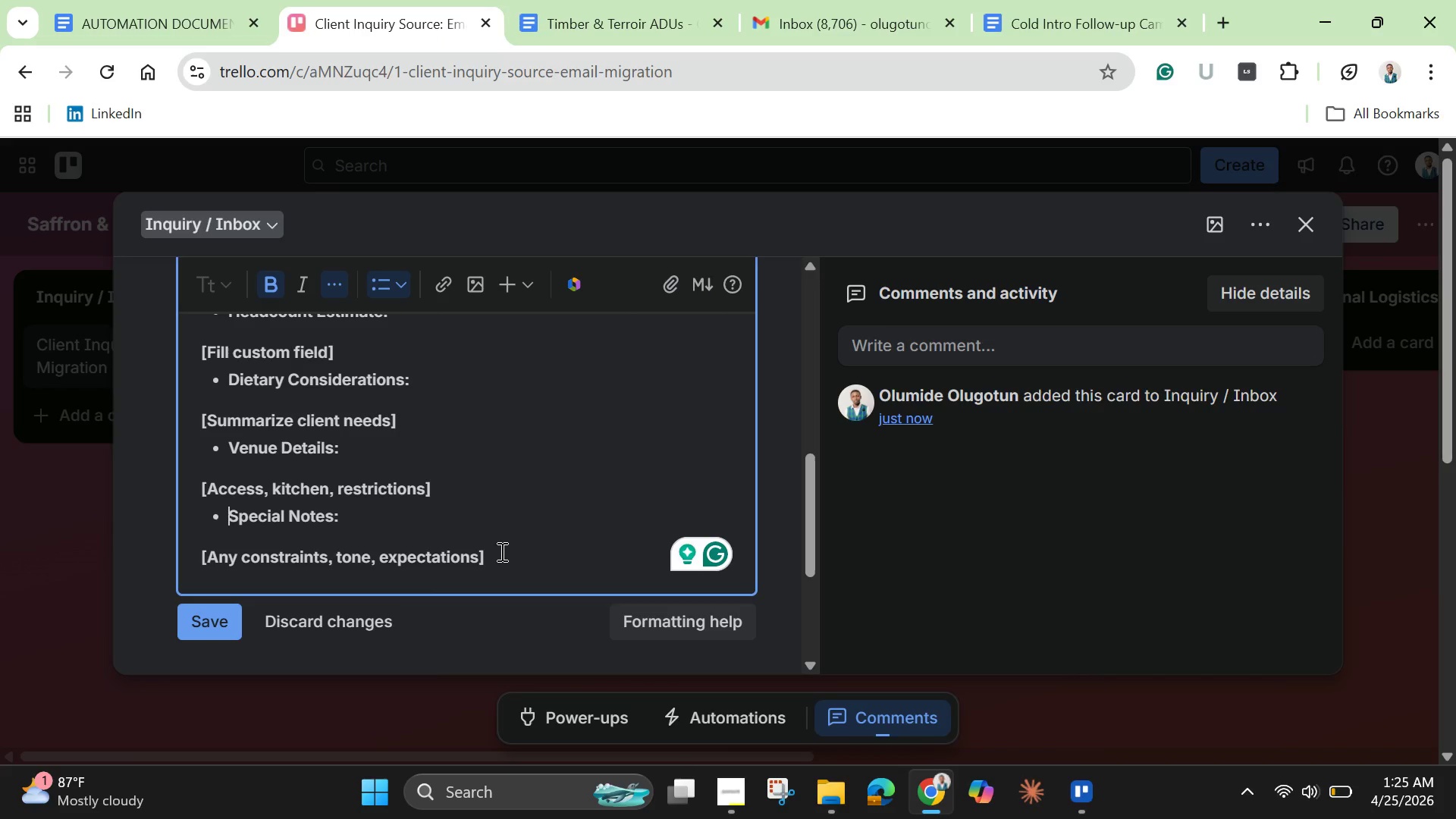 
left_click([502, 551])
 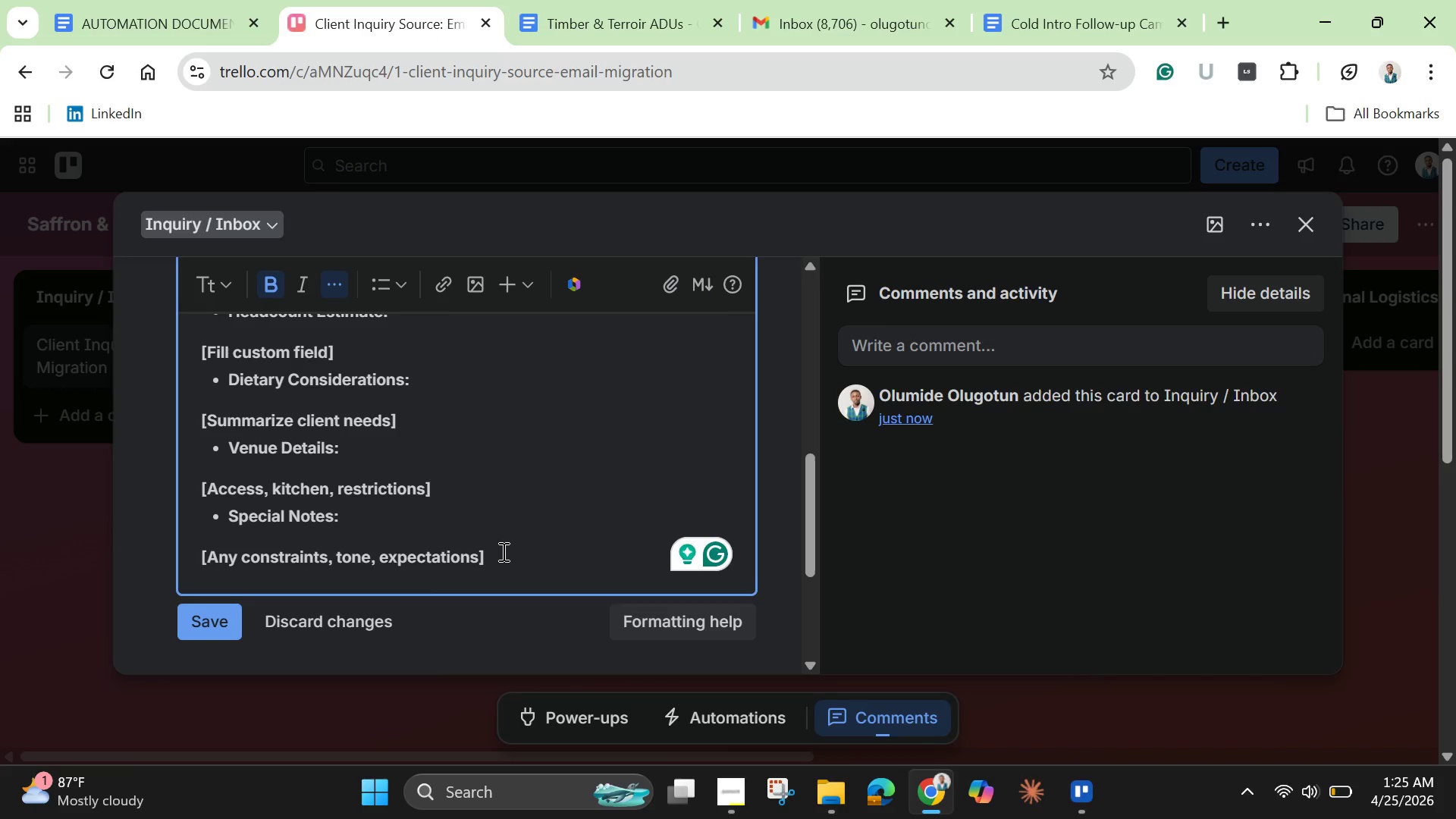 
key(Shift+Enter)
 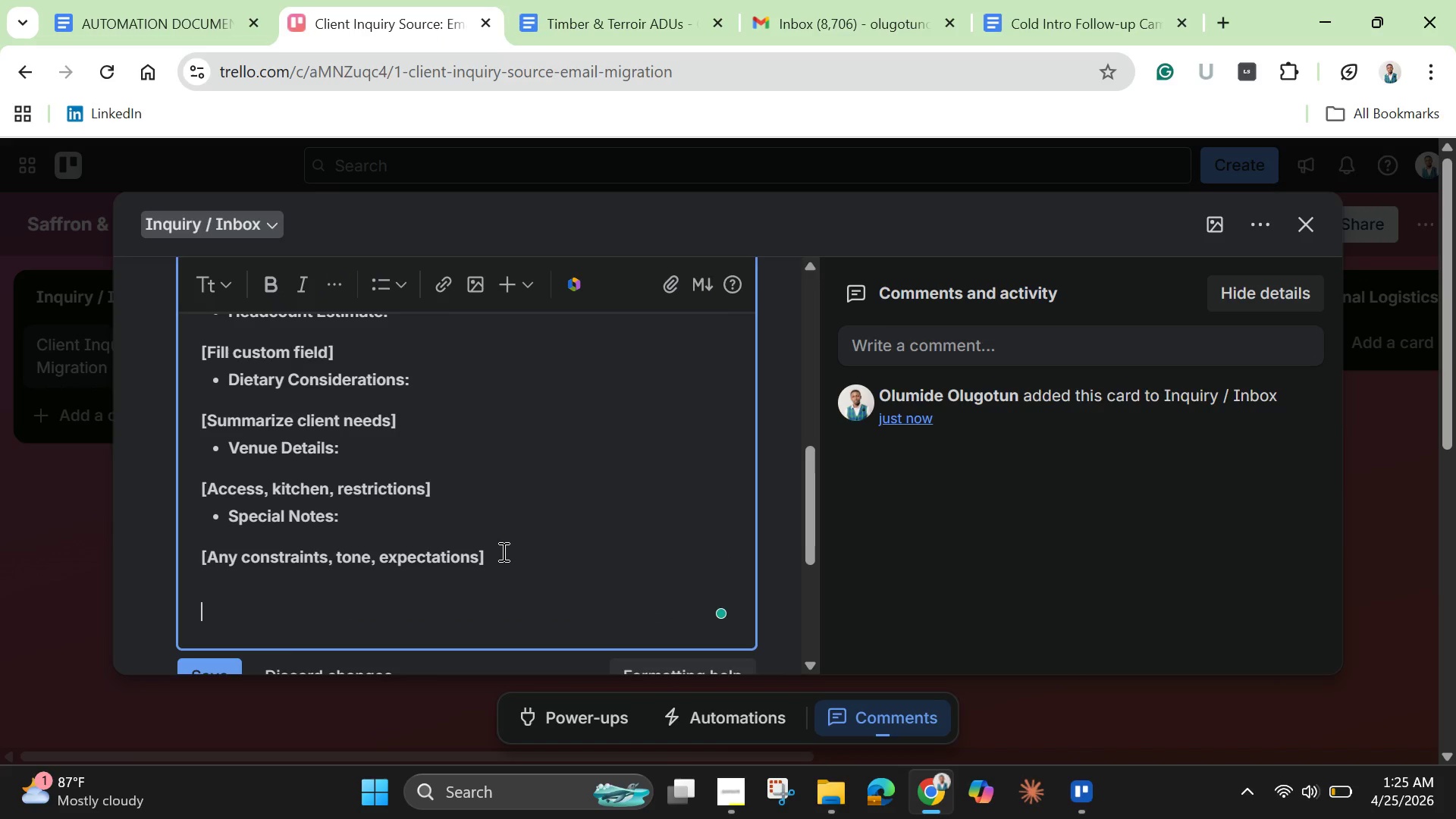 
key(Shift+Enter)
 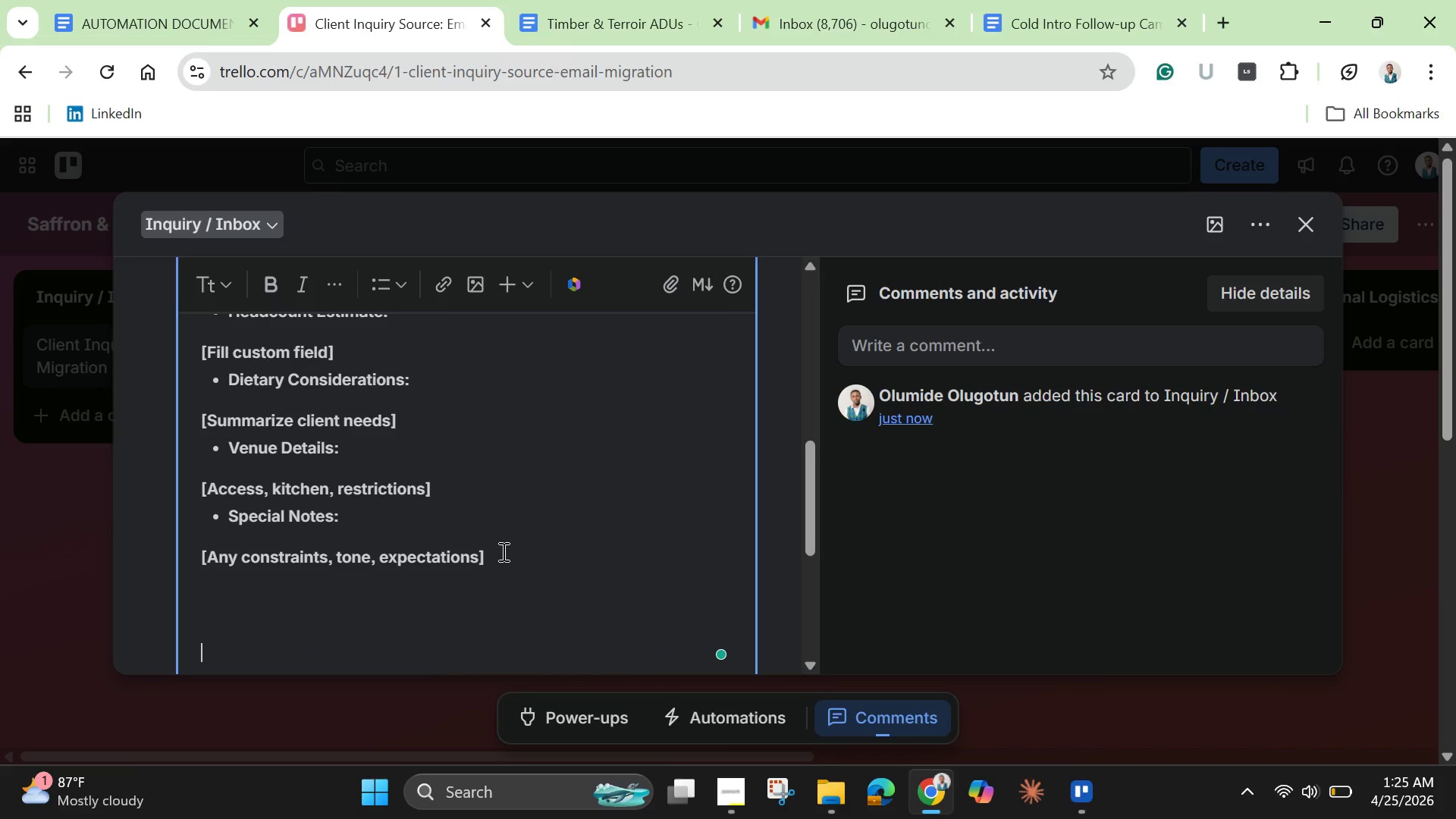 
key(Enter)
 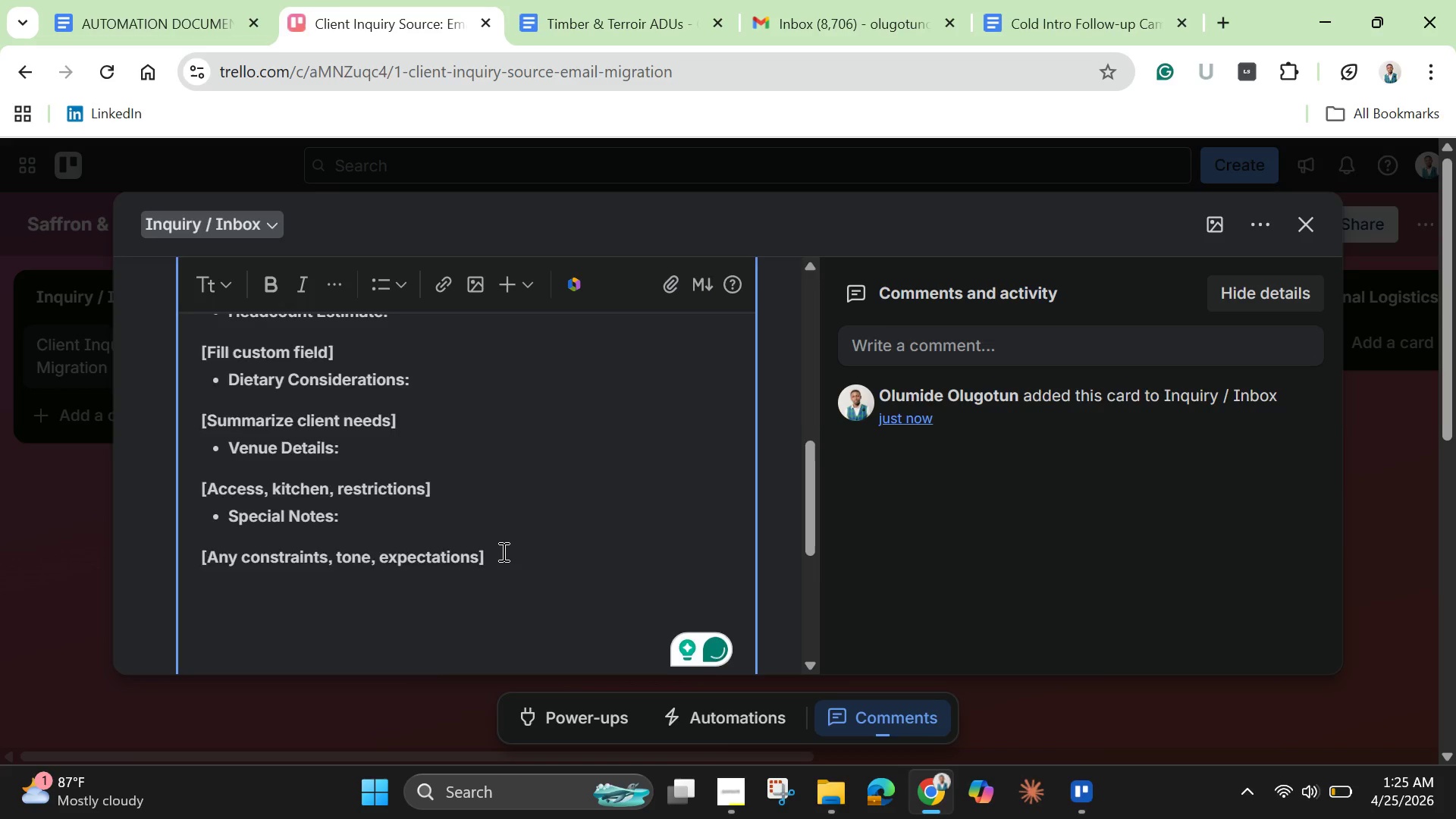 
key(Enter)
 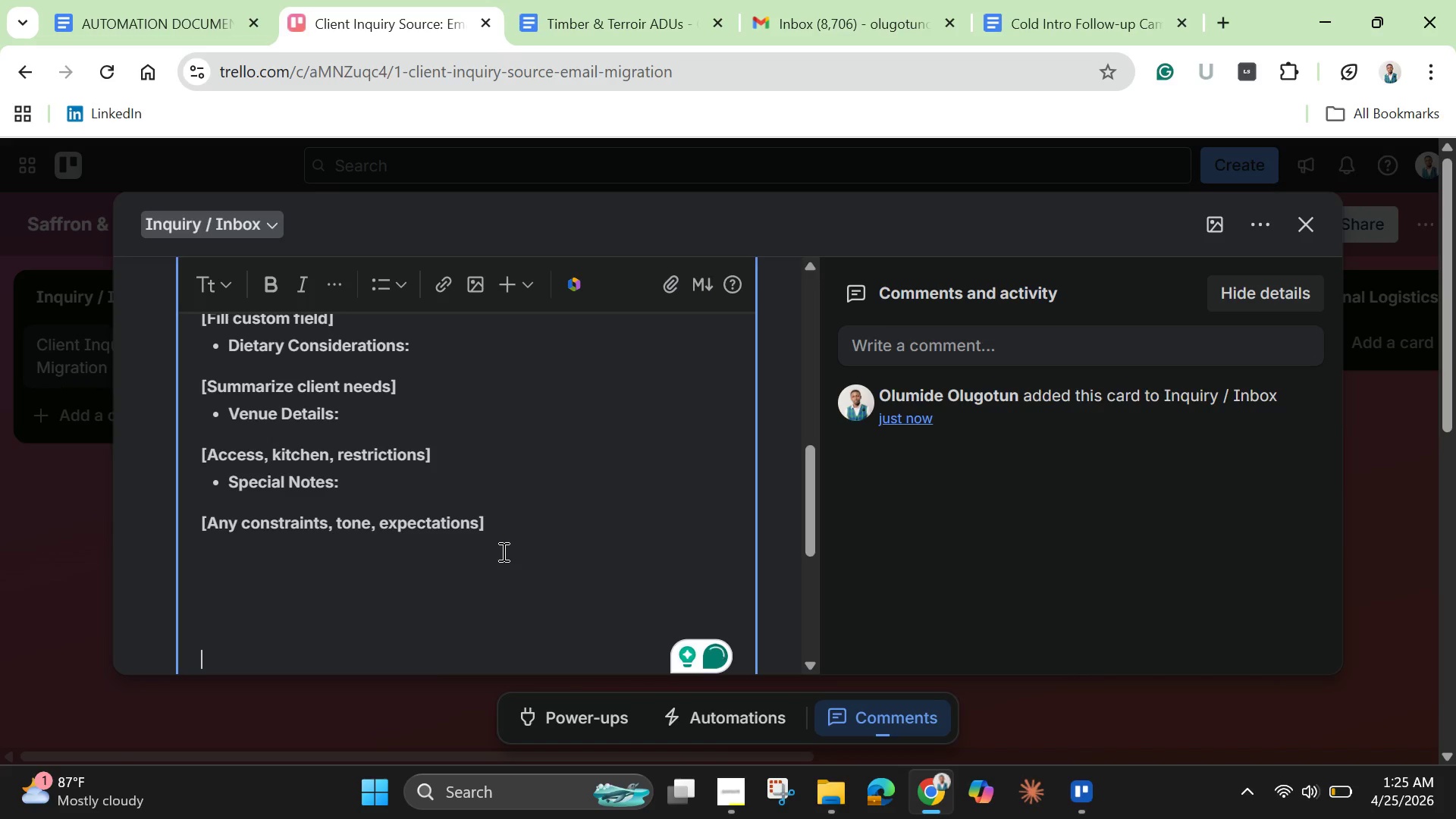 
key(Control+V)
 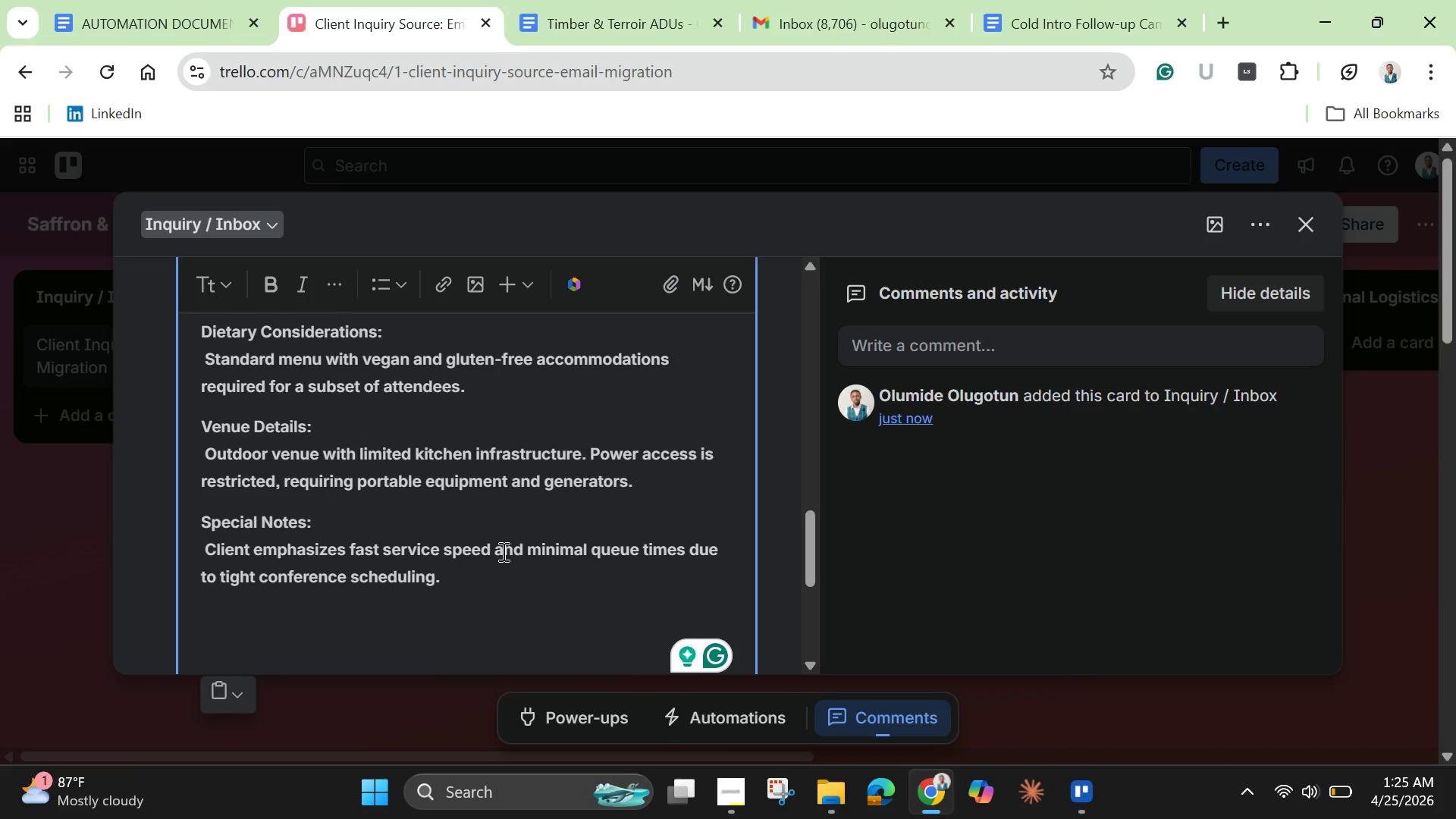 
scroll: coordinate [471, 519], scroll_direction: up, amount: 7.0
 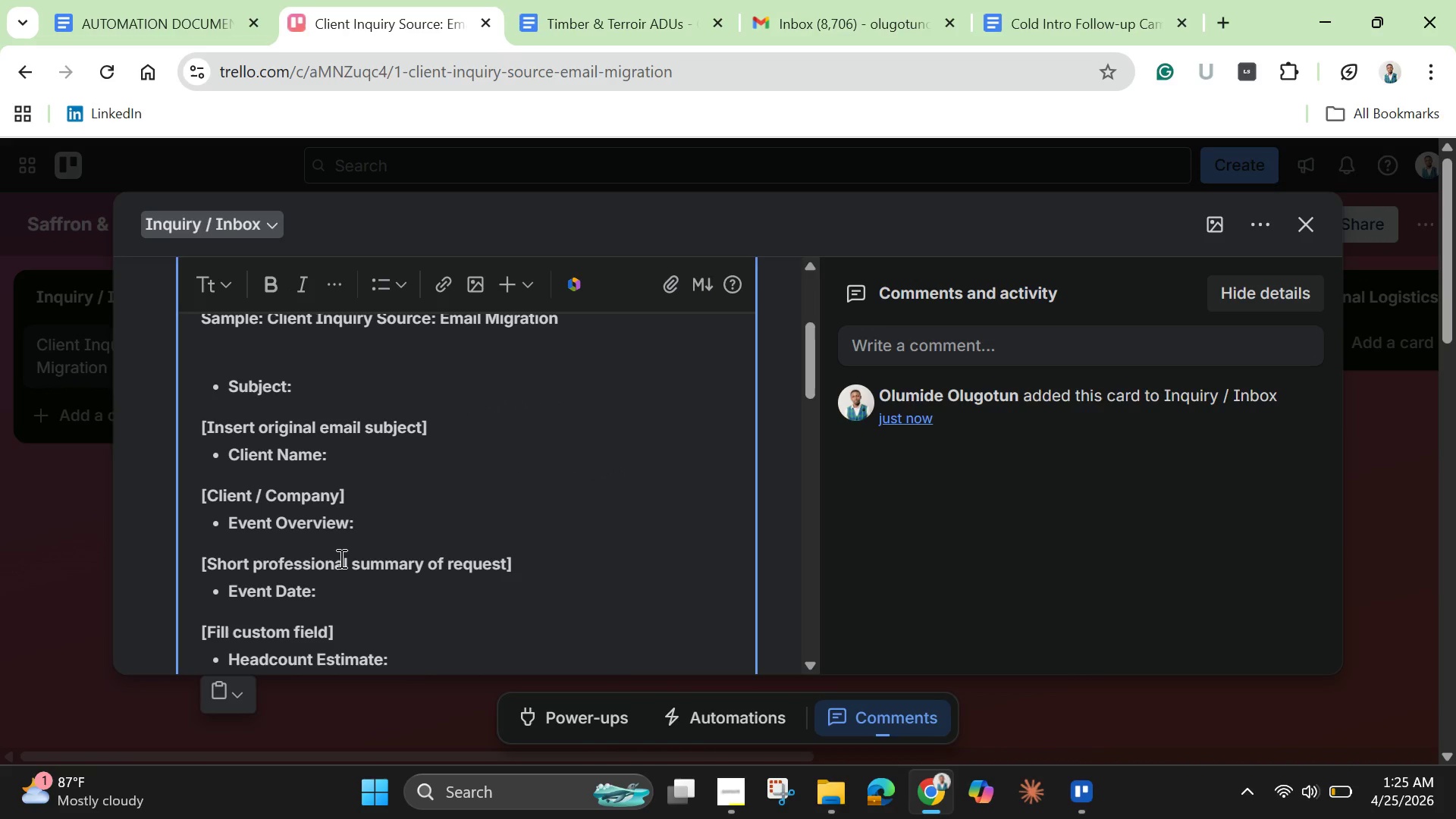 
scroll: coordinate [560, 603], scroll_direction: down, amount: 11.0
 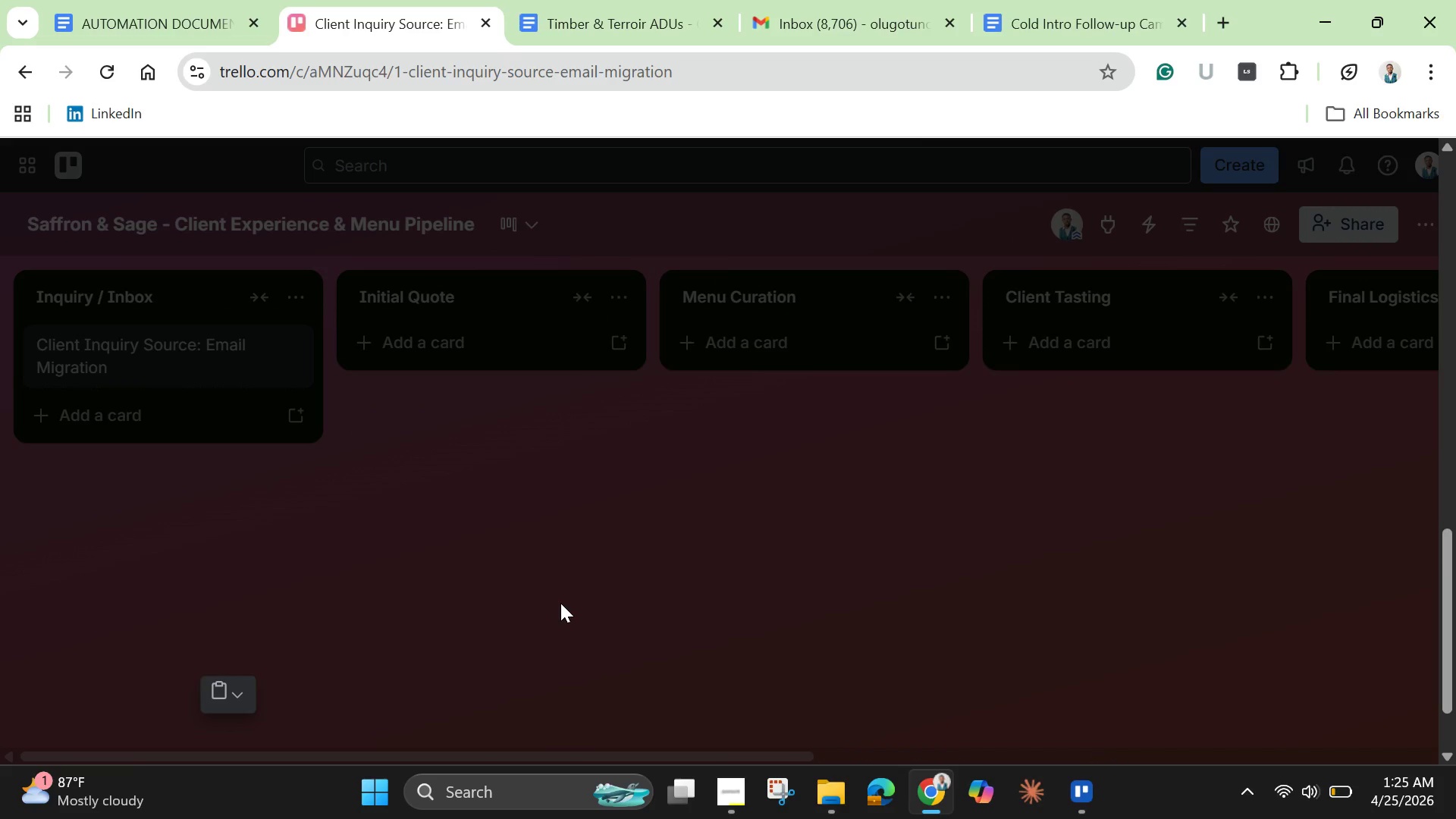 
scroll: coordinate [397, 534], scroll_direction: up, amount: 12.0
 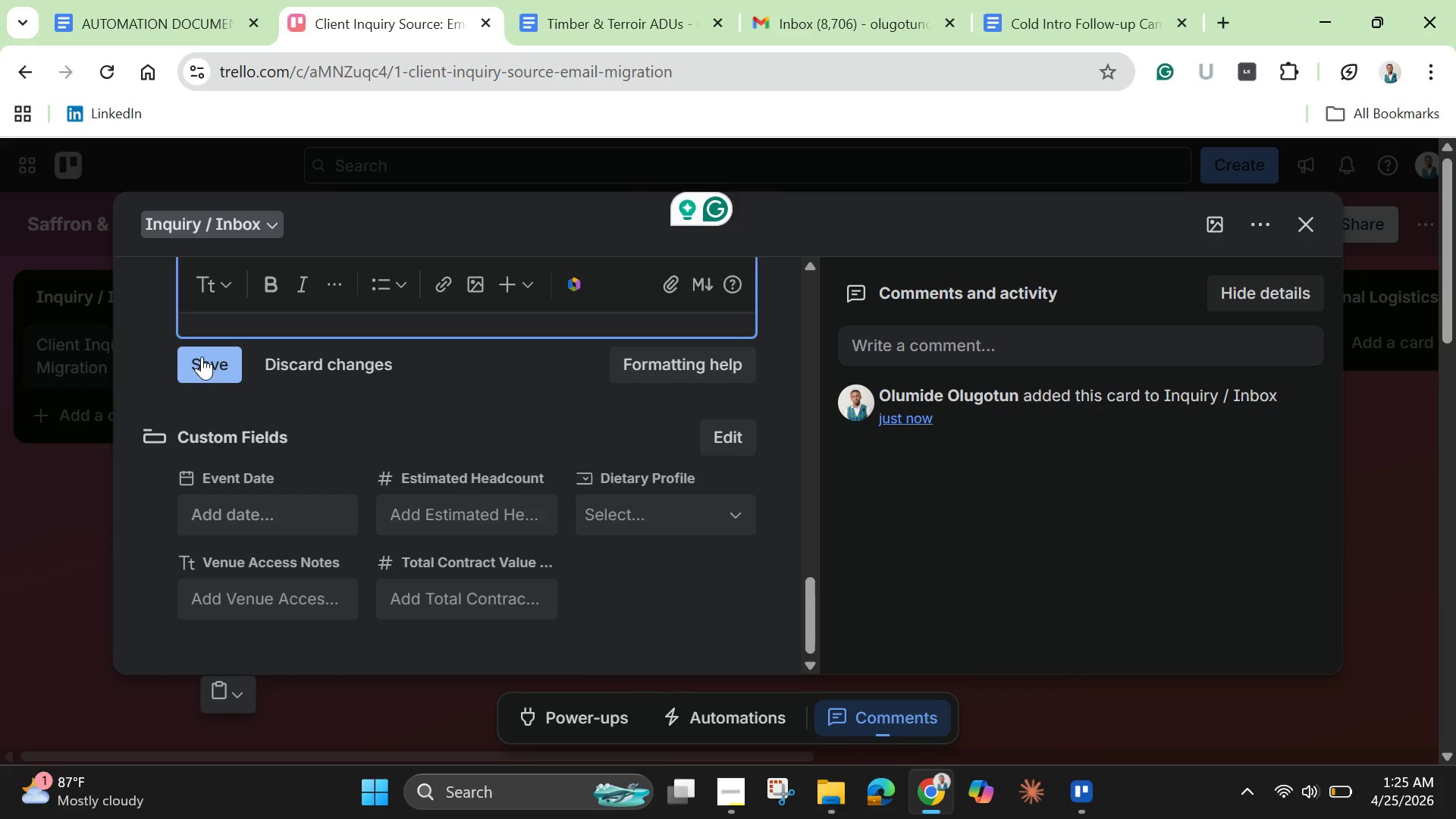 
left_click([208, 357])
 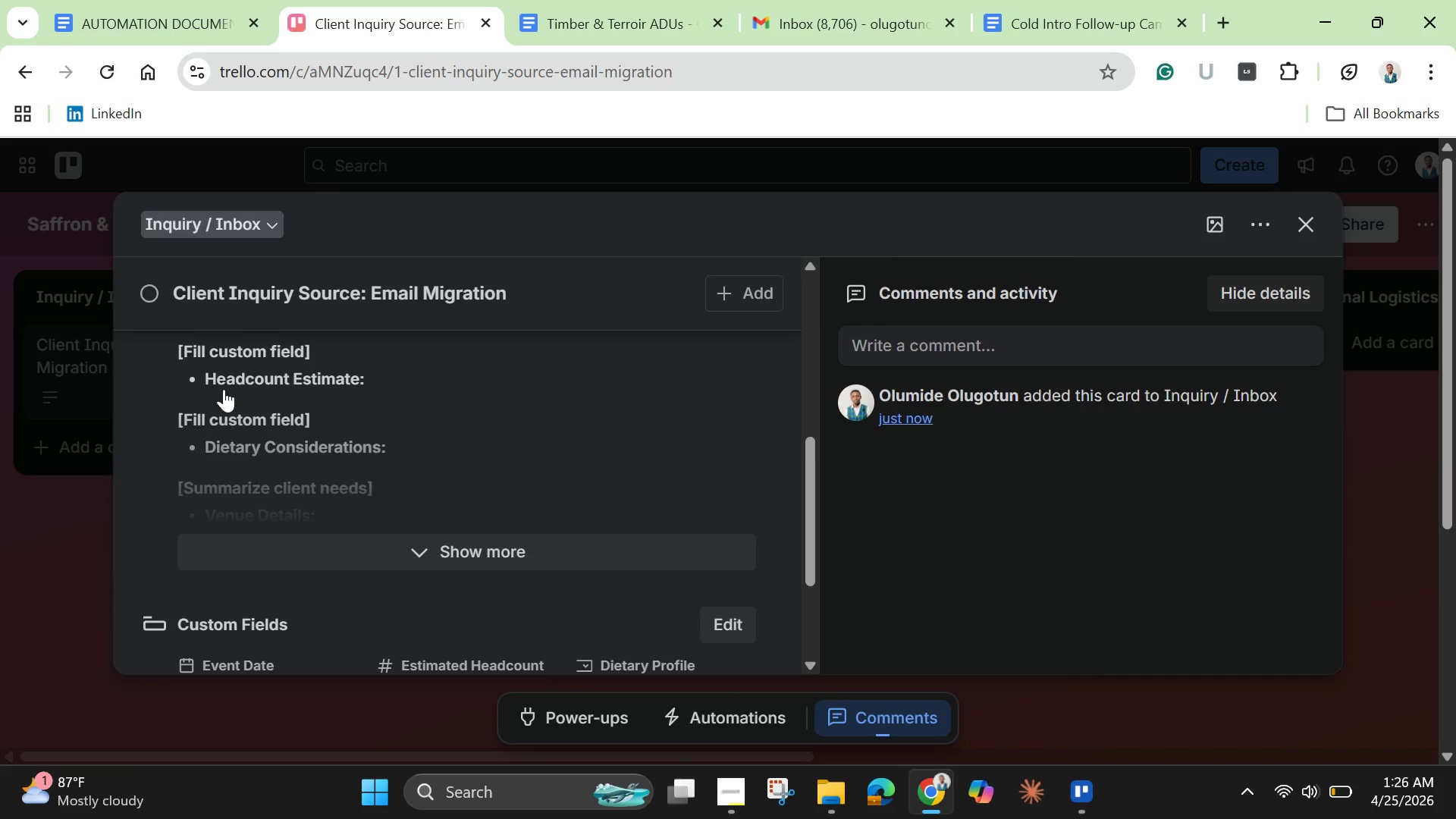 
wait(35.53)
 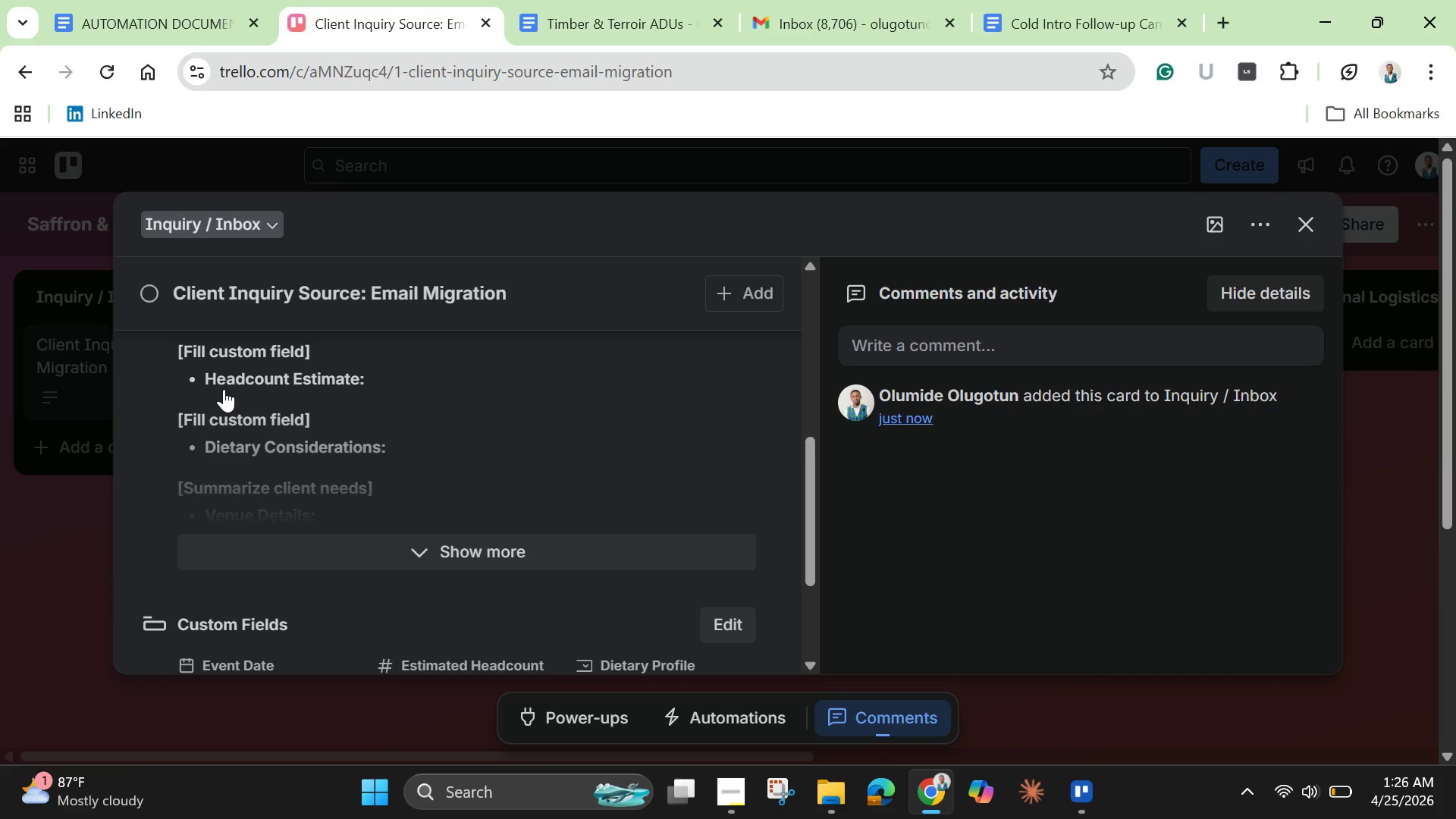 
scroll: coordinate [664, 497], scroll_direction: down, amount: 6.0
 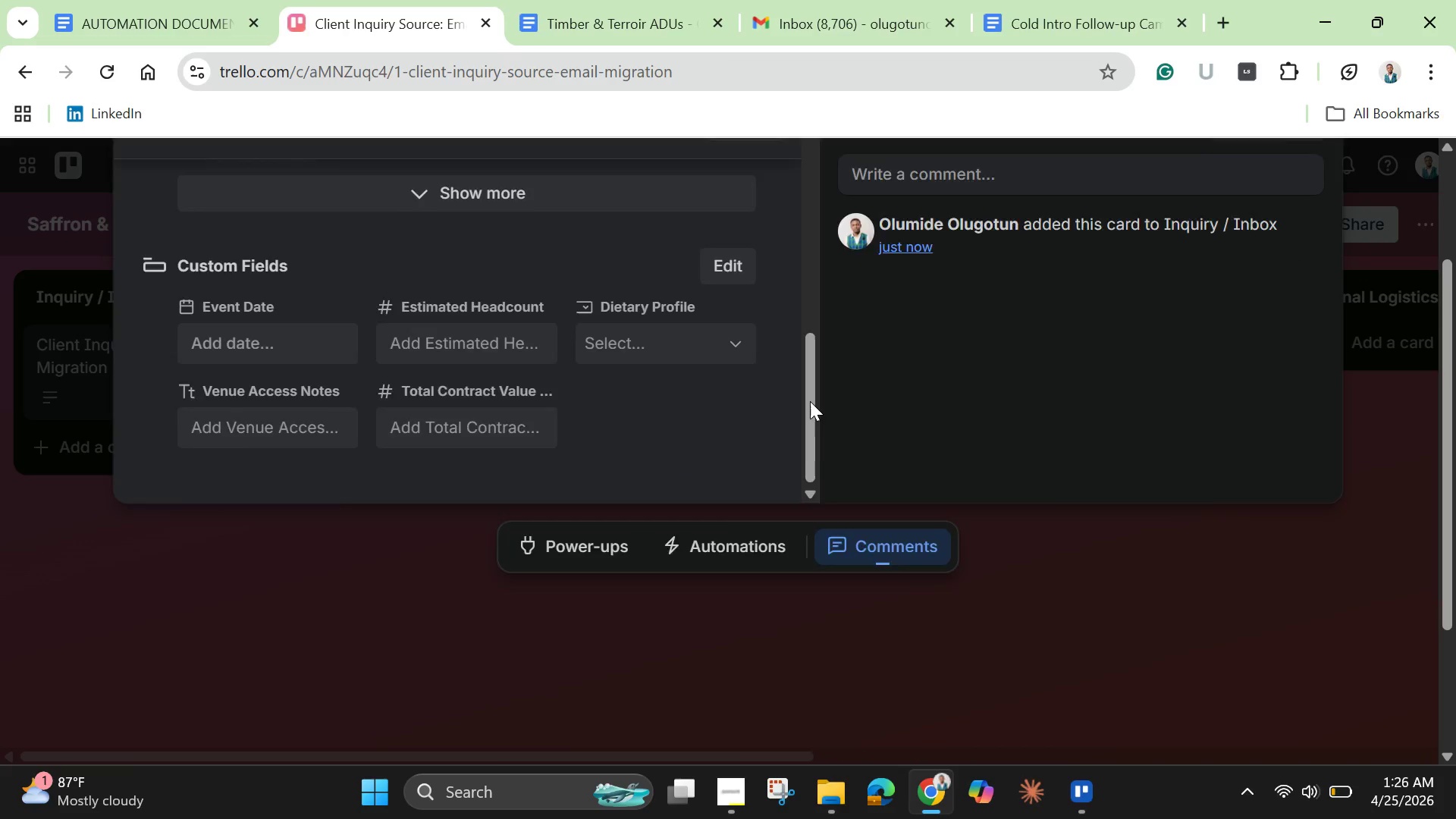 
scroll: coordinate [810, 401], scroll_direction: up, amount: 4.0
 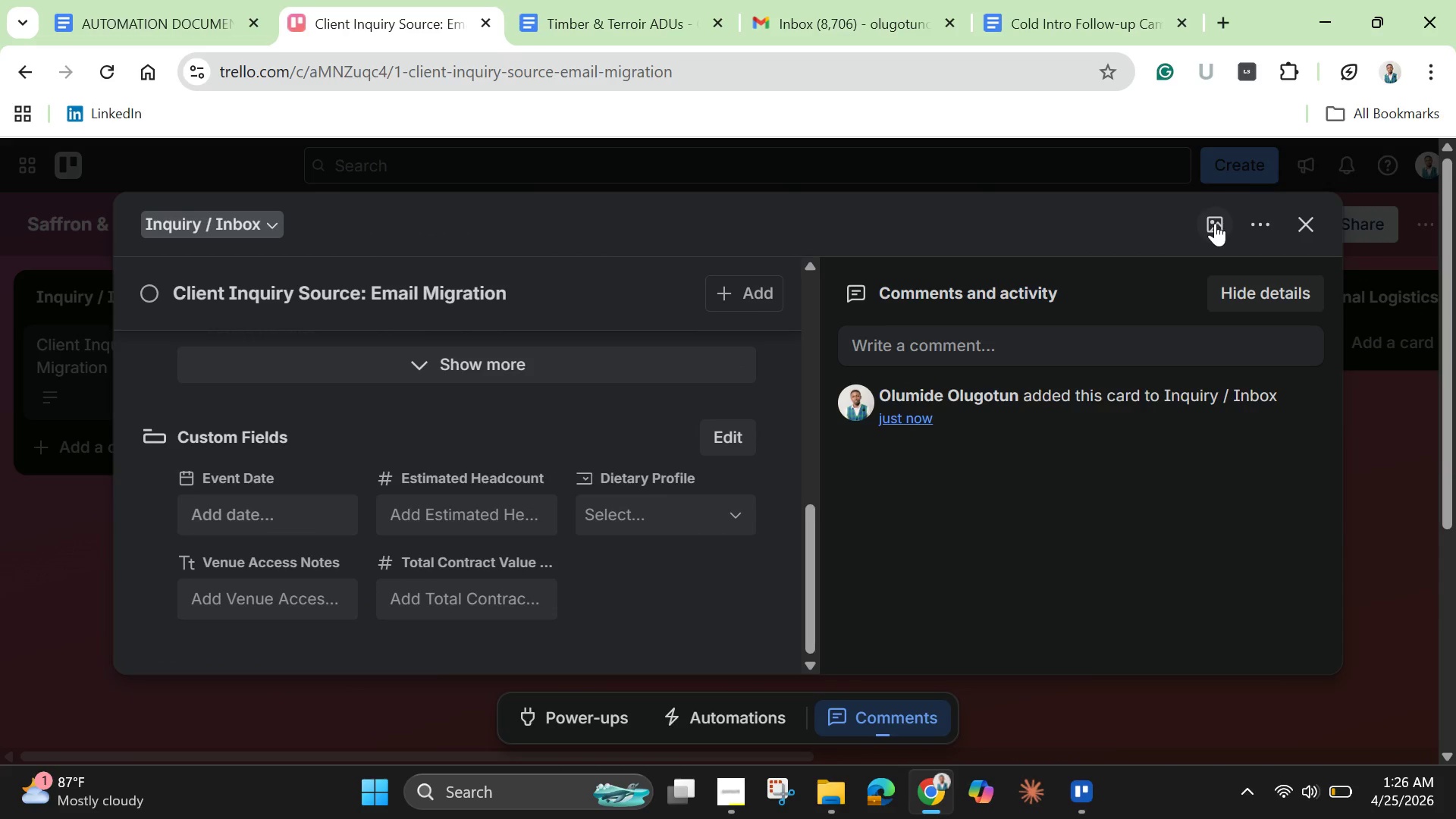 
left_click([1215, 223])
 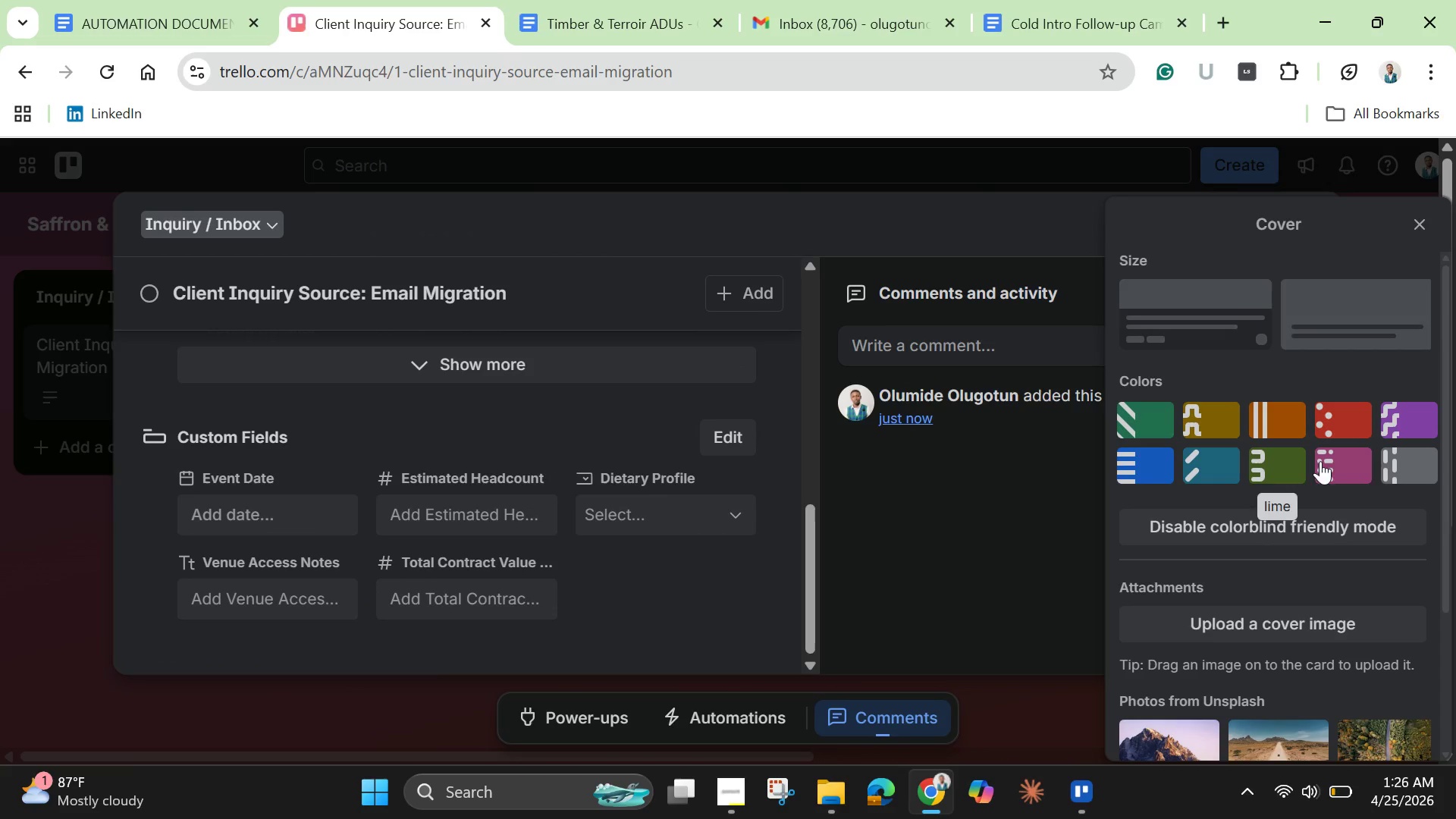 
left_click([1404, 460])
 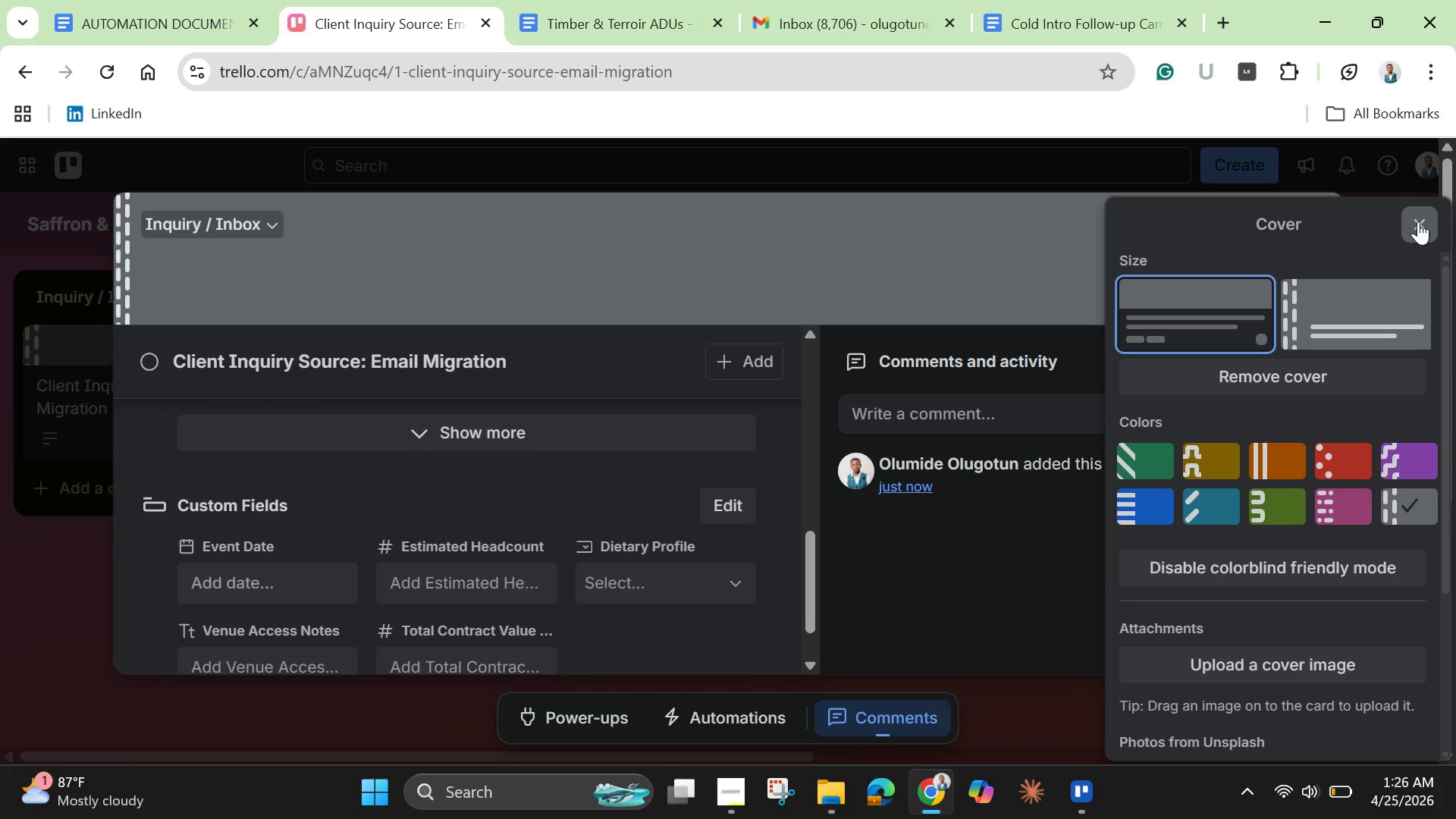 
left_click([1418, 221])
 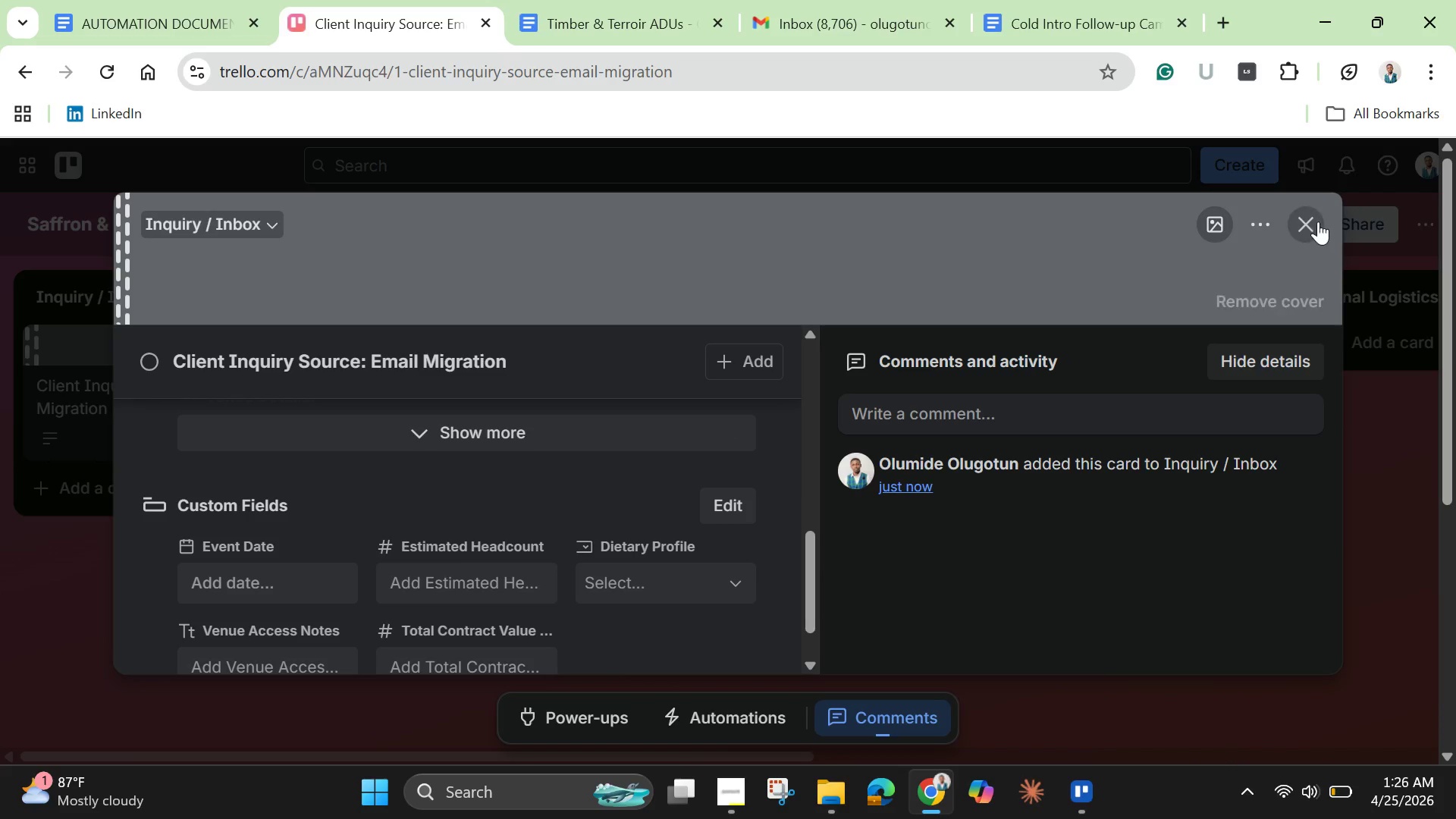 
left_click([1316, 220])
 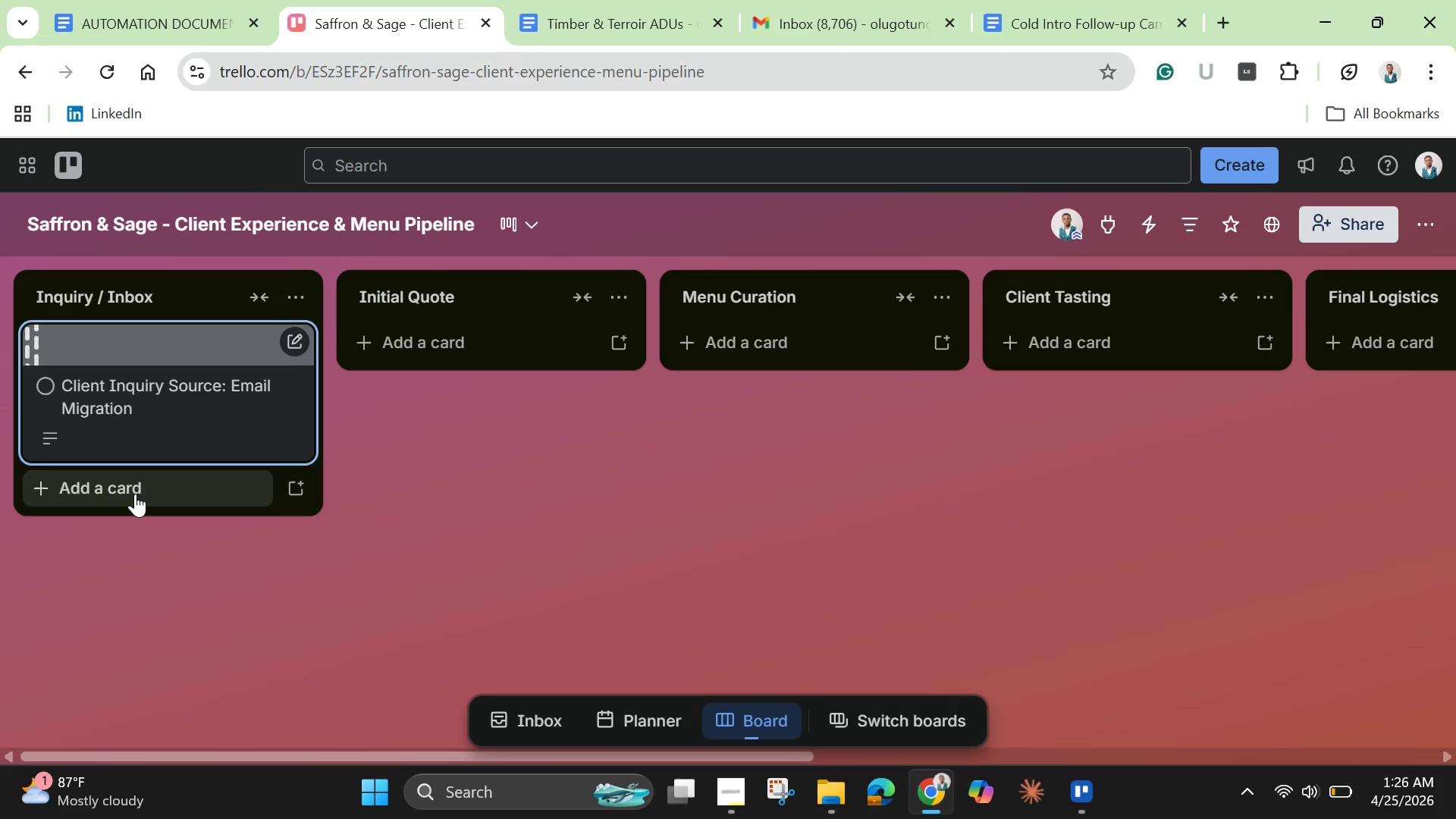 
left_click([135, 494])
 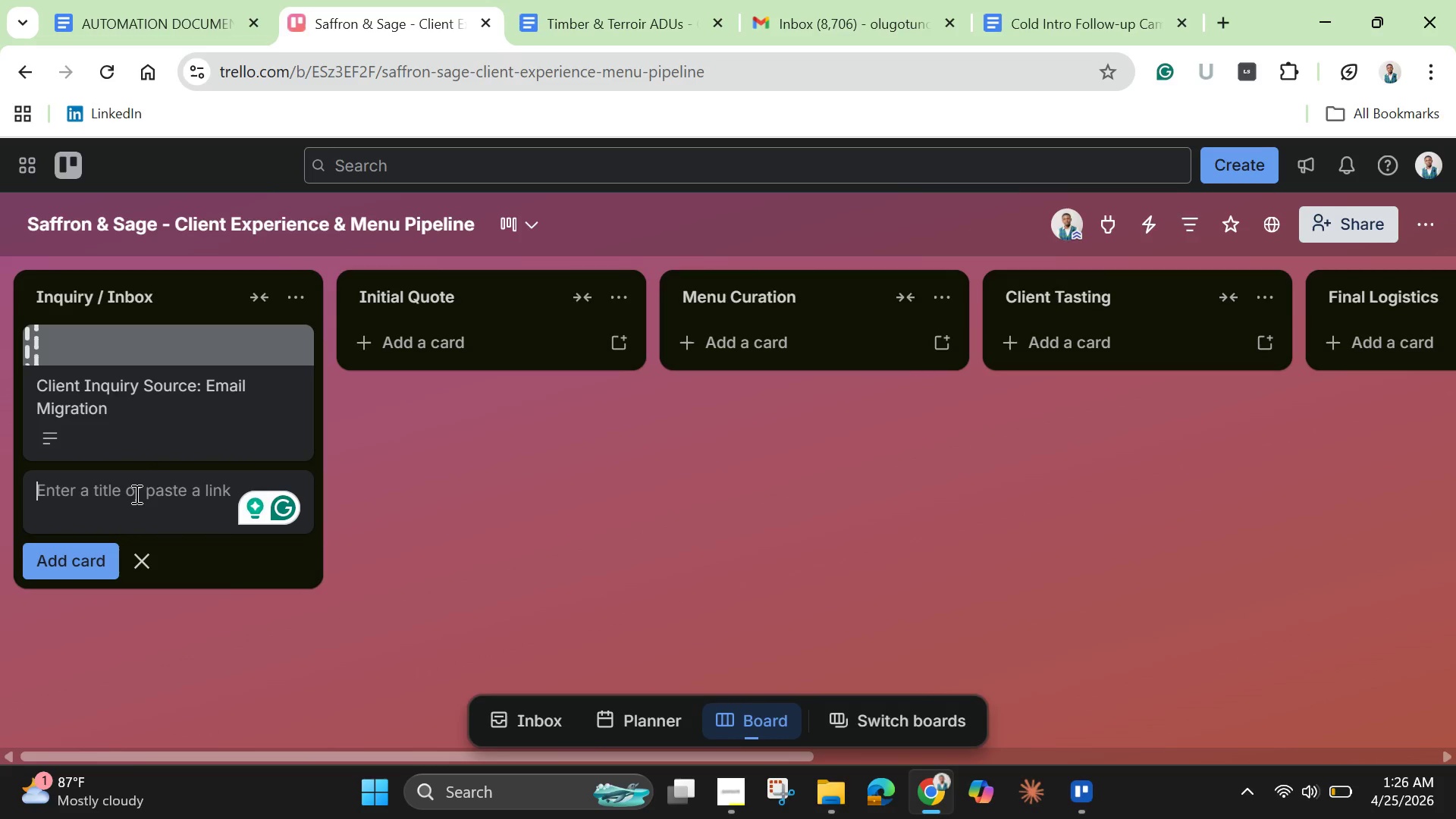 
type(Azure Cloud S)
 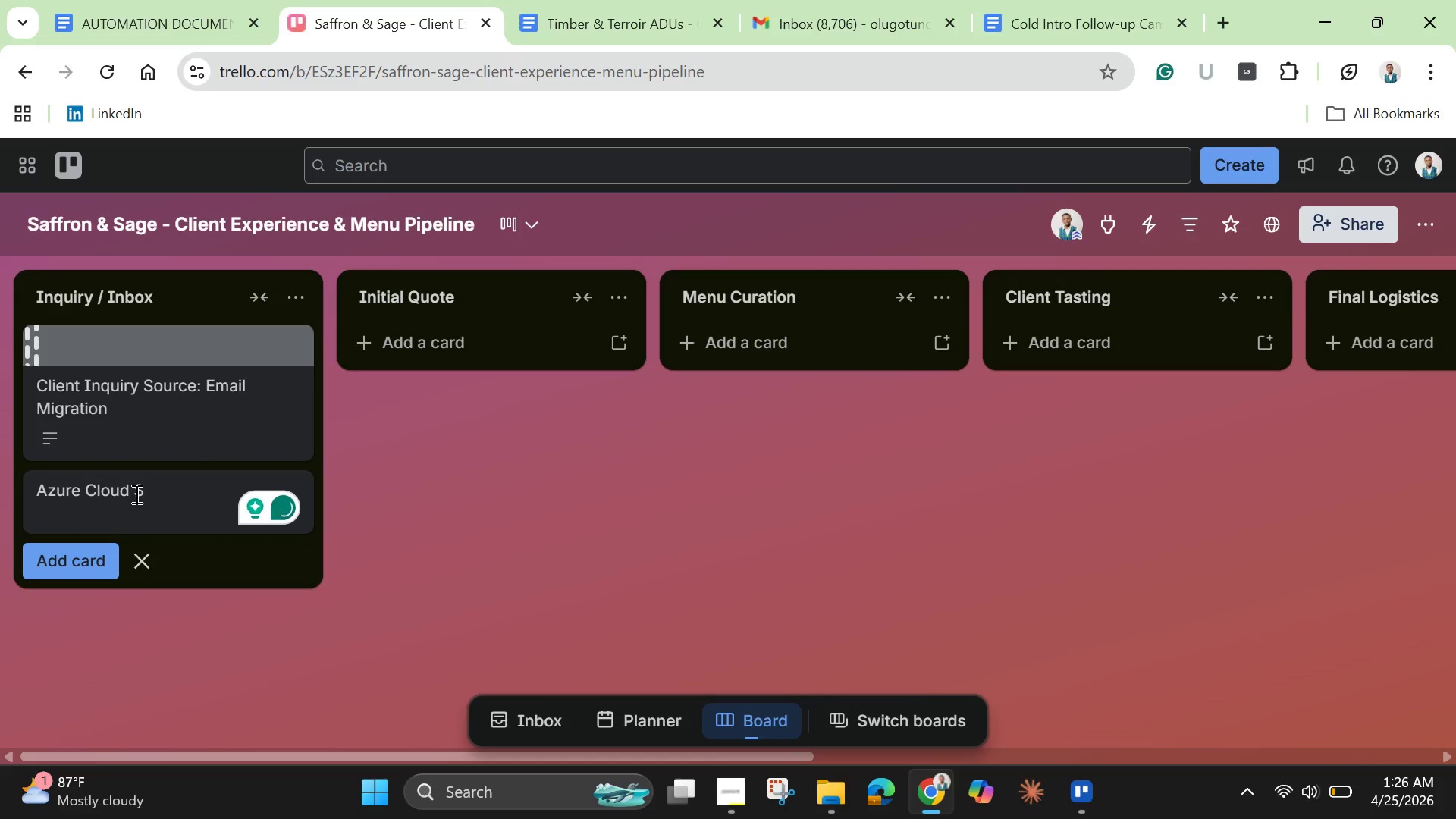 
type(ummit - 500 P)
key(Backspace)
type(Person )
 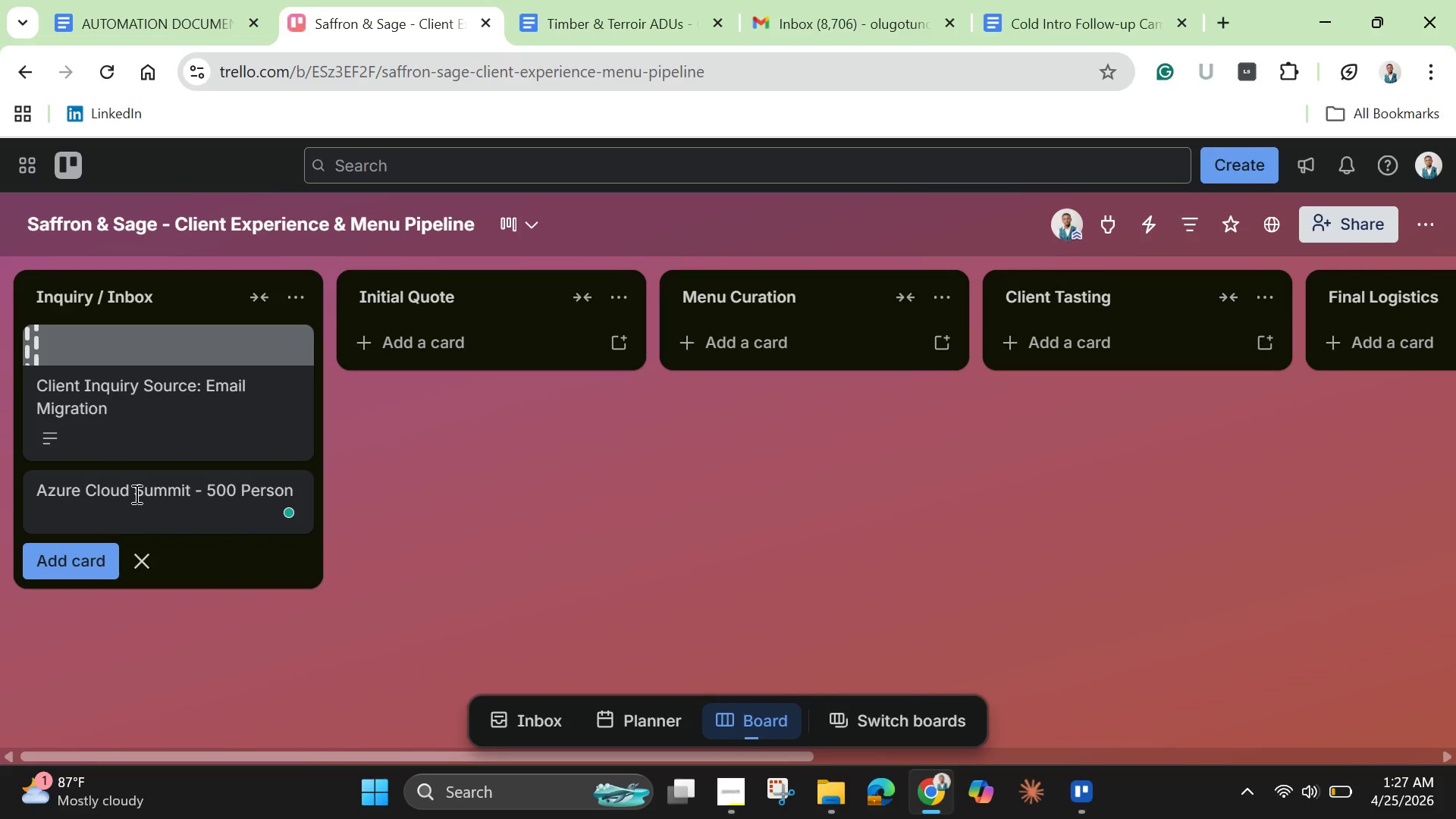 
wait(9.83)
 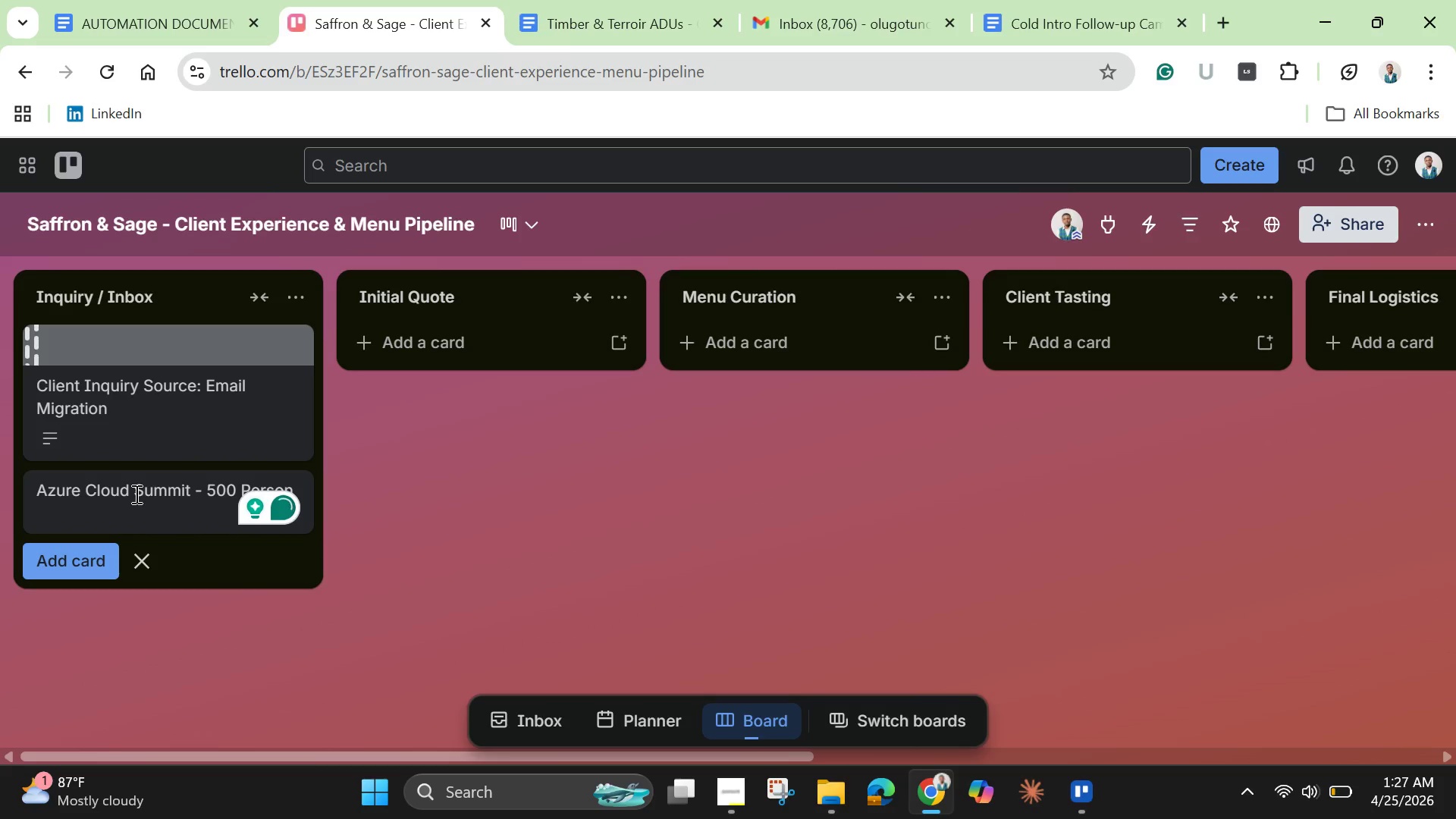 
type(Outdoor BBQ)
 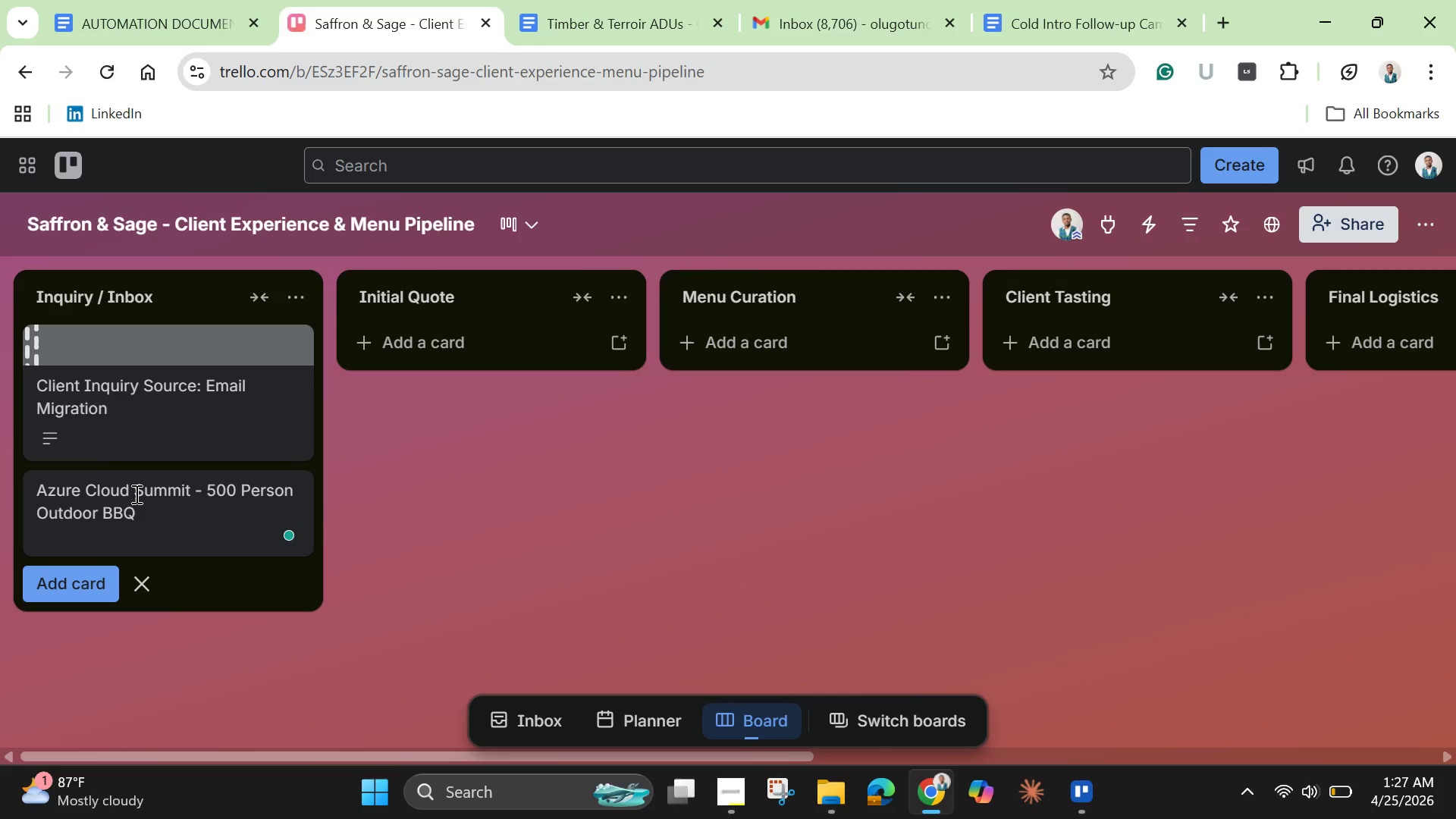 
key(Enter)
 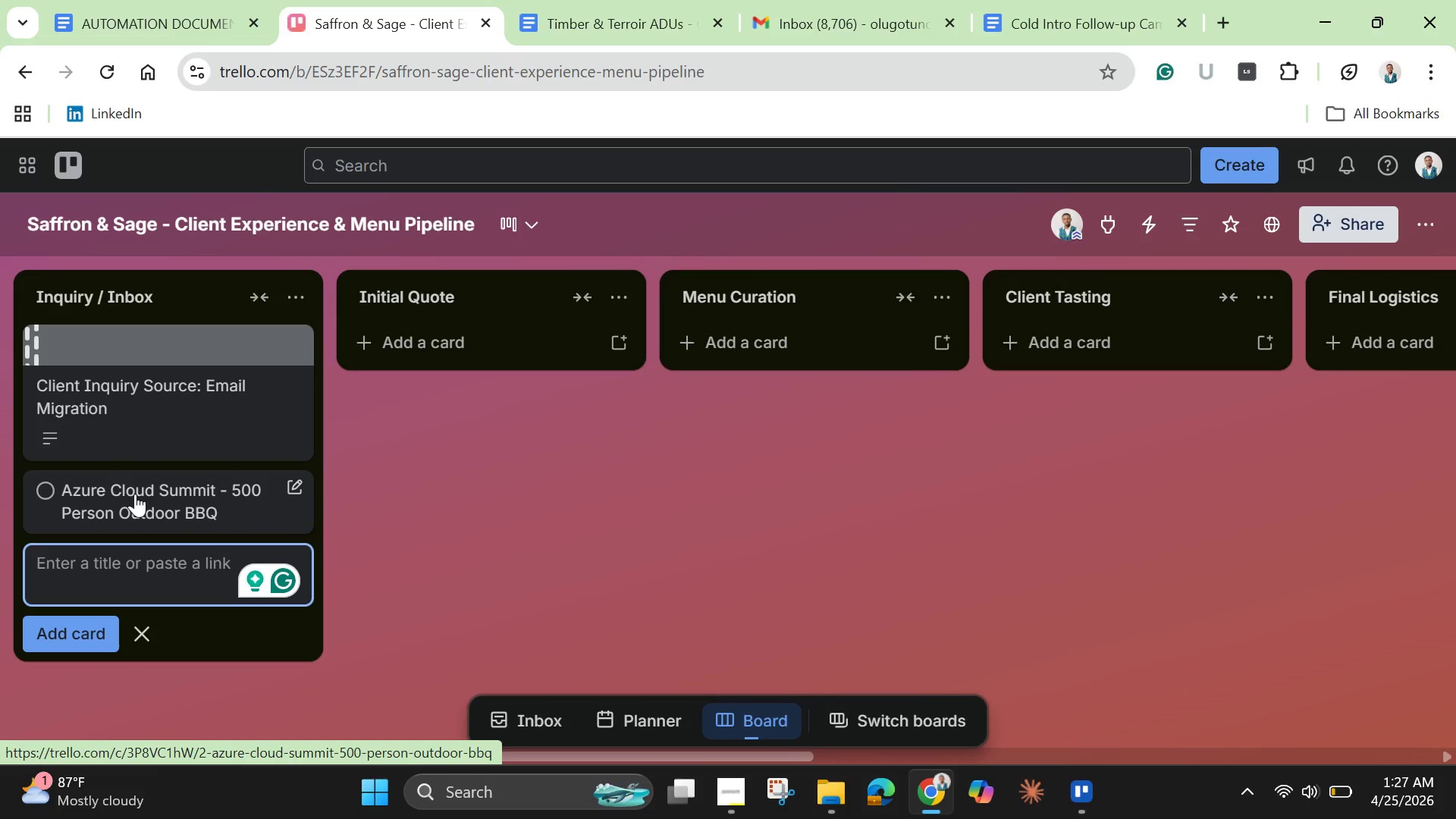 
wait(19.78)
 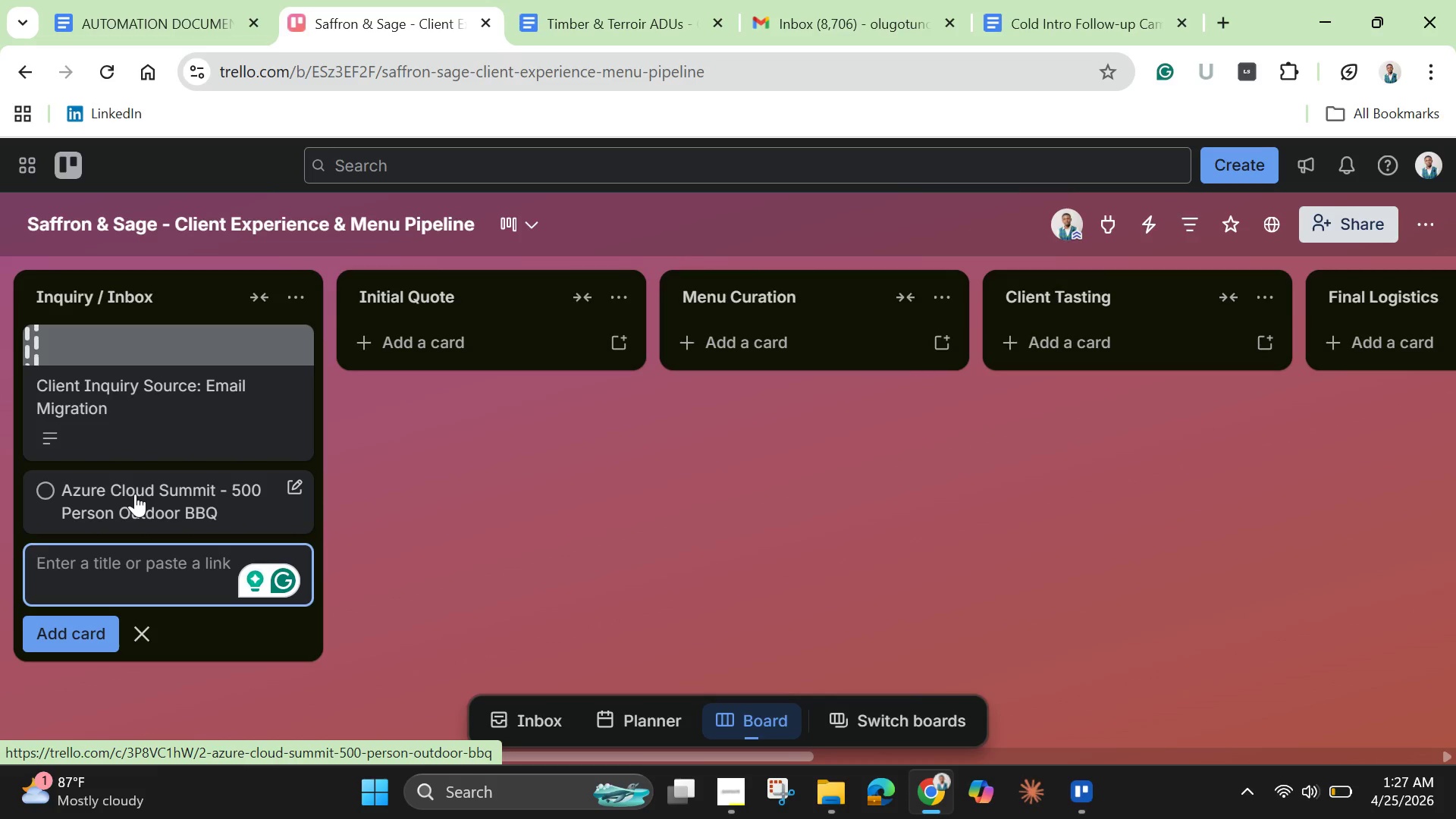 
left_click([135, 494])
 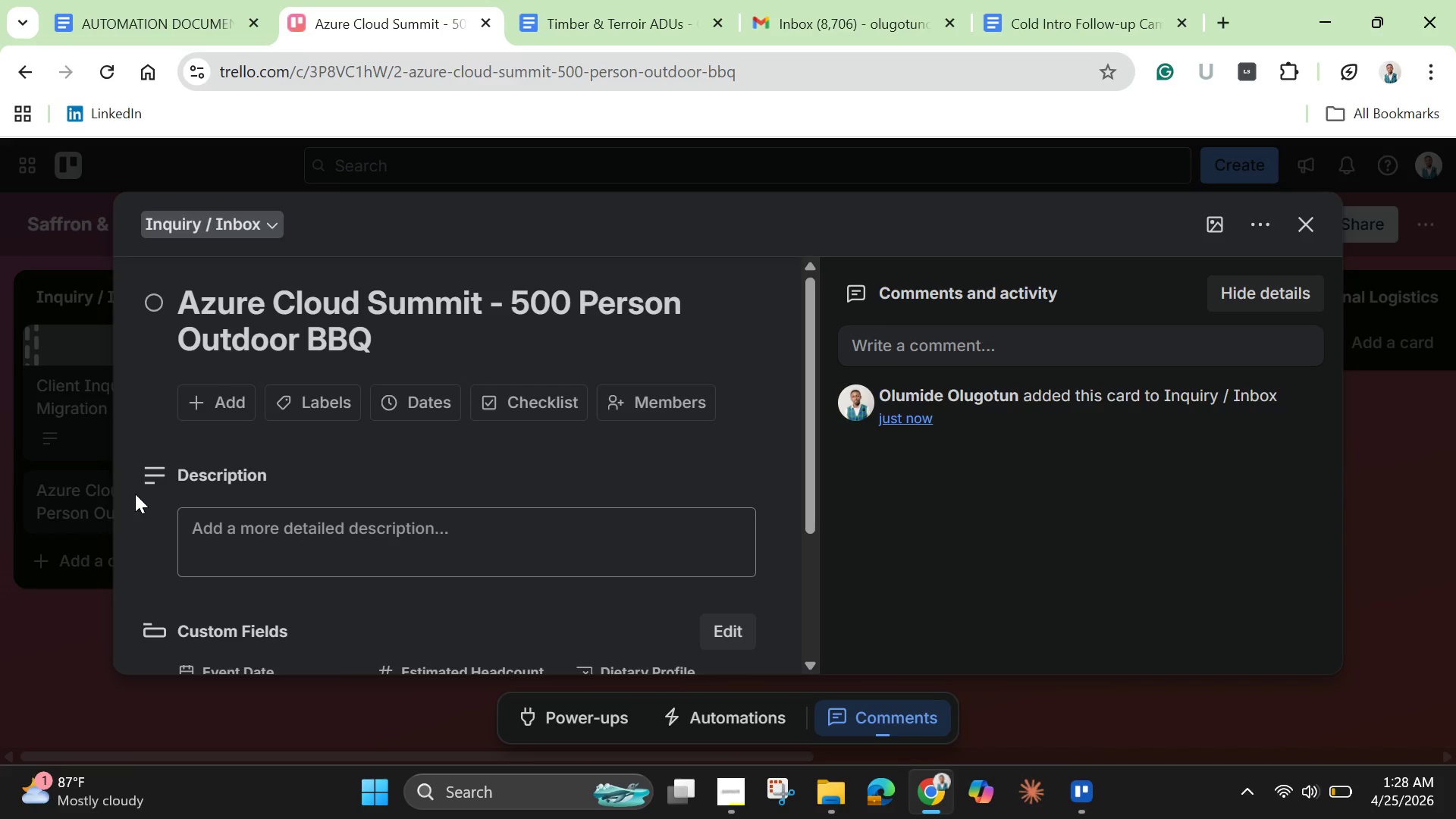 
wait(18.19)
 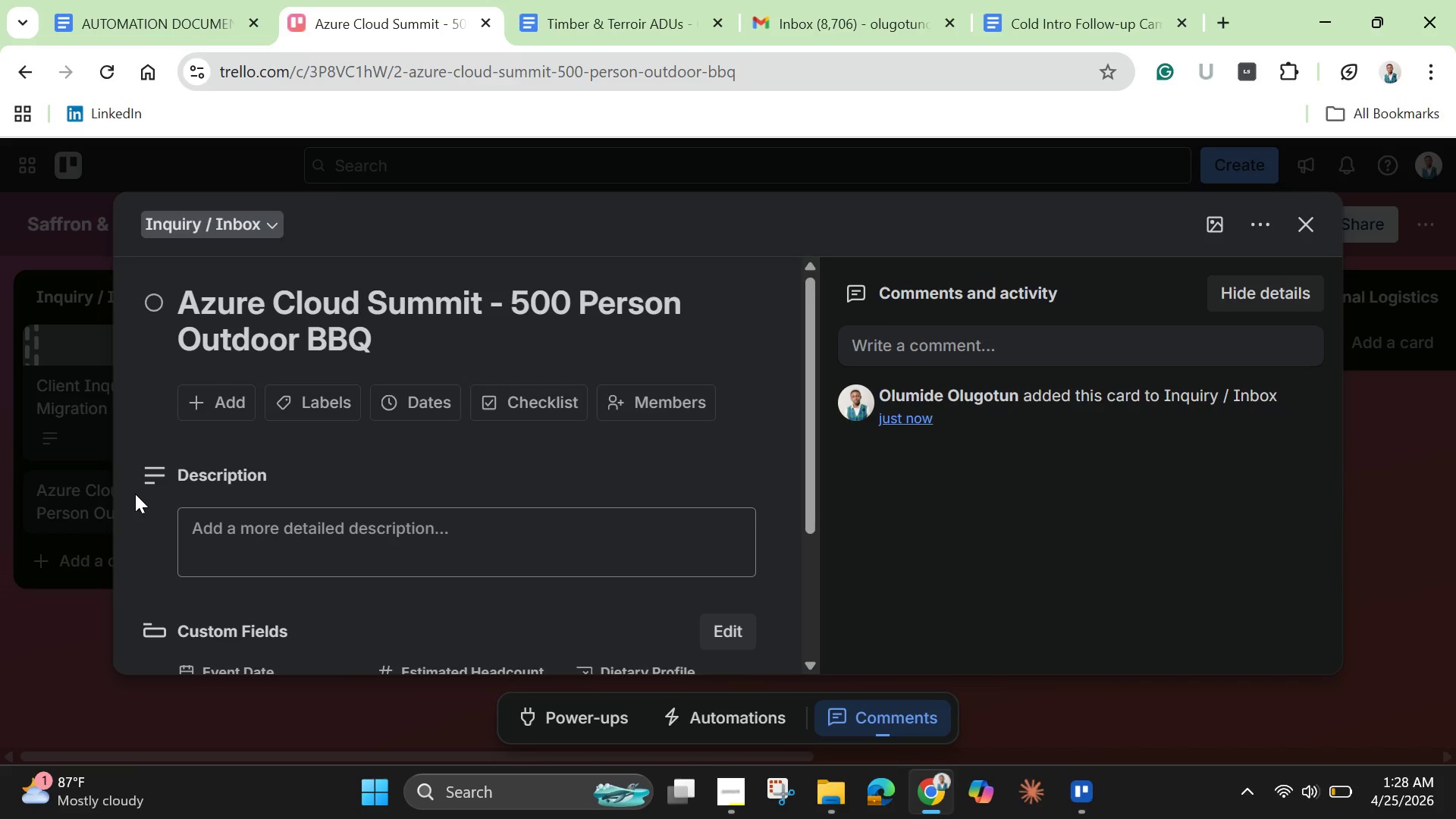 
scroll: coordinate [138, 512], scroll_direction: down, amount: 2.0
 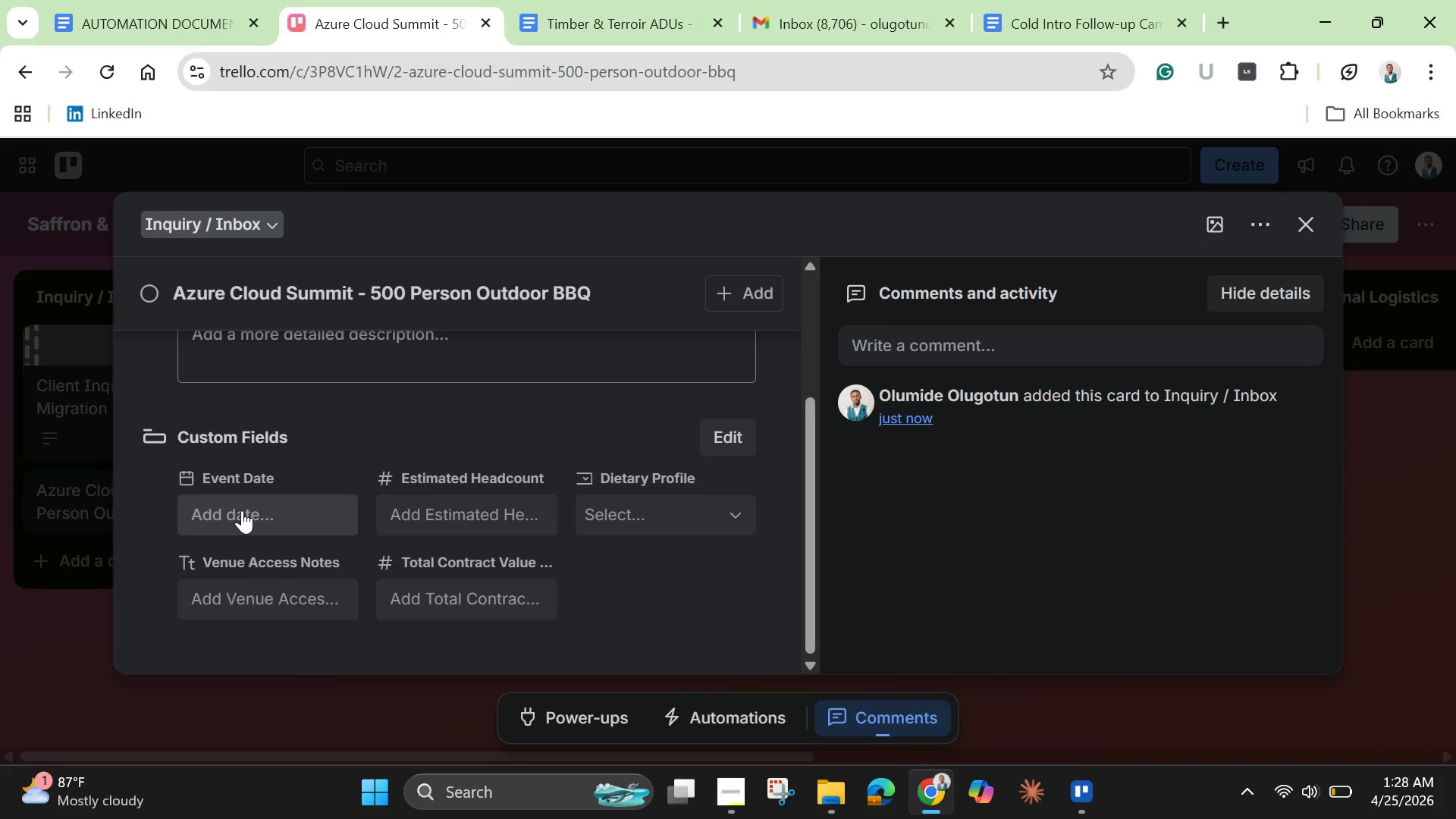 
left_click([242, 510])
 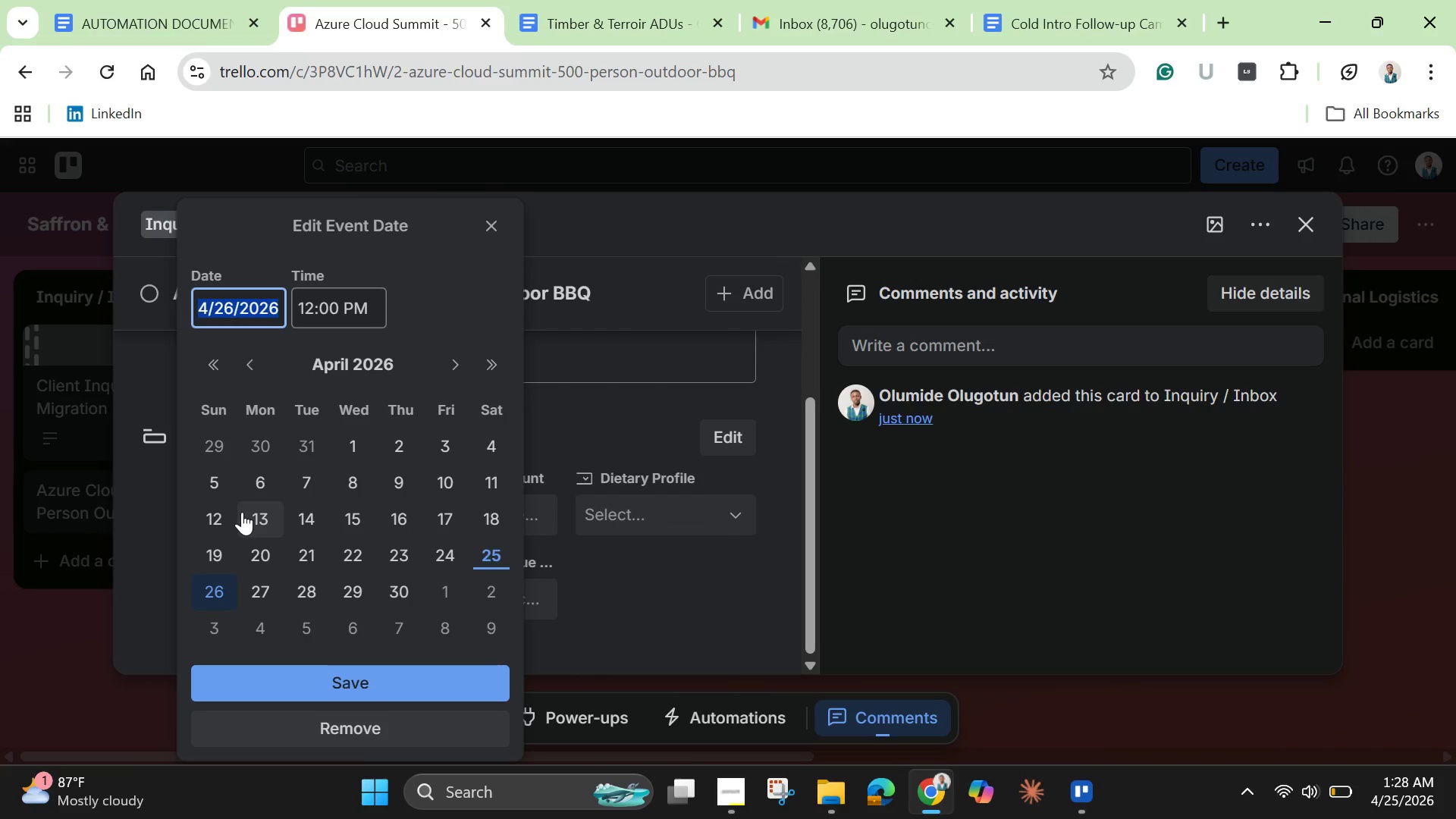 
wait(9.59)
 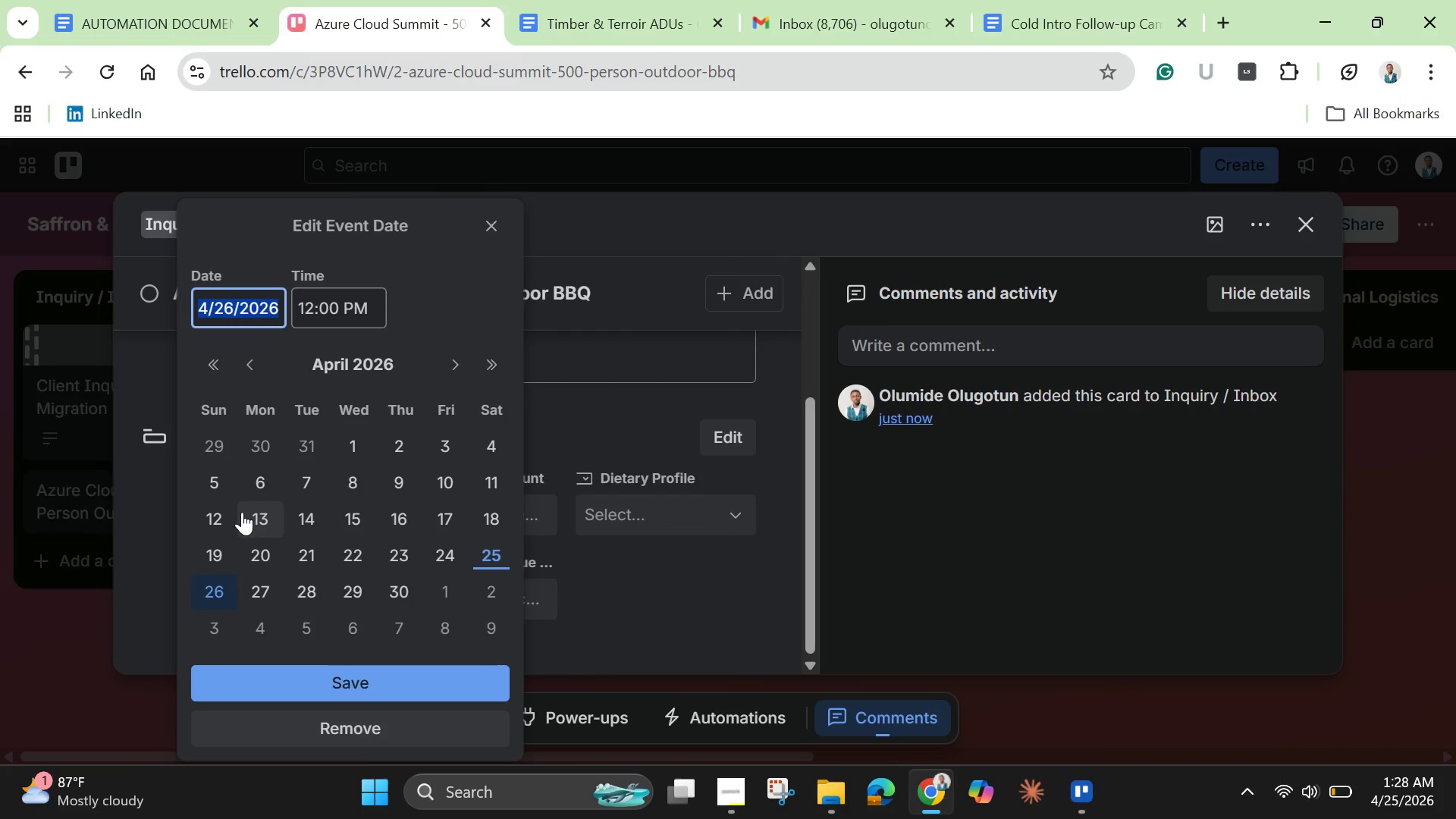 
left_click([458, 356])
 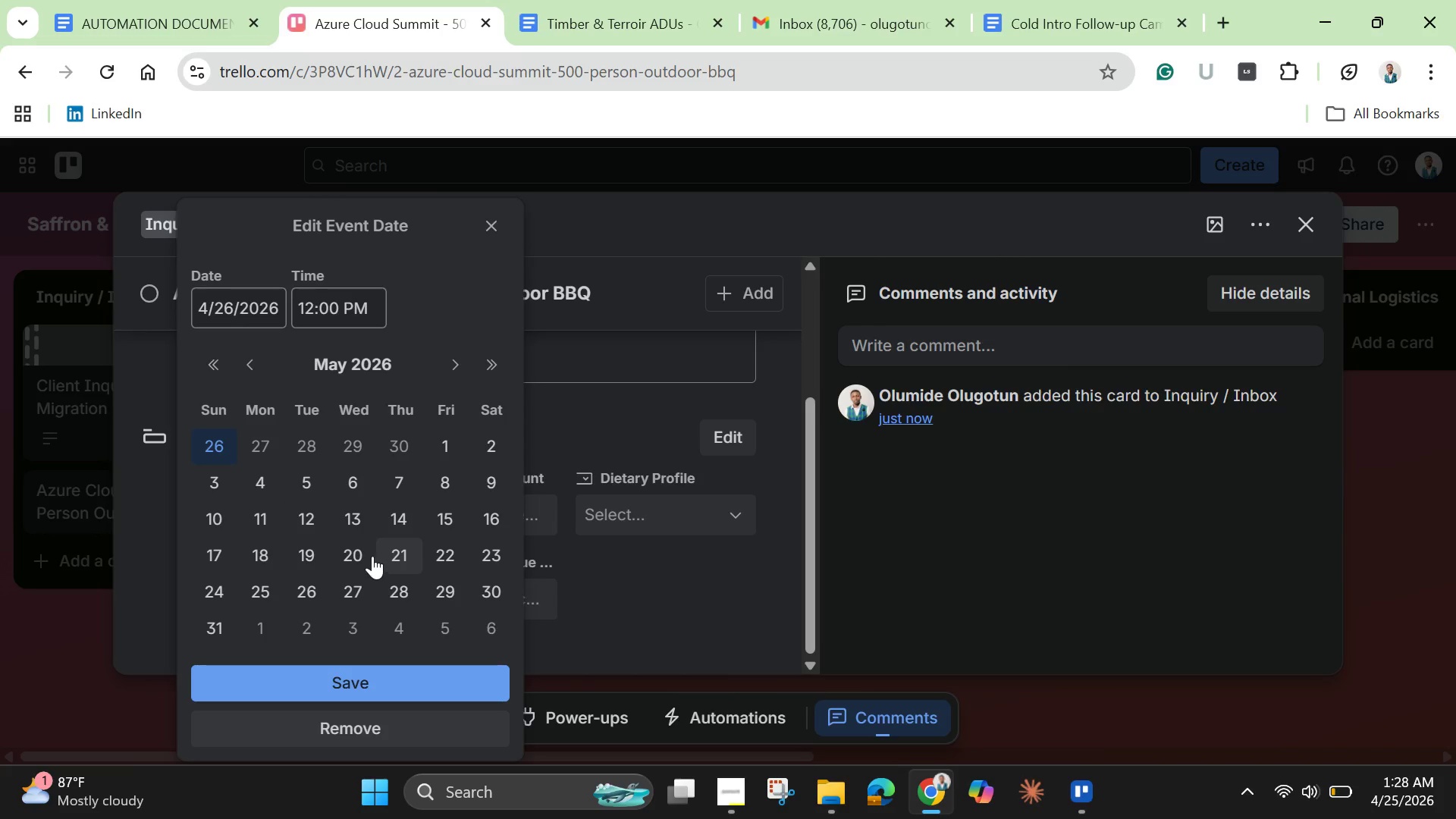 
left_click([356, 553])
 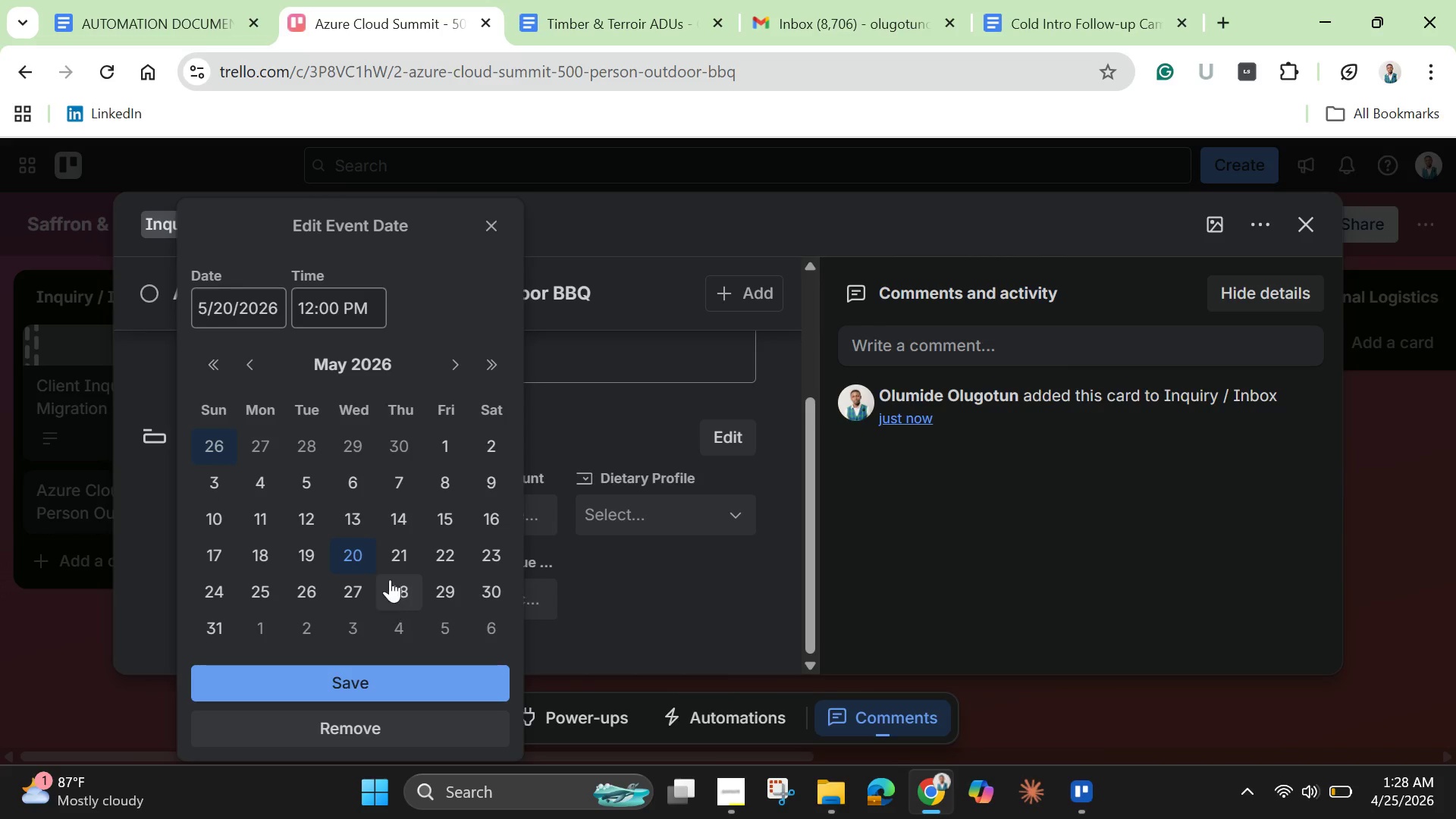 
scroll: coordinate [393, 566], scroll_direction: down, amount: 3.0
 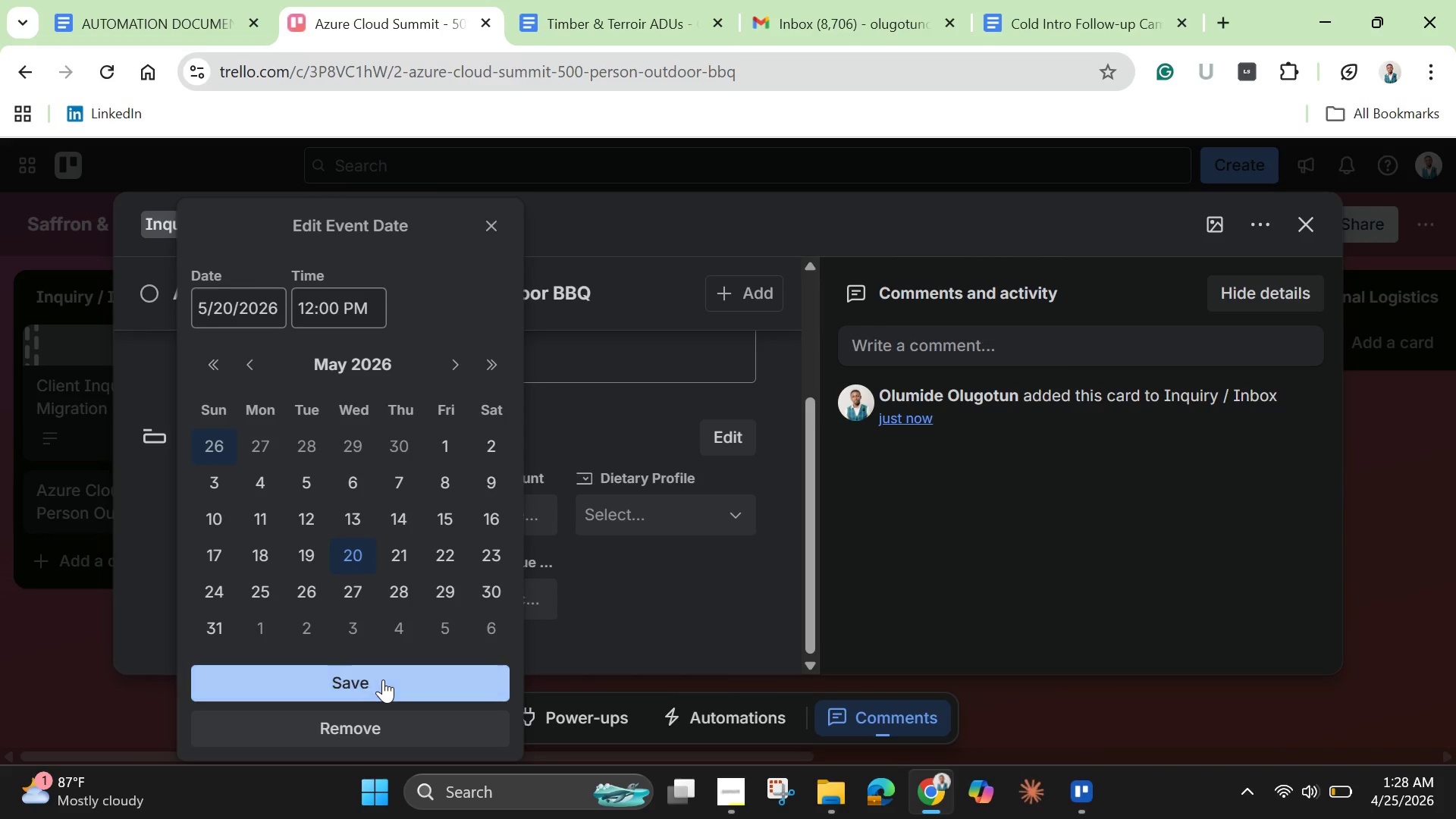 
left_click([383, 679])
 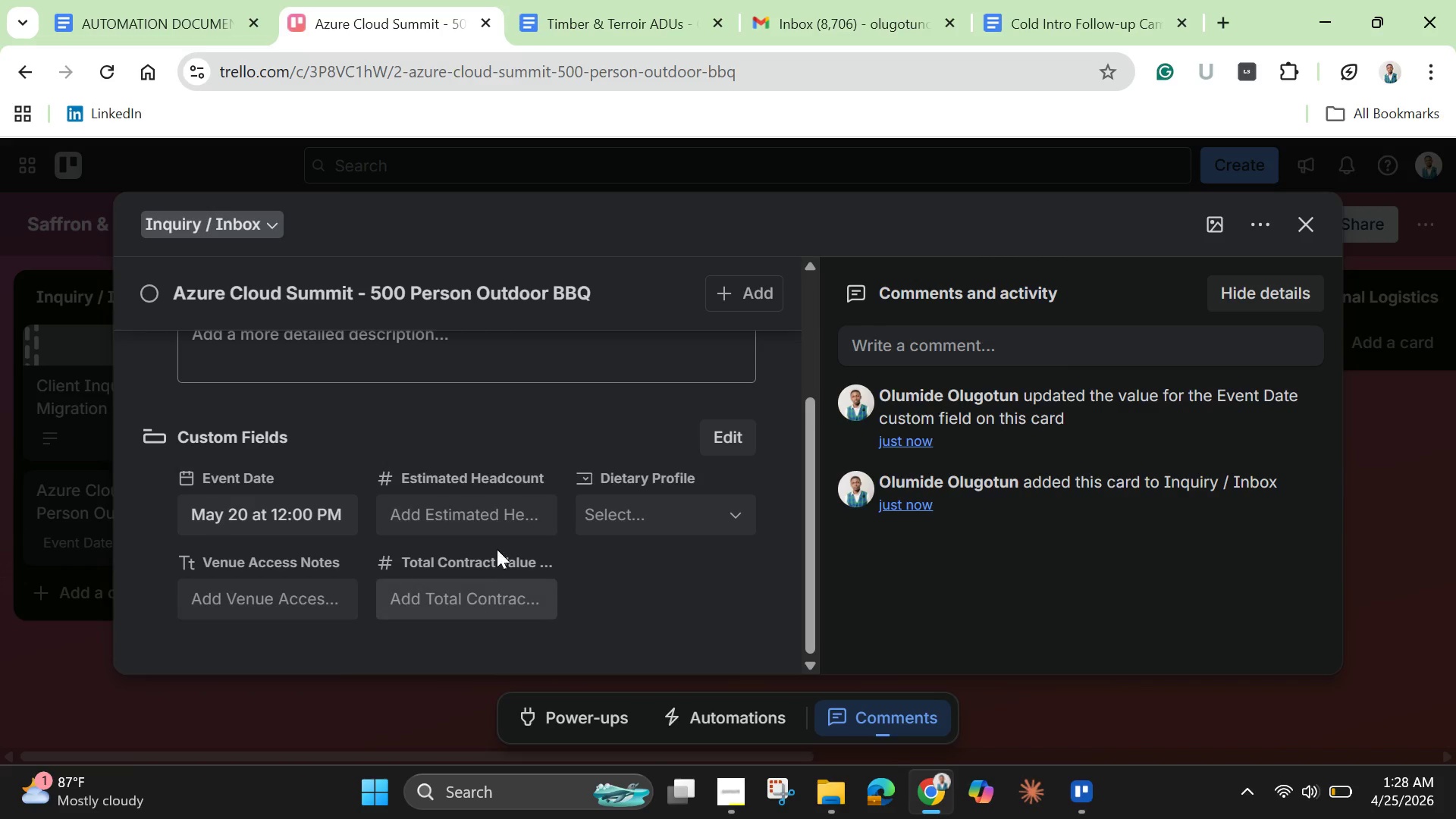 
left_click([479, 522])
 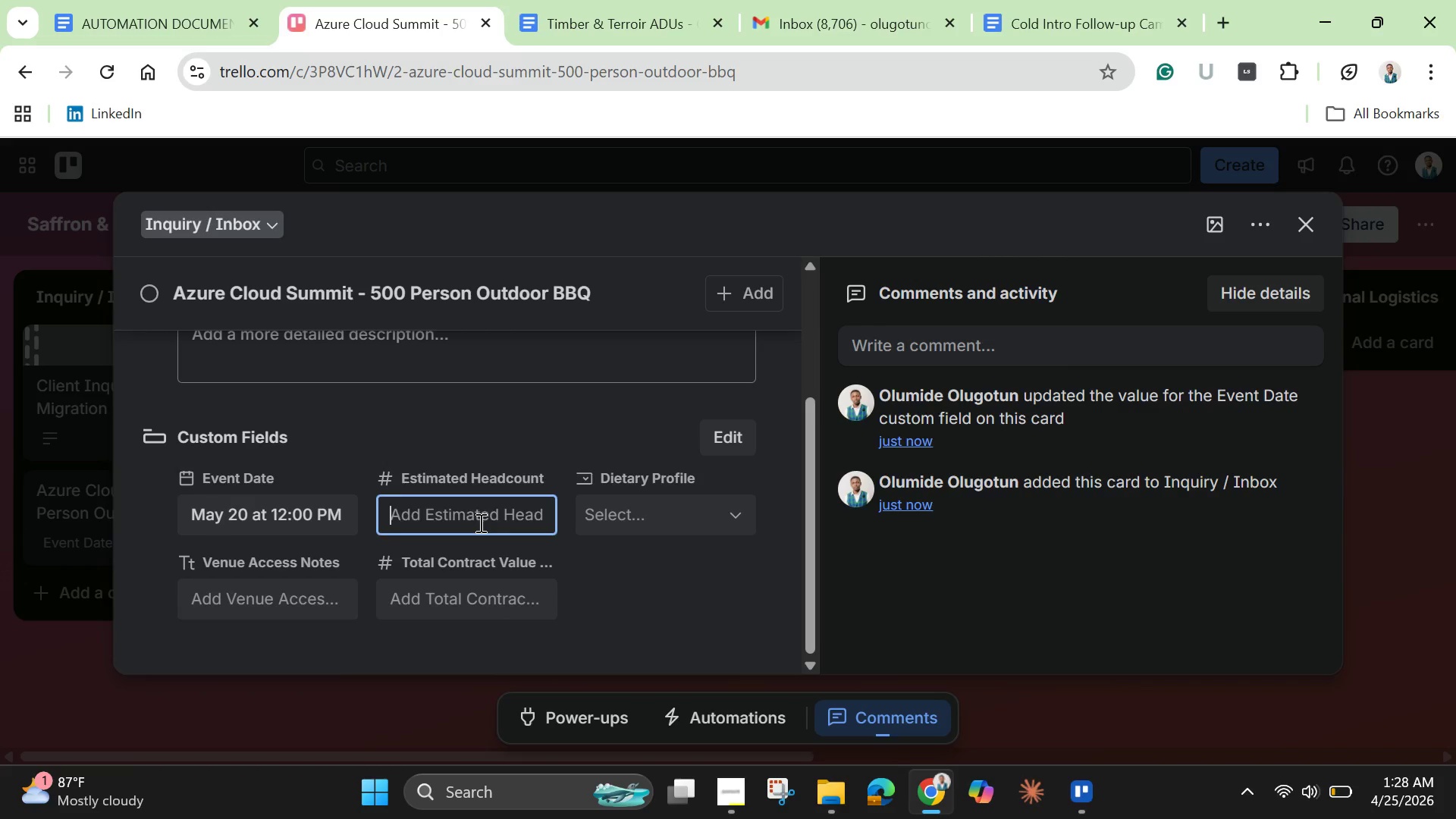 
type(4)
key(Backspace)
type(500)
 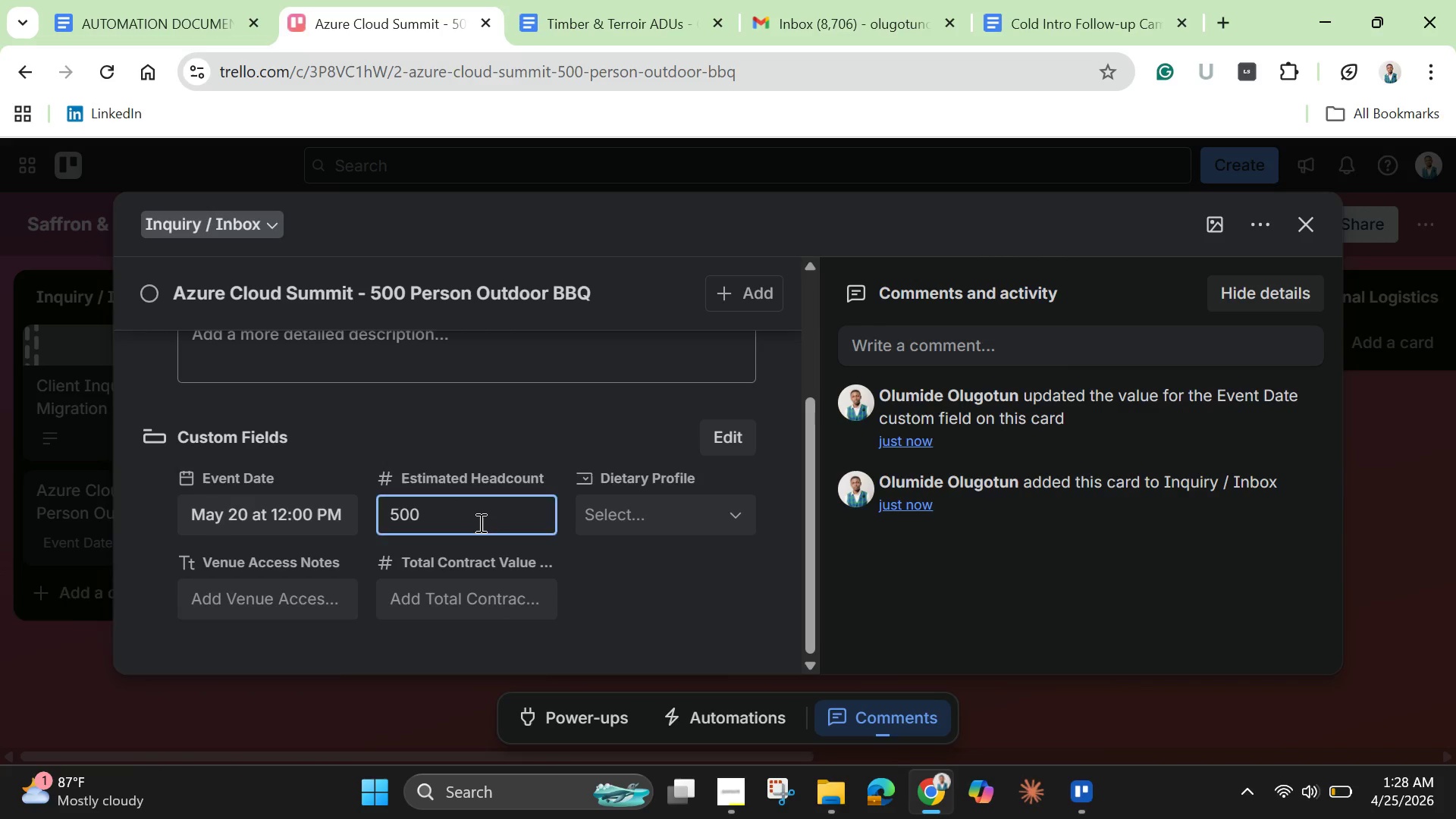 
key(Enter)
 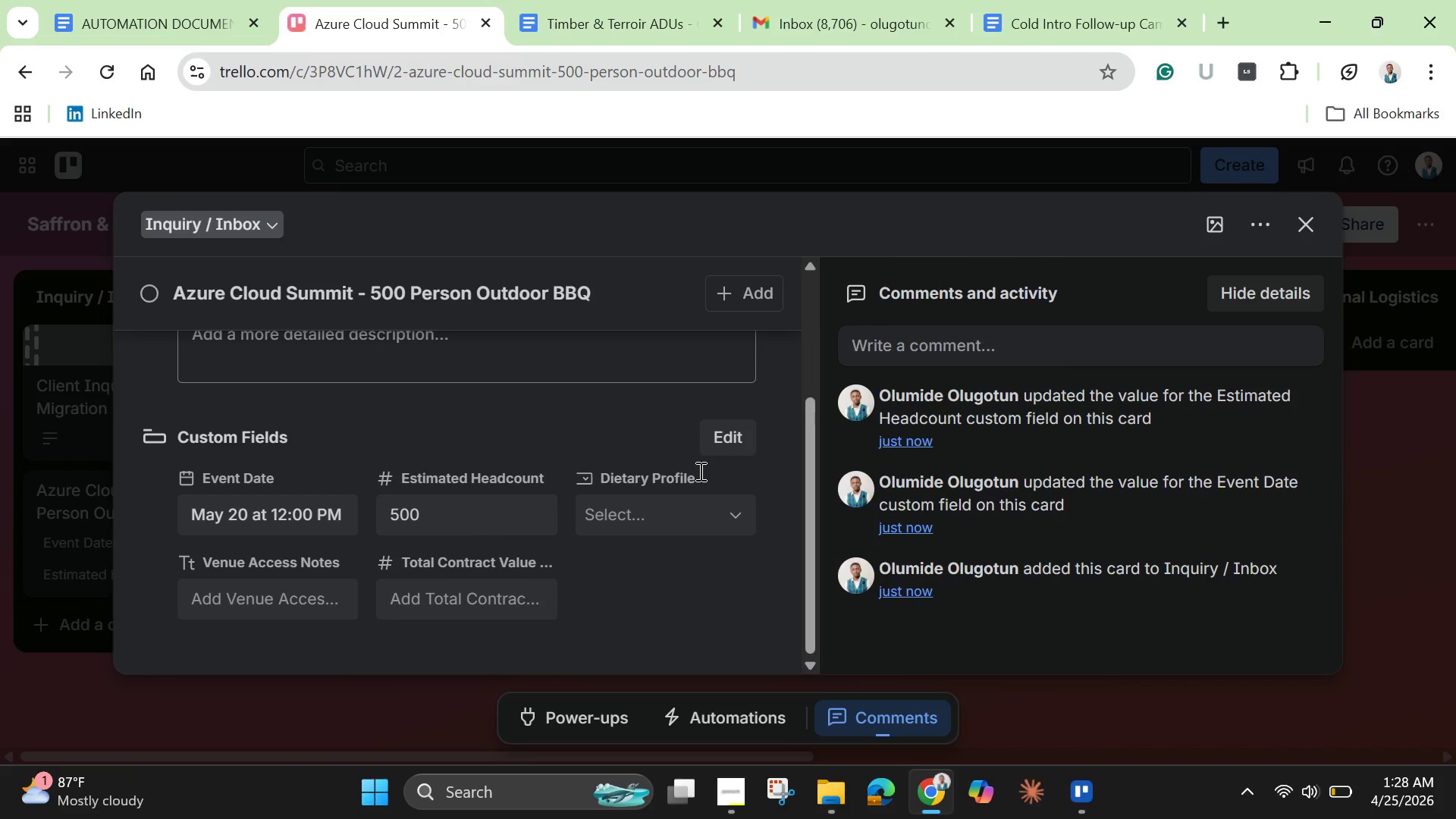 
left_click([676, 529])
 